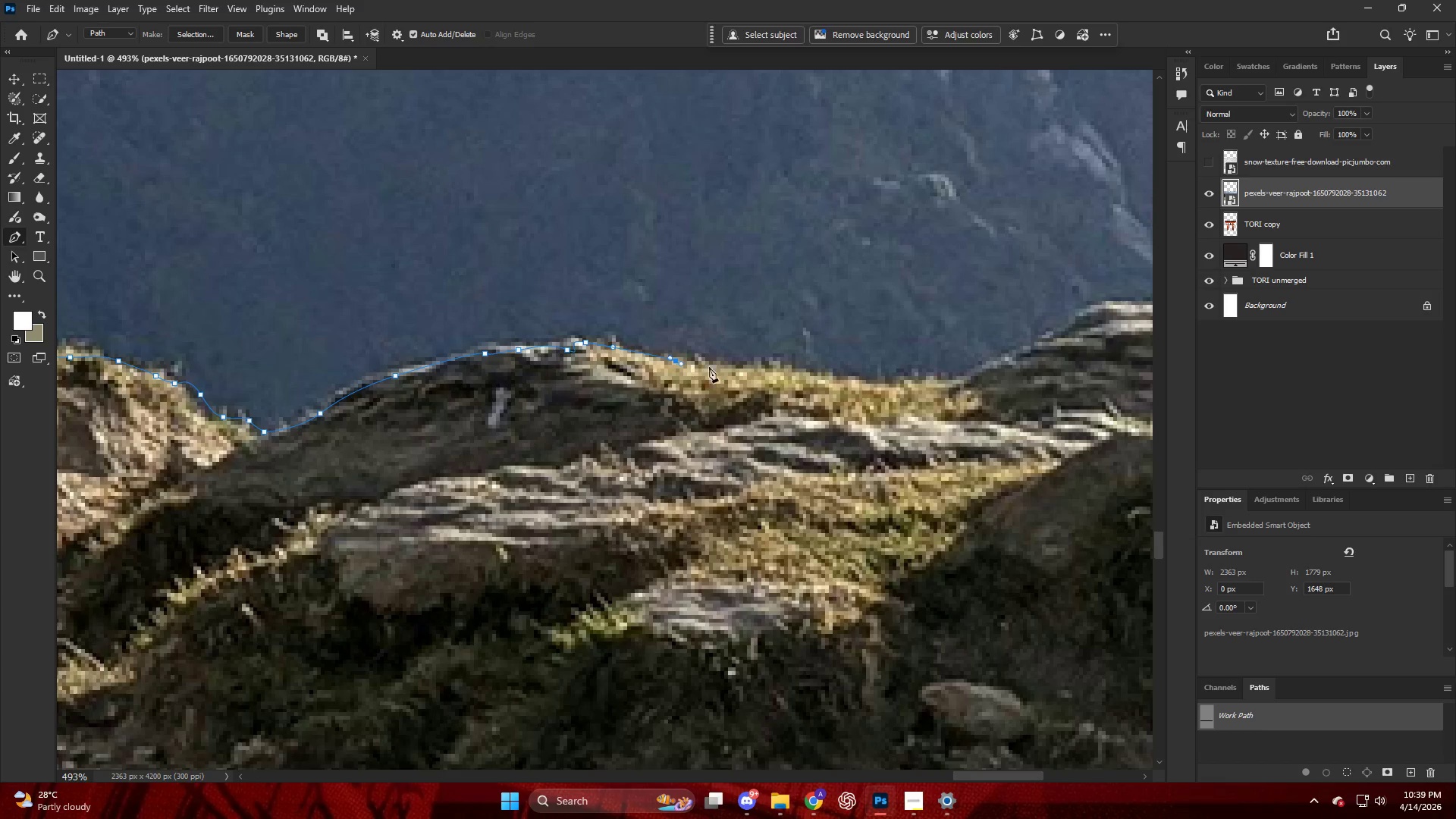 
left_click_drag(start_coordinate=[715, 370], to_coordinate=[727, 372])
 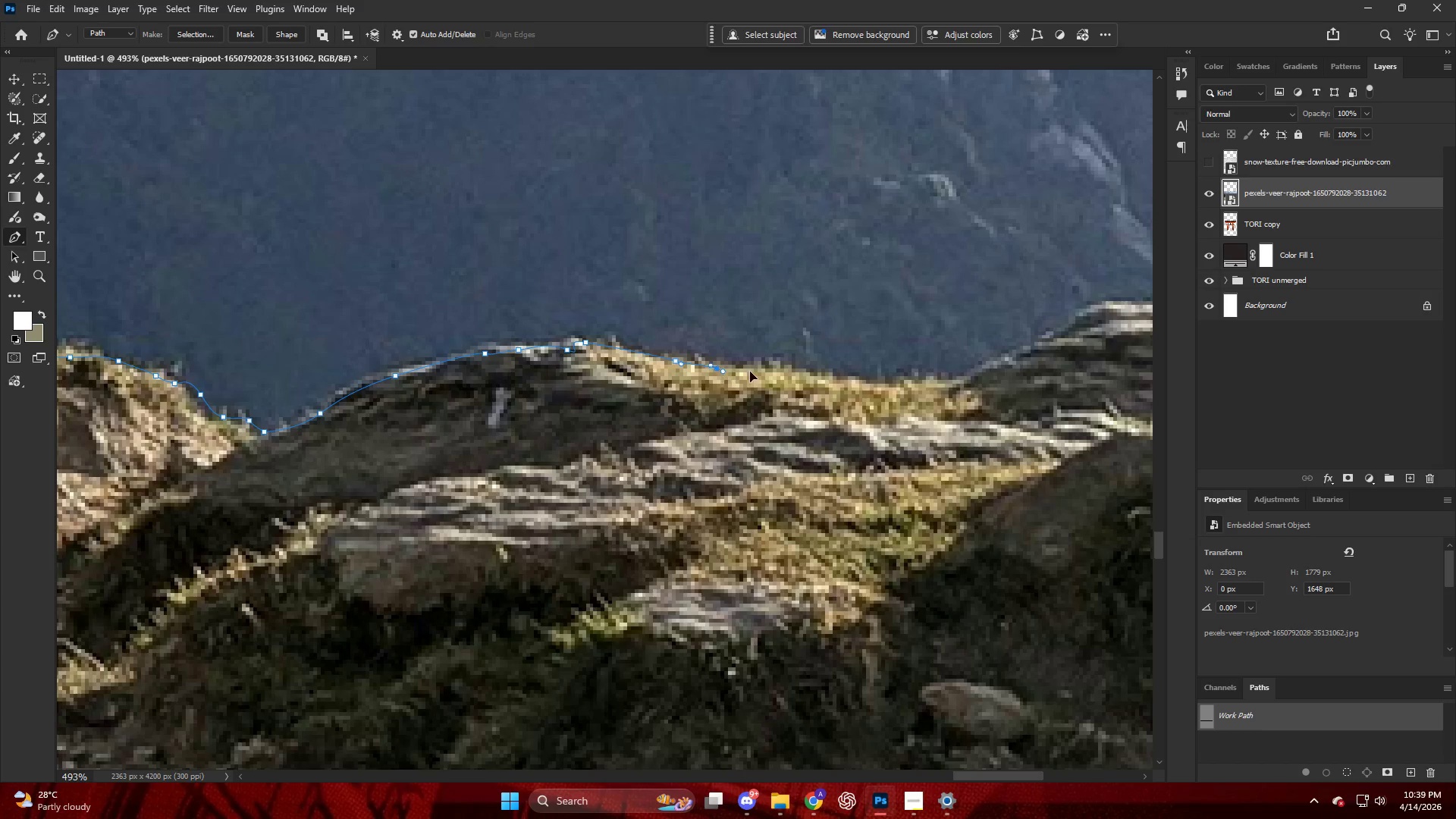 
left_click_drag(start_coordinate=[767, 373], to_coordinate=[777, 374])
 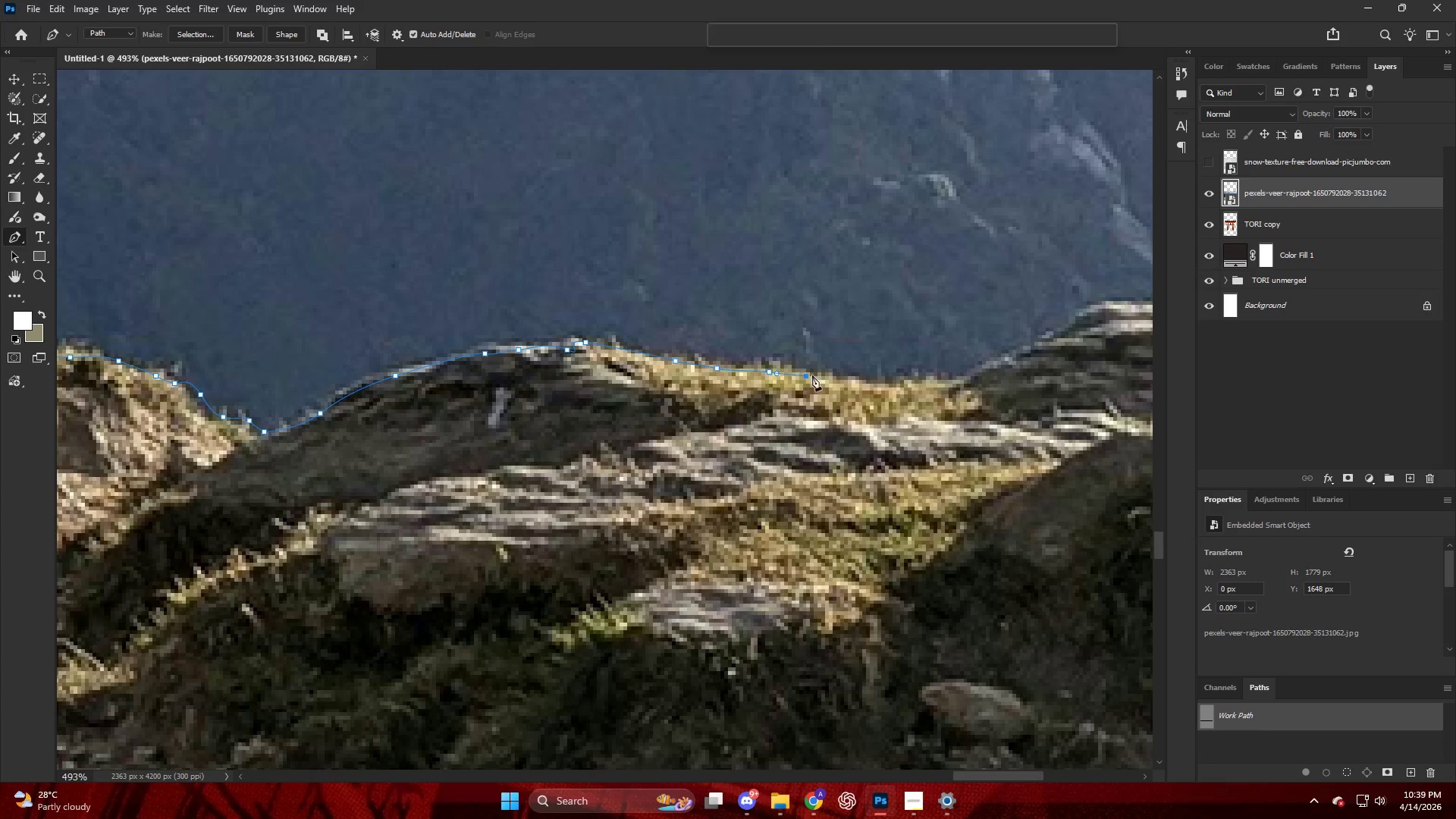 
left_click_drag(start_coordinate=[808, 375], to_coordinate=[831, 376])
 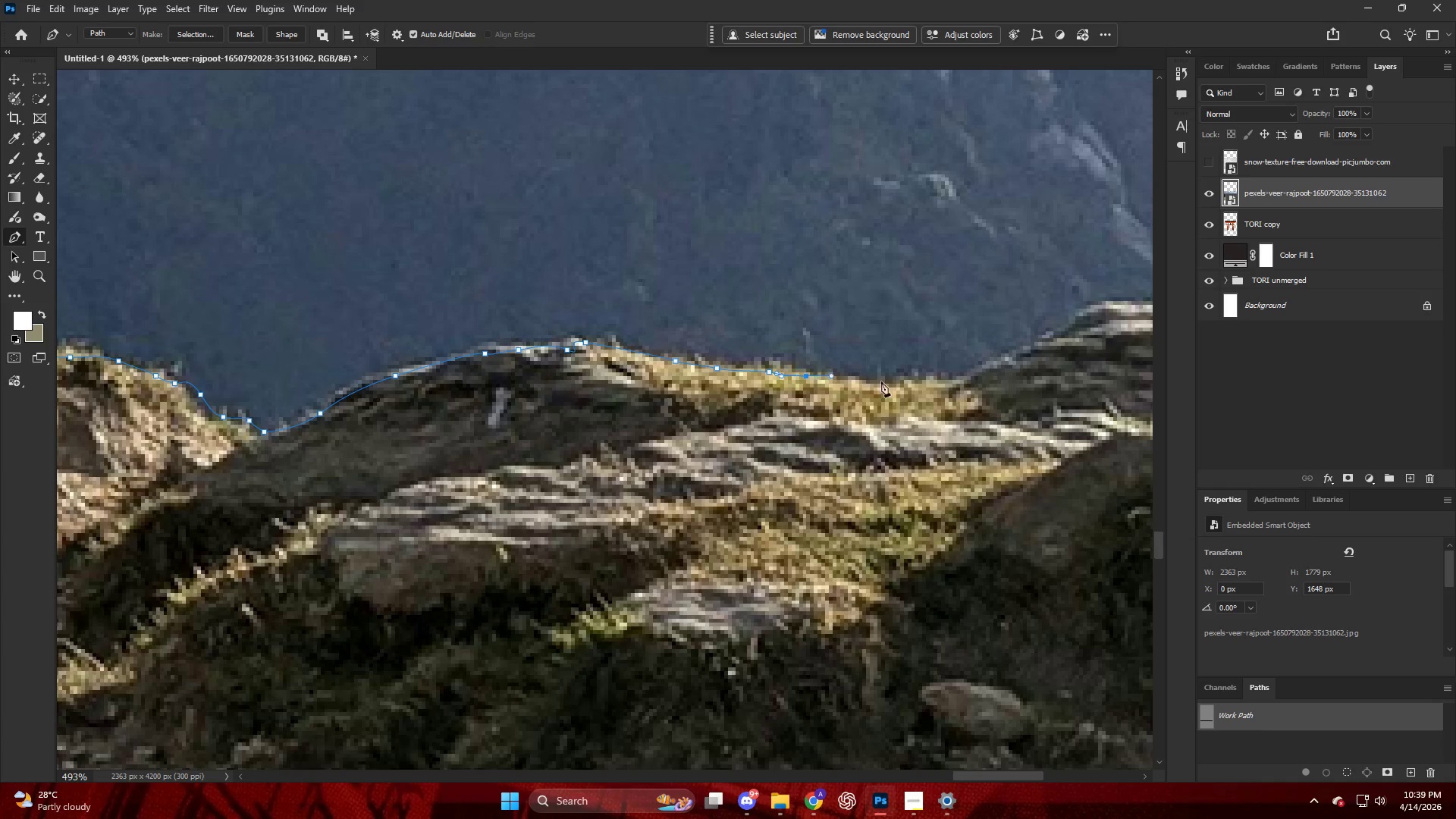 
left_click_drag(start_coordinate=[883, 381], to_coordinate=[895, 384])
 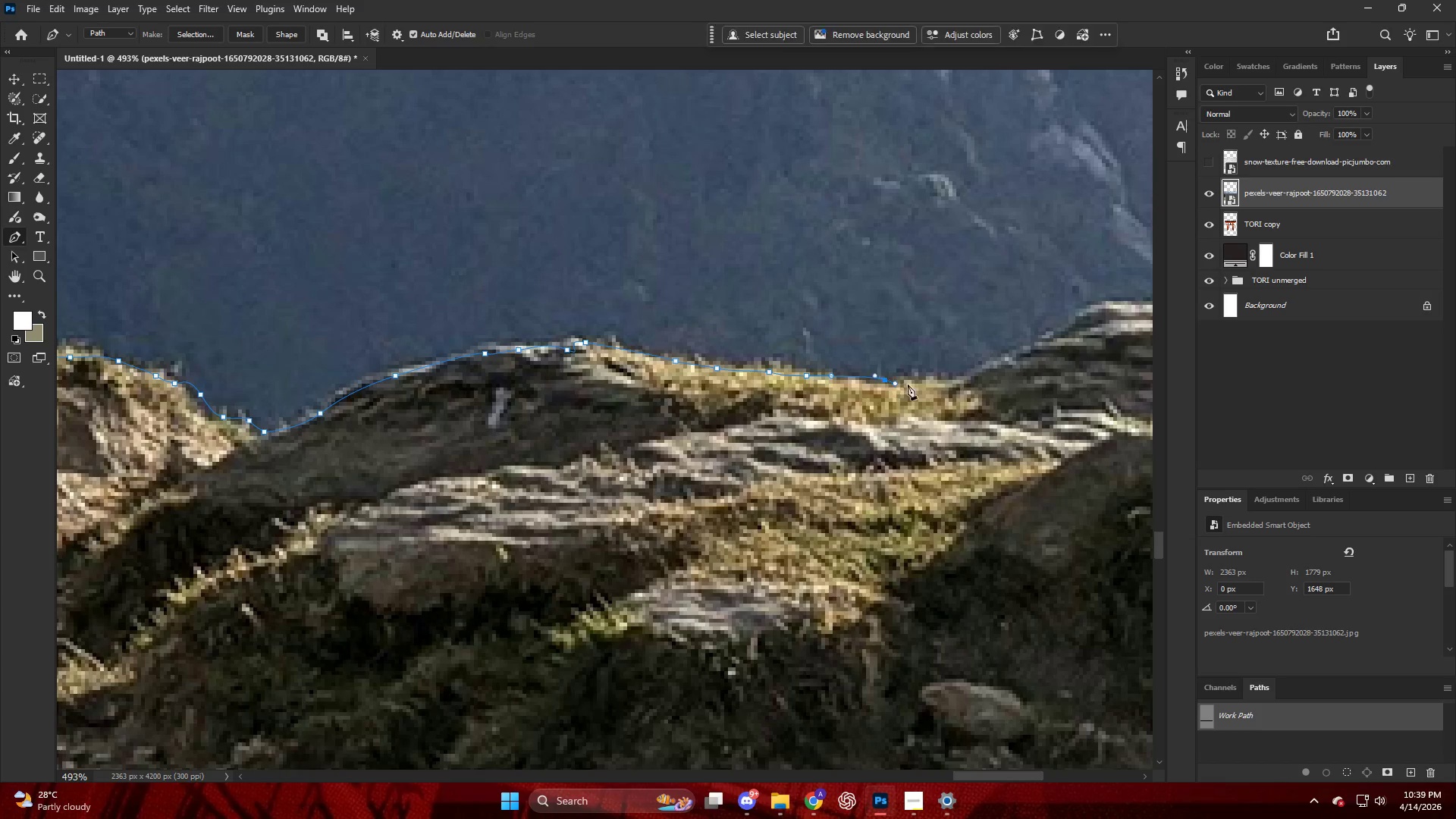 
left_click_drag(start_coordinate=[908, 385], to_coordinate=[924, 388])
 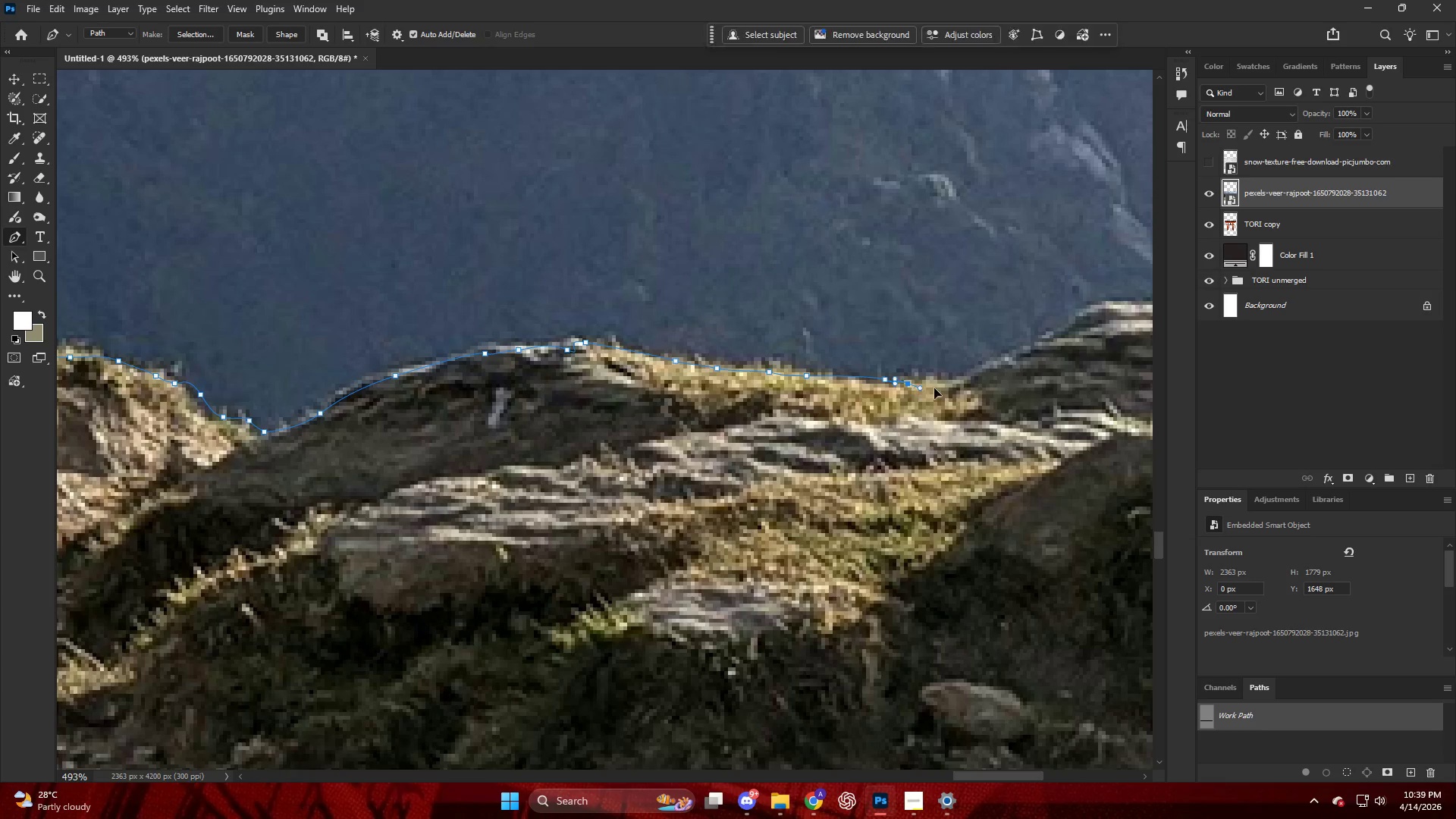 
left_click_drag(start_coordinate=[946, 388], to_coordinate=[953, 379])
 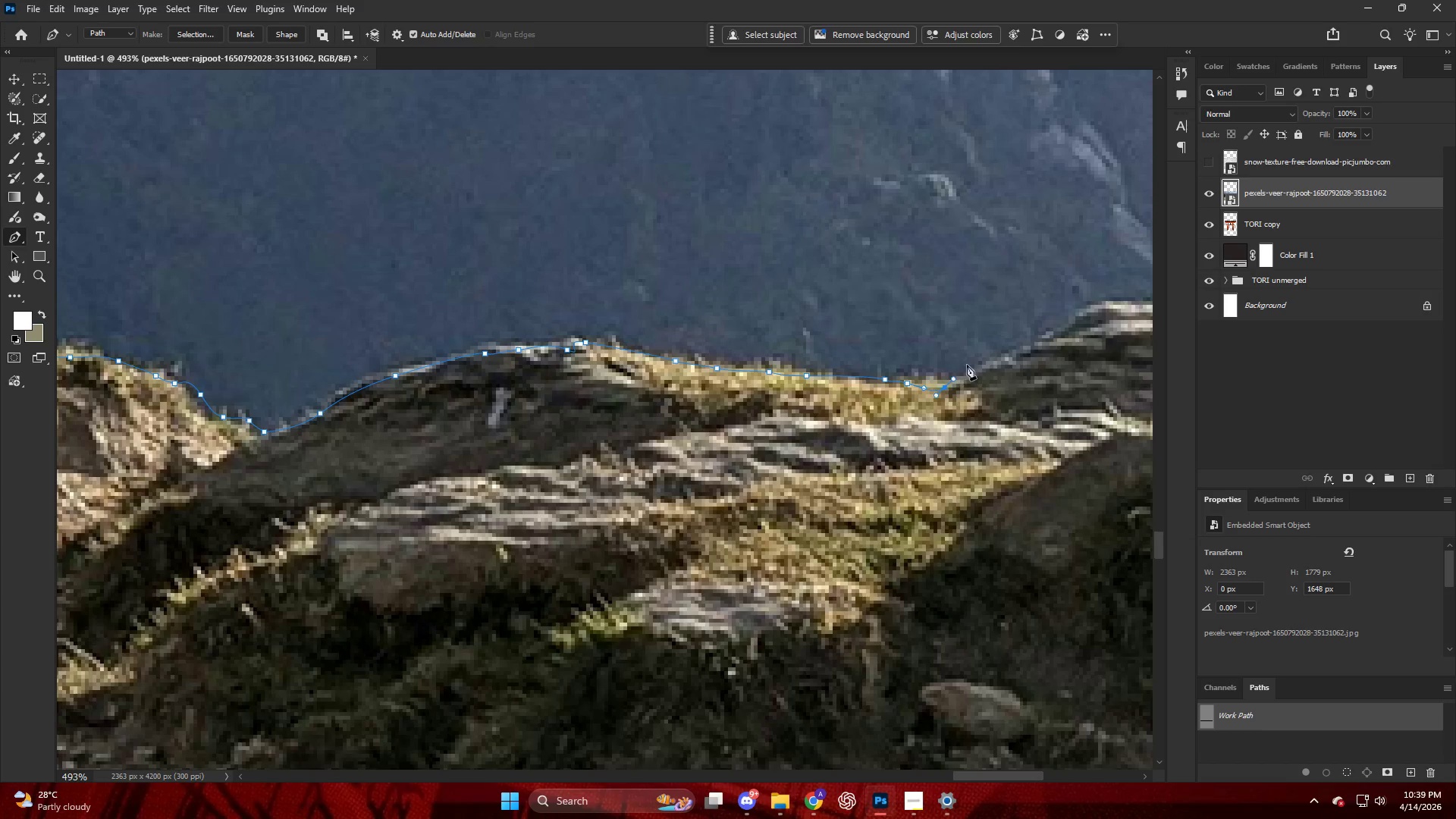 
left_click_drag(start_coordinate=[969, 363], to_coordinate=[981, 356])
 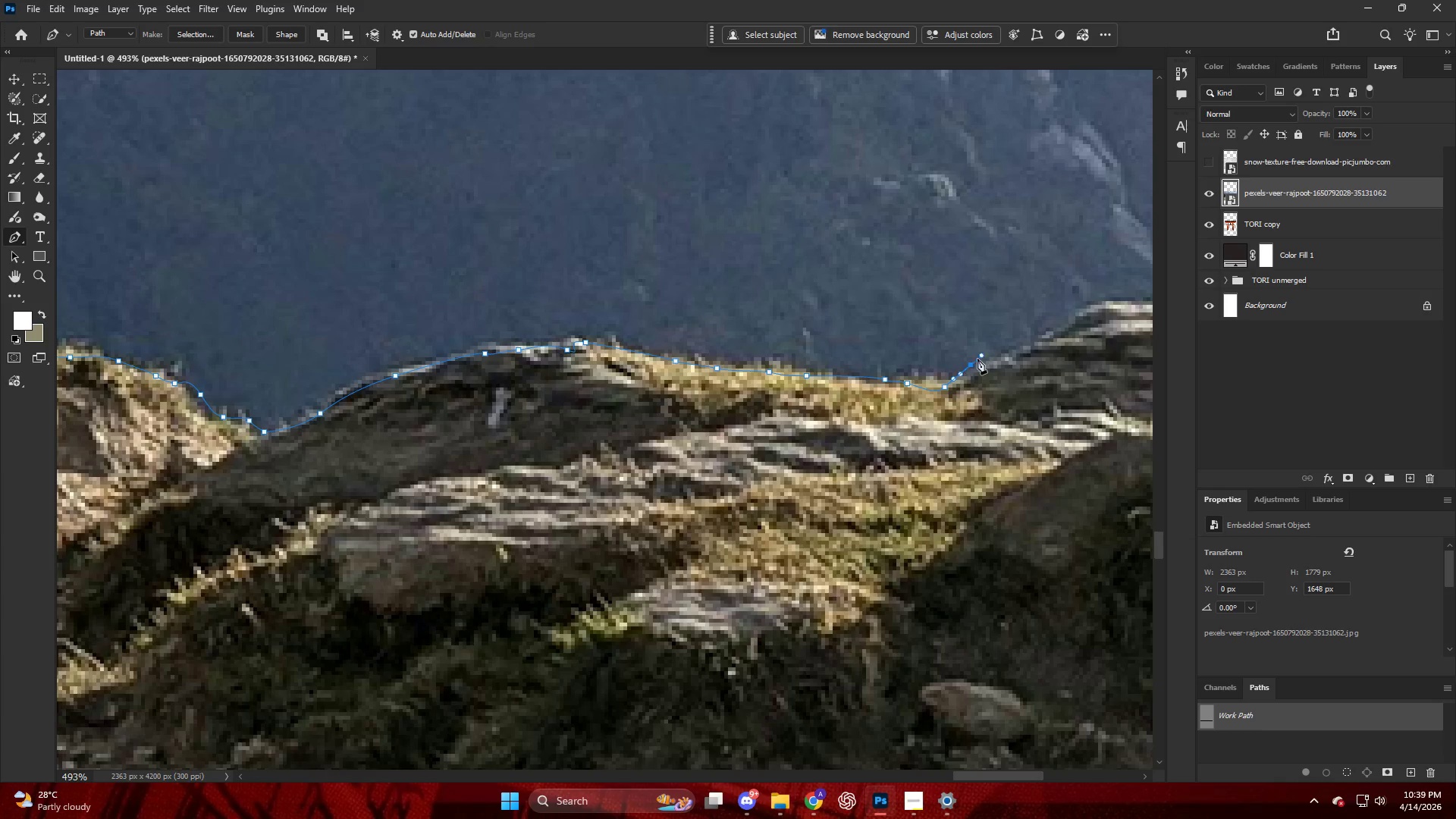 
key(Alt+AltLeft)
 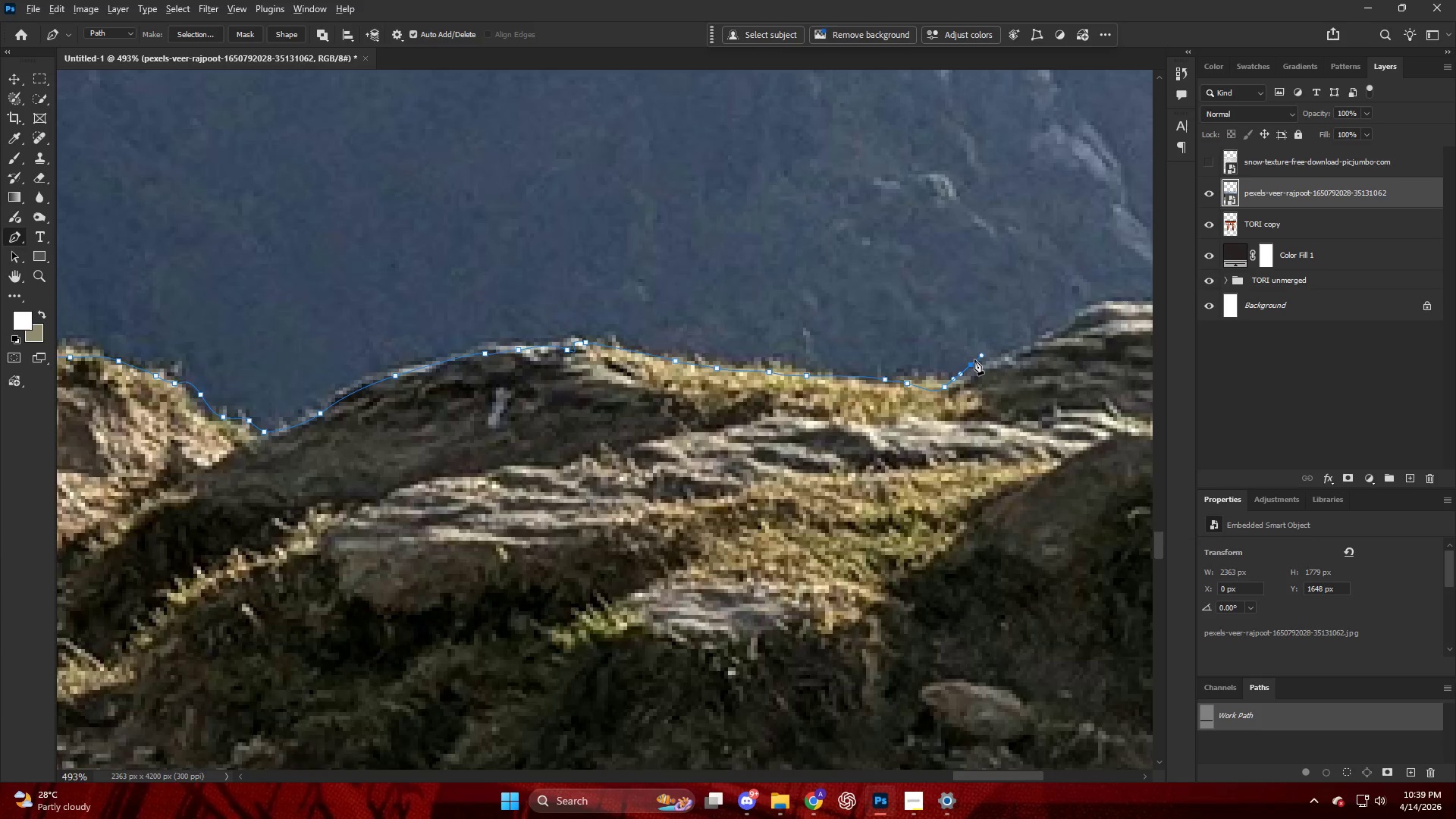 
key(Control+ControlLeft)
 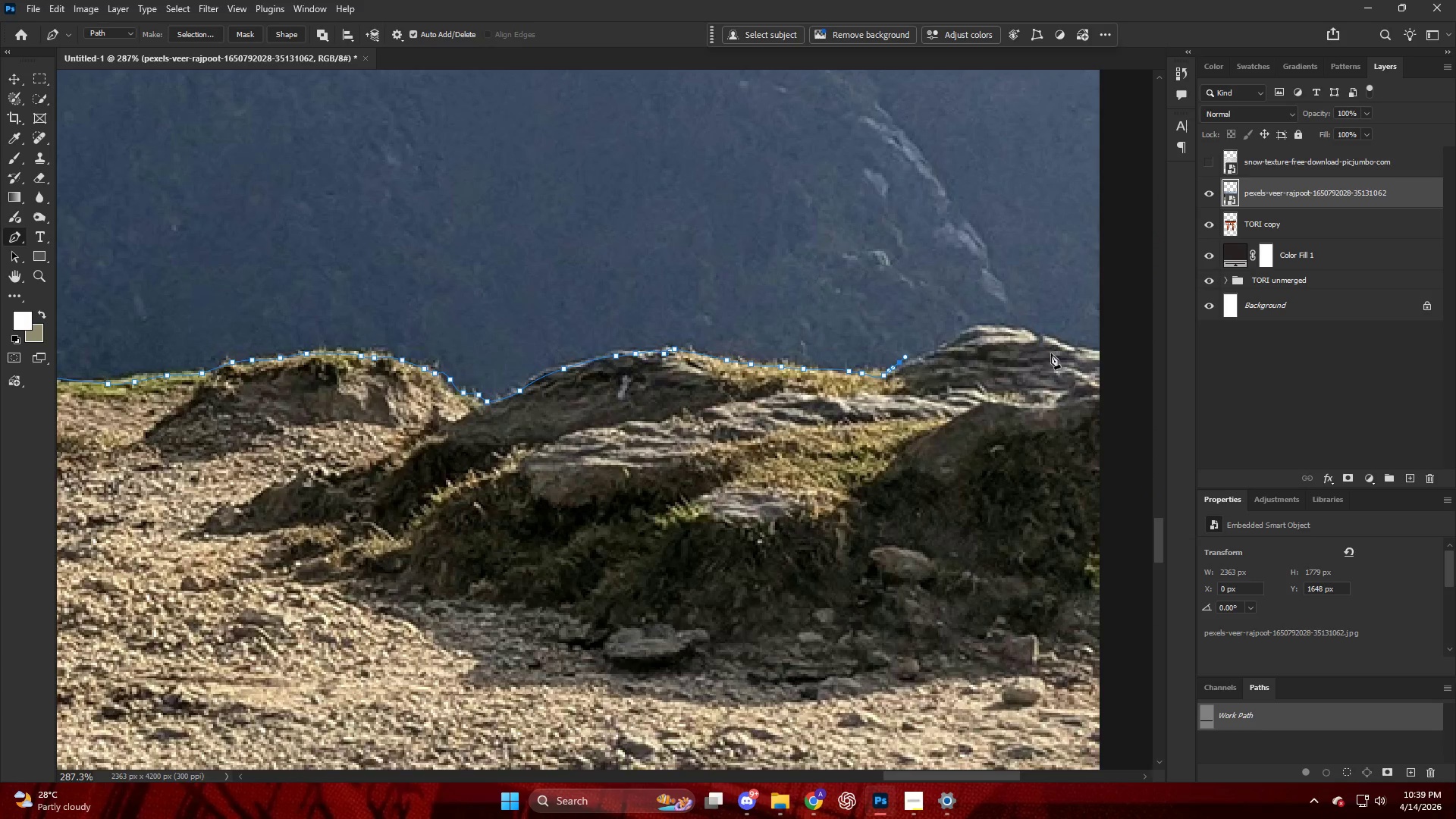 
key(Alt+AltLeft)
 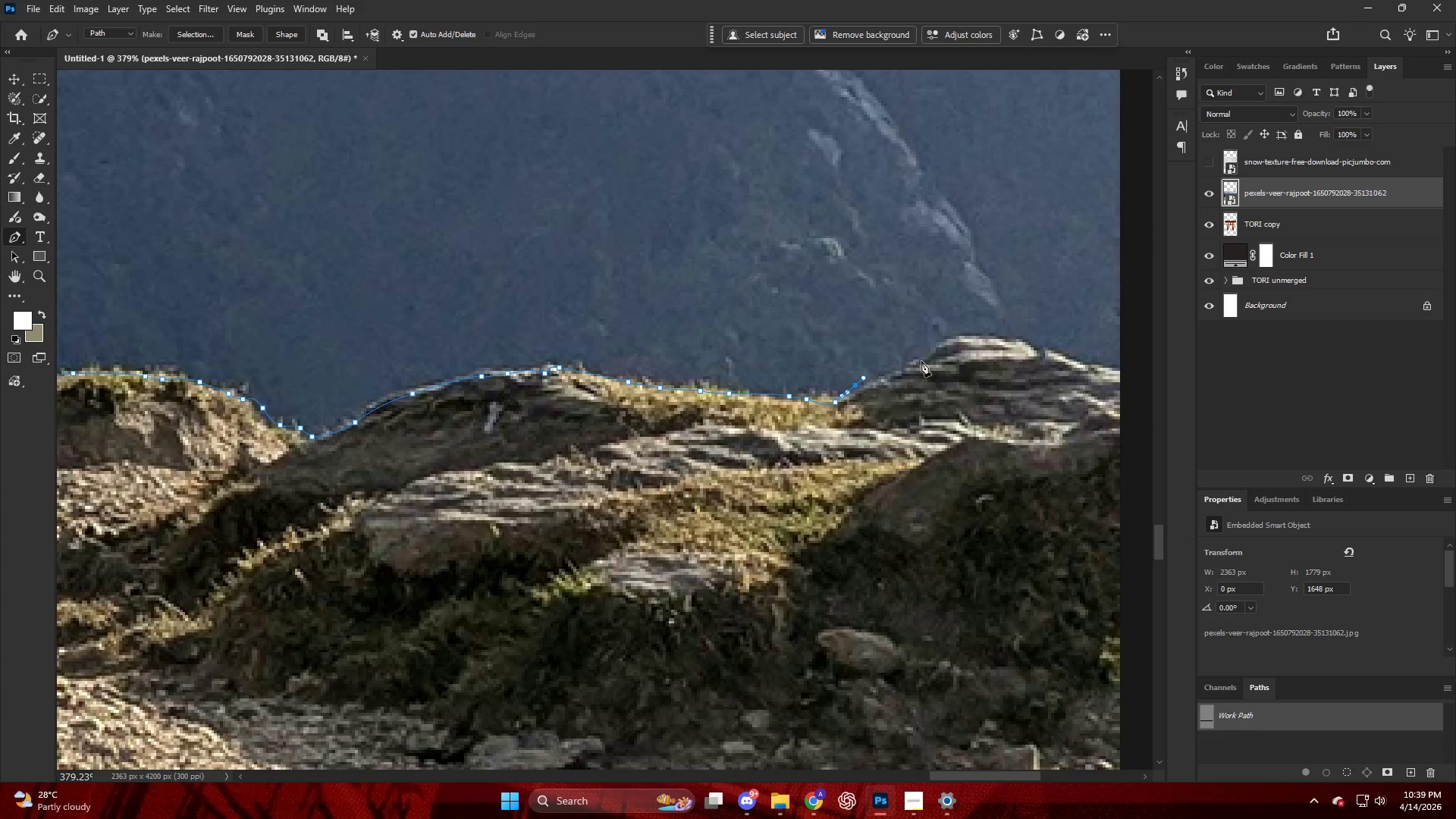 
scroll: coordinate [1035, 344], scroll_direction: down, amount: 8.0
 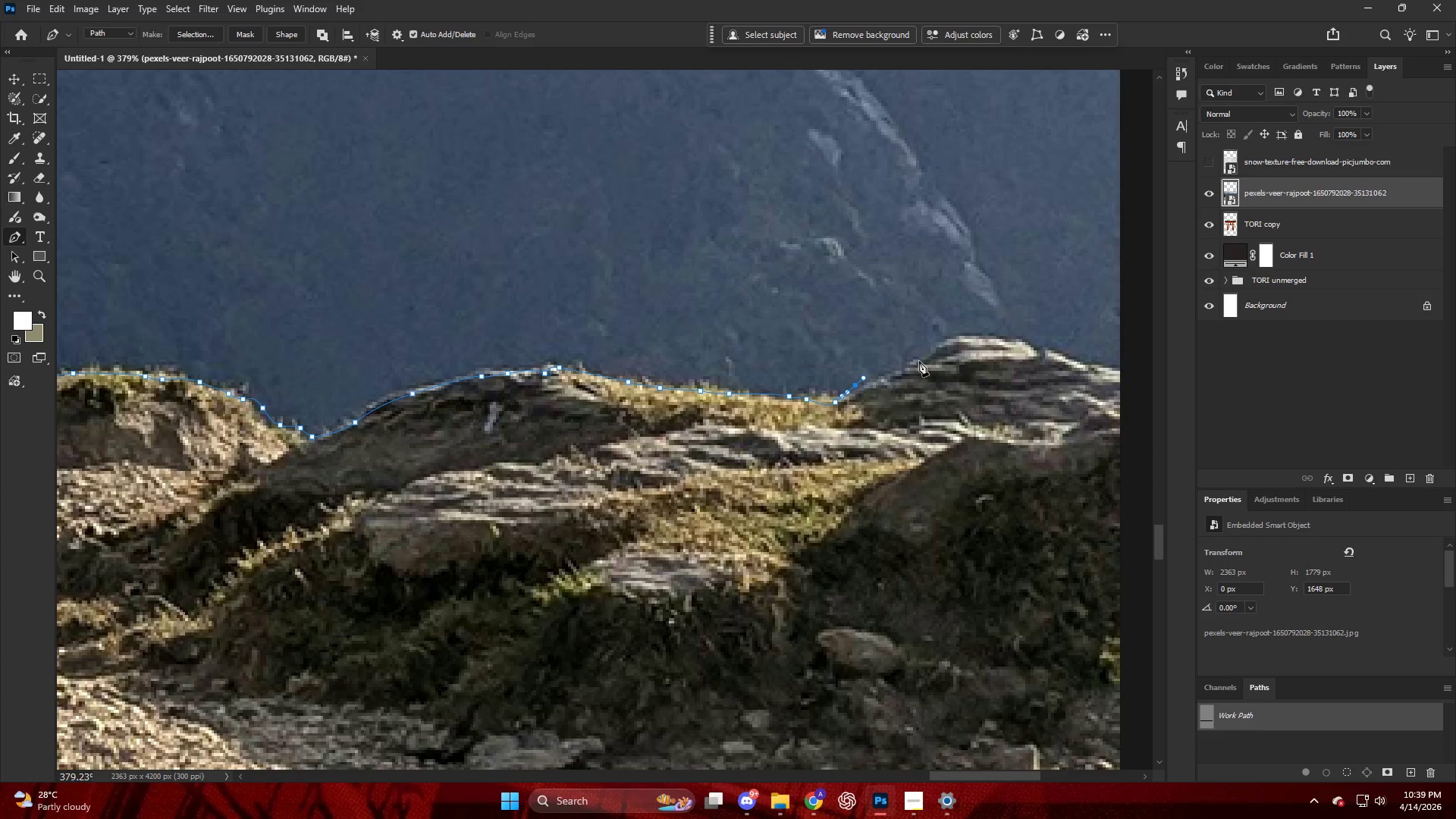 
left_click_drag(start_coordinate=[919, 361], to_coordinate=[937, 351])
 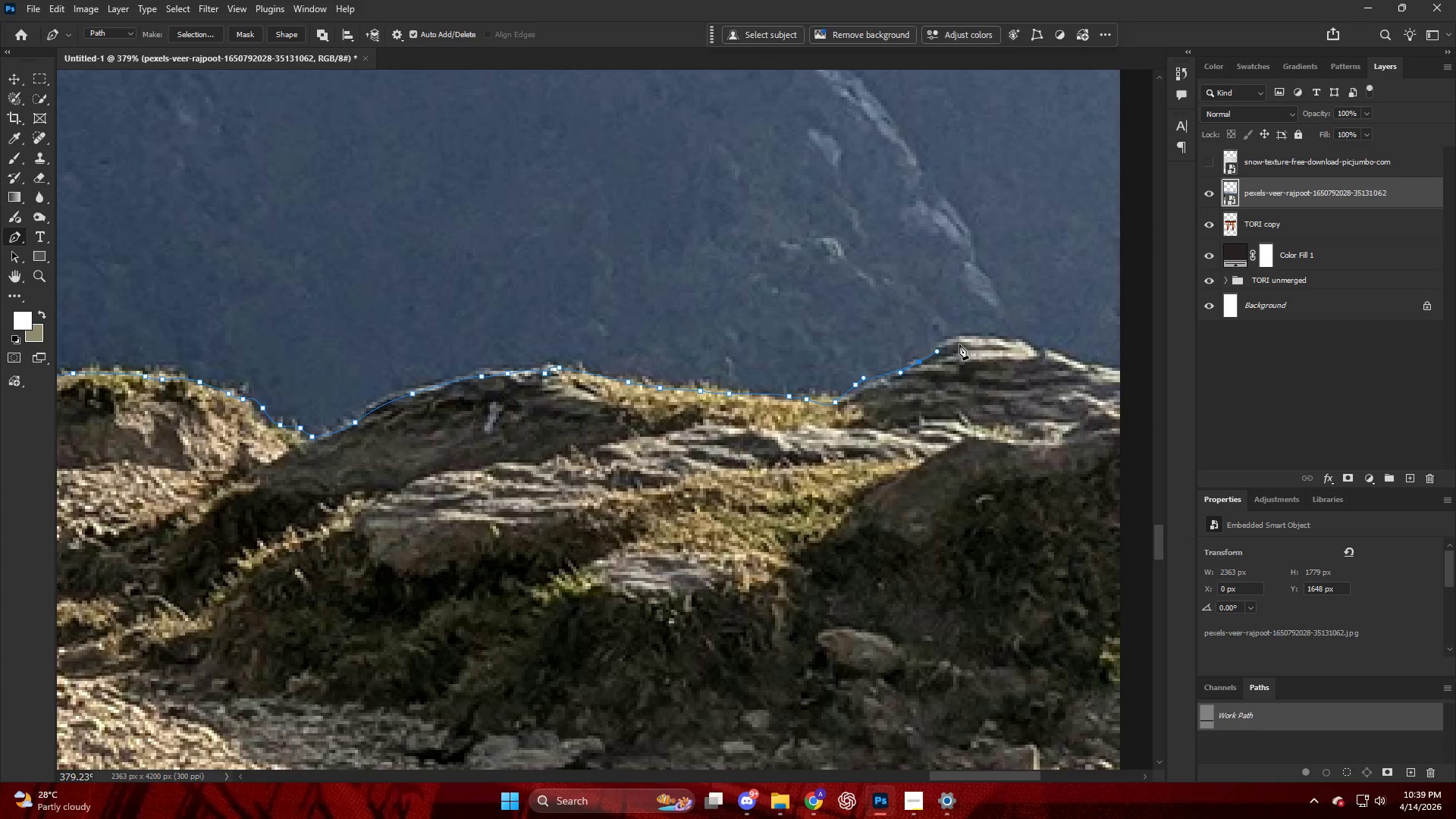 
left_click_drag(start_coordinate=[961, 344], to_coordinate=[968, 334])
 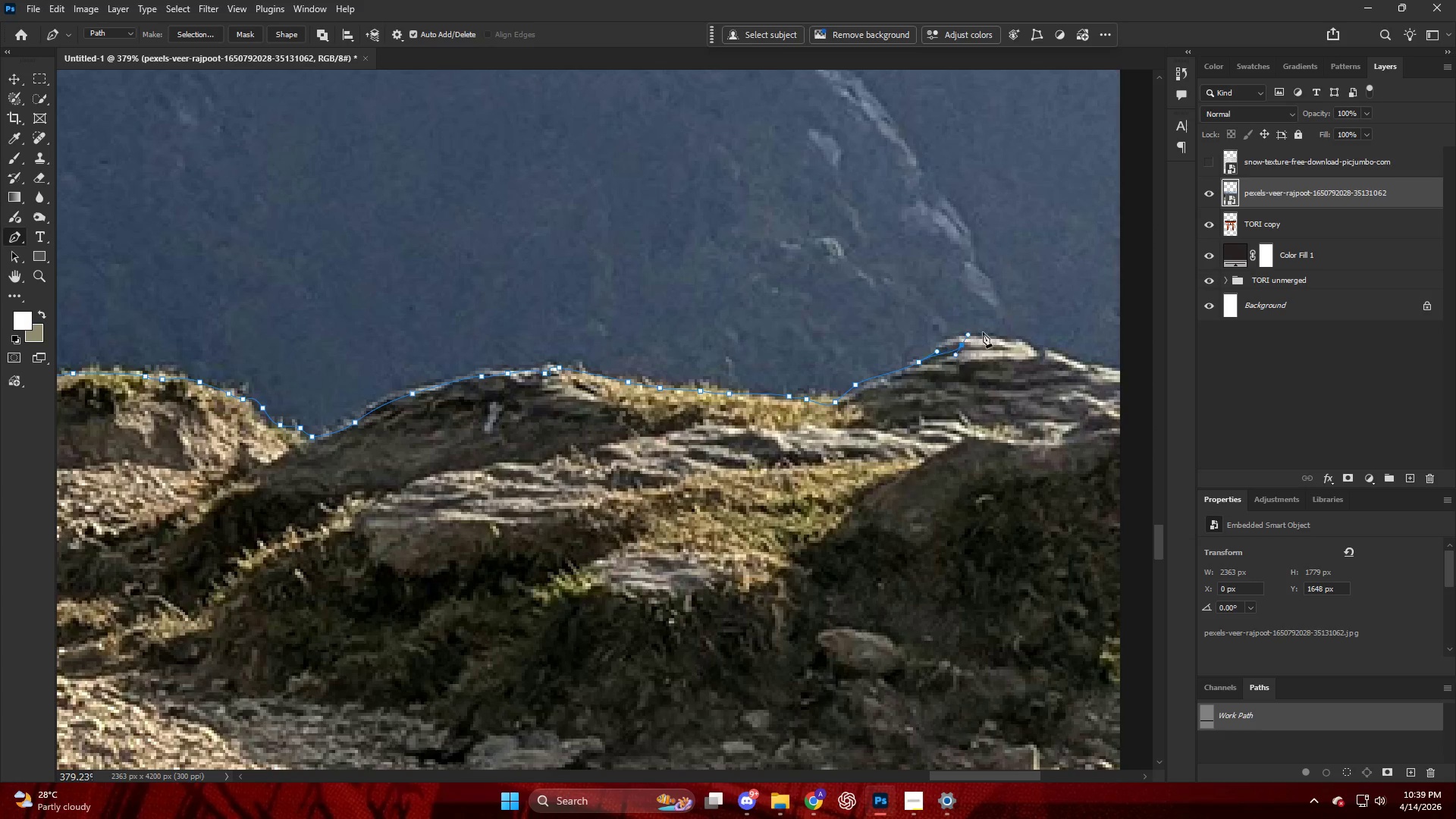 
left_click_drag(start_coordinate=[985, 332], to_coordinate=[993, 334])
 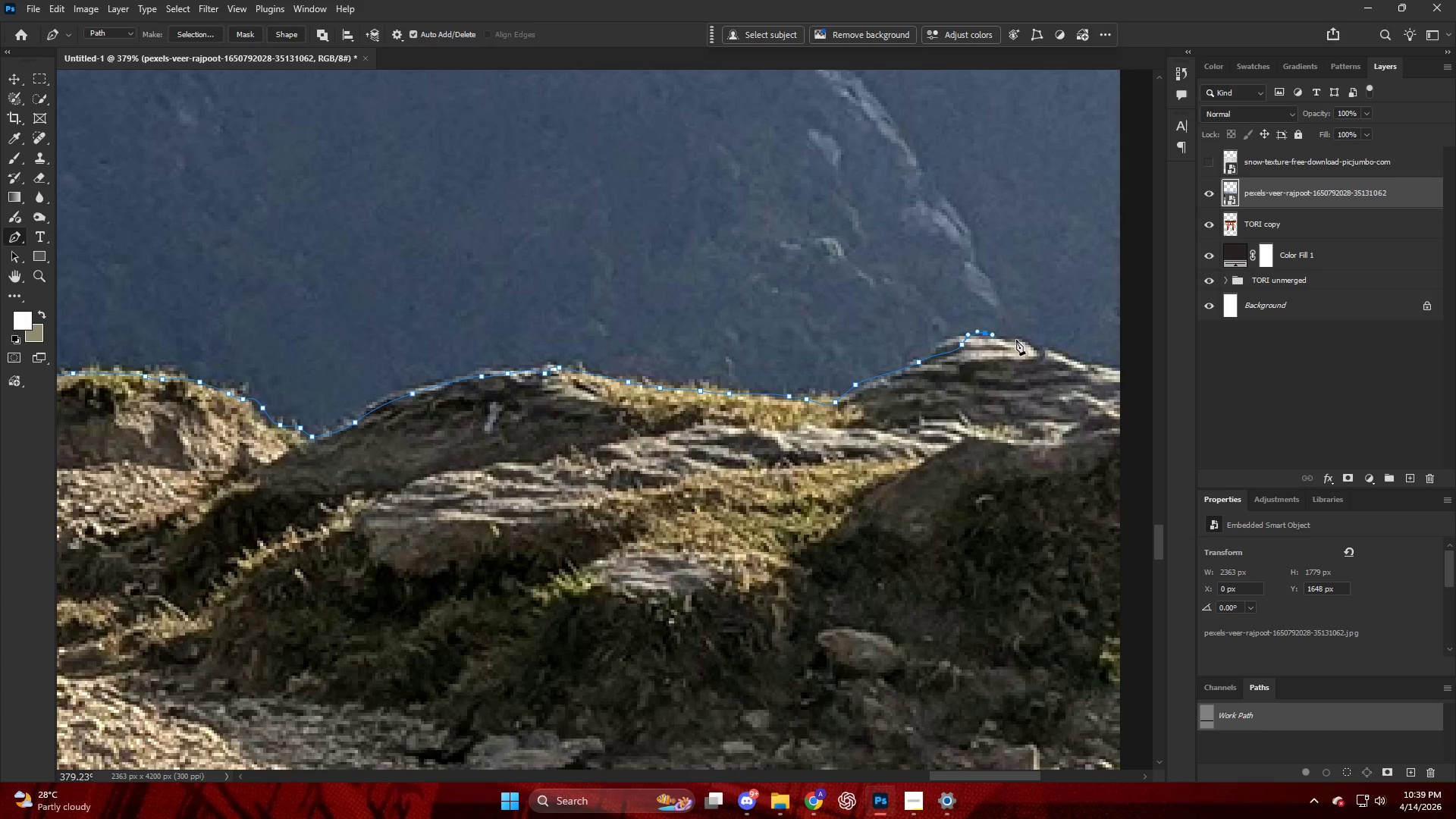 
left_click_drag(start_coordinate=[1021, 344], to_coordinate=[1036, 348])
 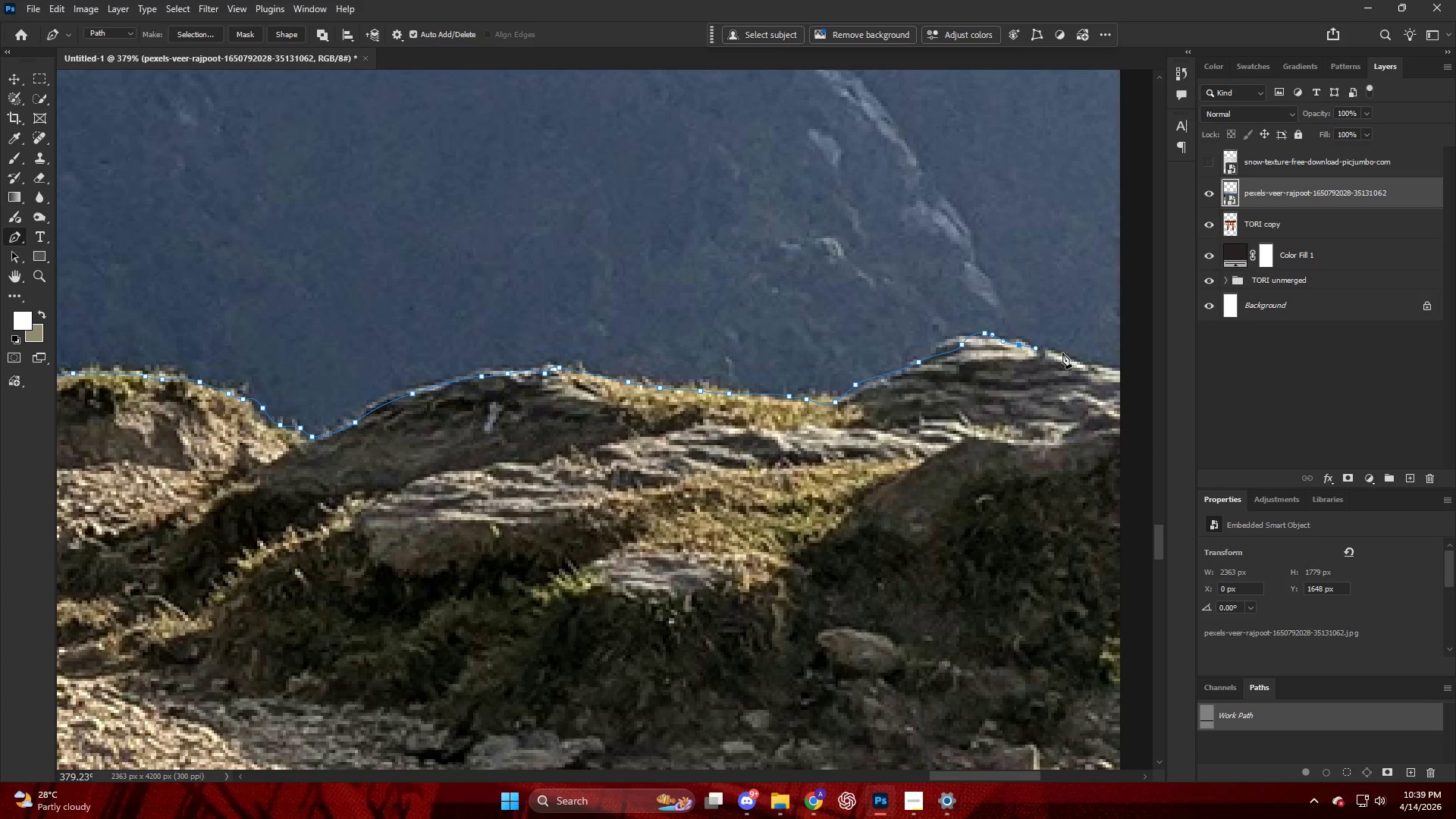 
left_click_drag(start_coordinate=[1063, 353], to_coordinate=[1072, 359])
 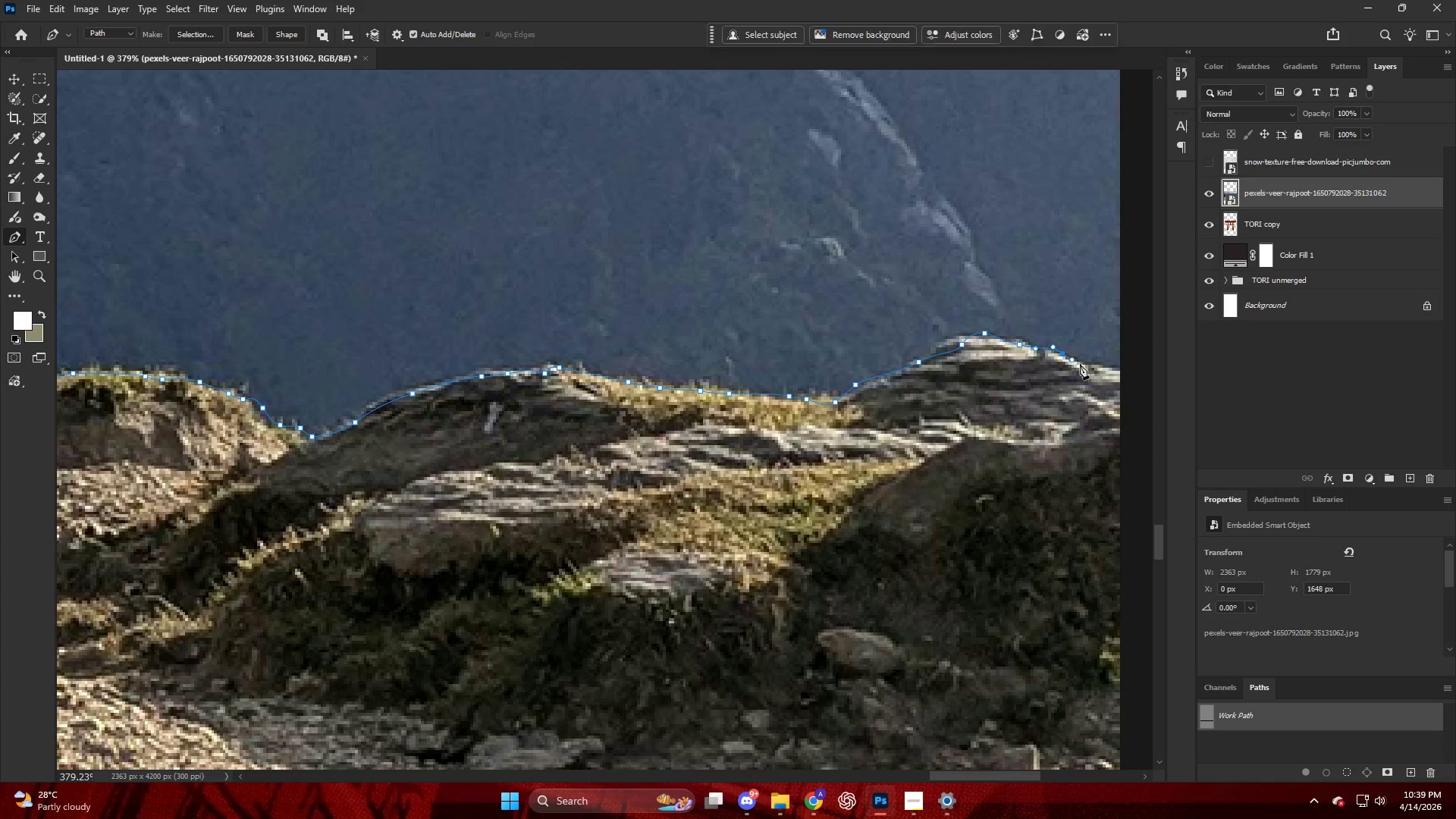 
left_click_drag(start_coordinate=[1081, 365], to_coordinate=[1103, 369])
 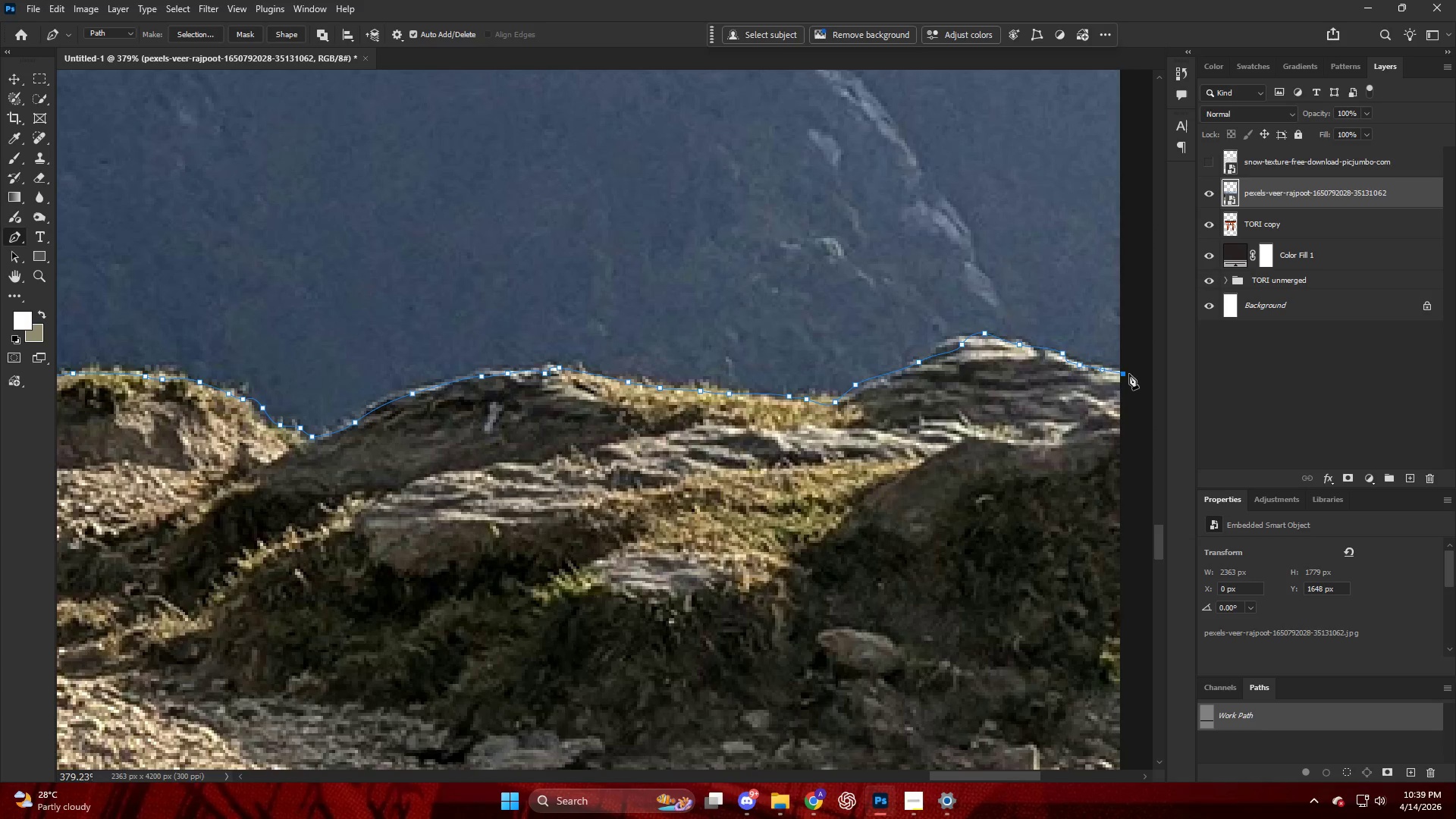 
hold_key(key=AltLeft, duration=1.0)
 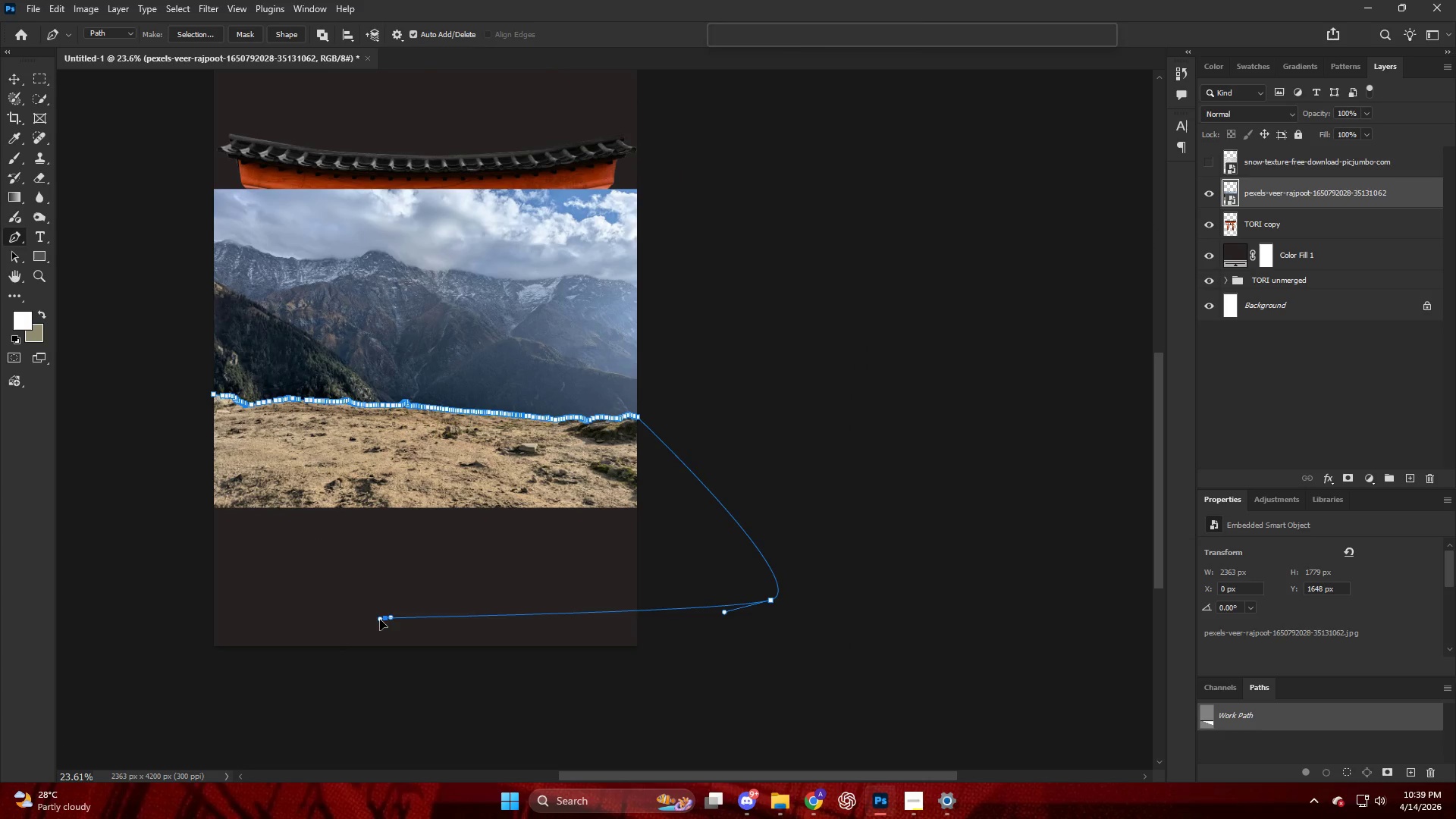 
left_click_drag(start_coordinate=[770, 600], to_coordinate=[724, 612])
 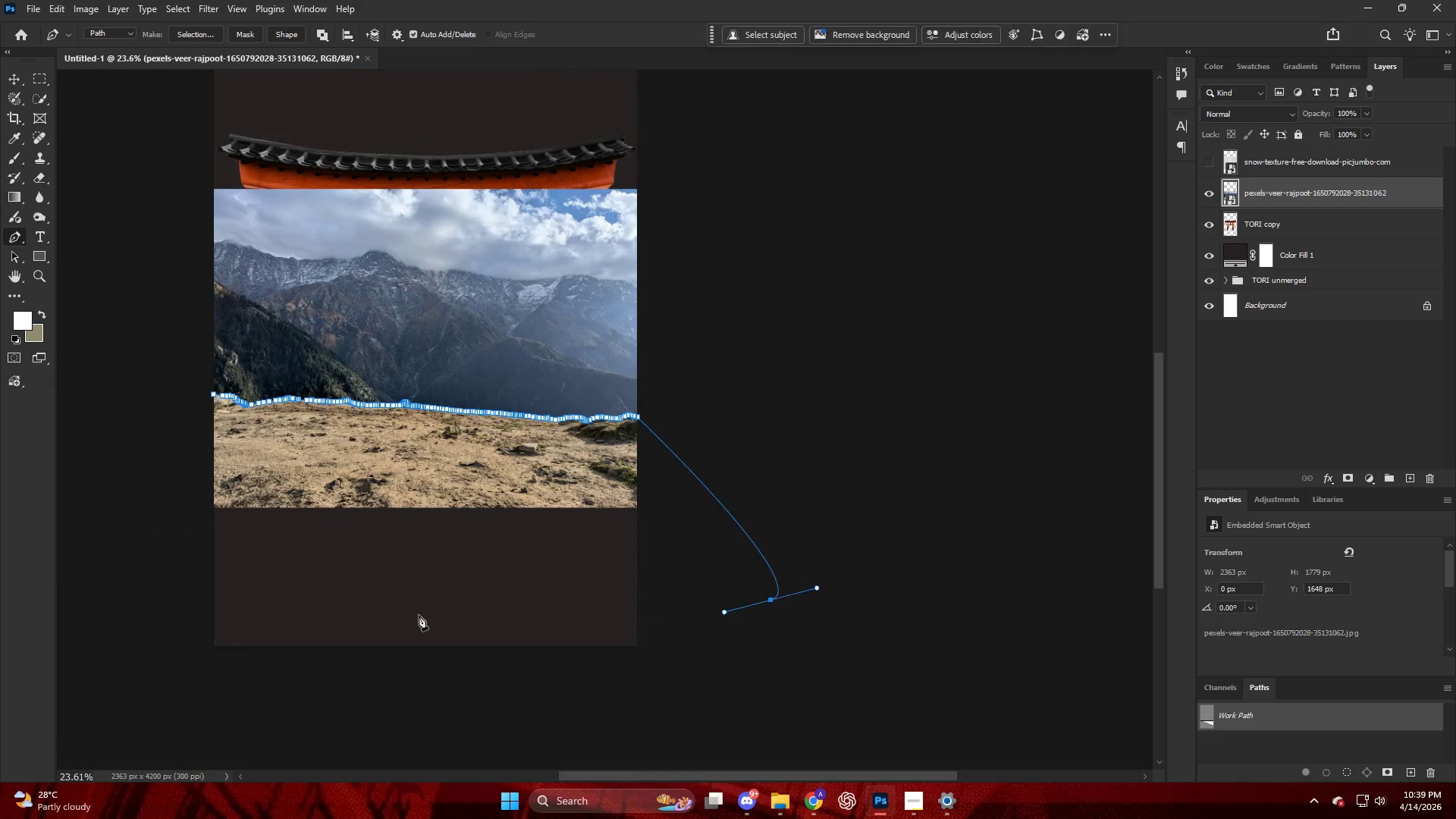 
scroll: coordinate [1055, 365], scroll_direction: down, amount: 31.0
 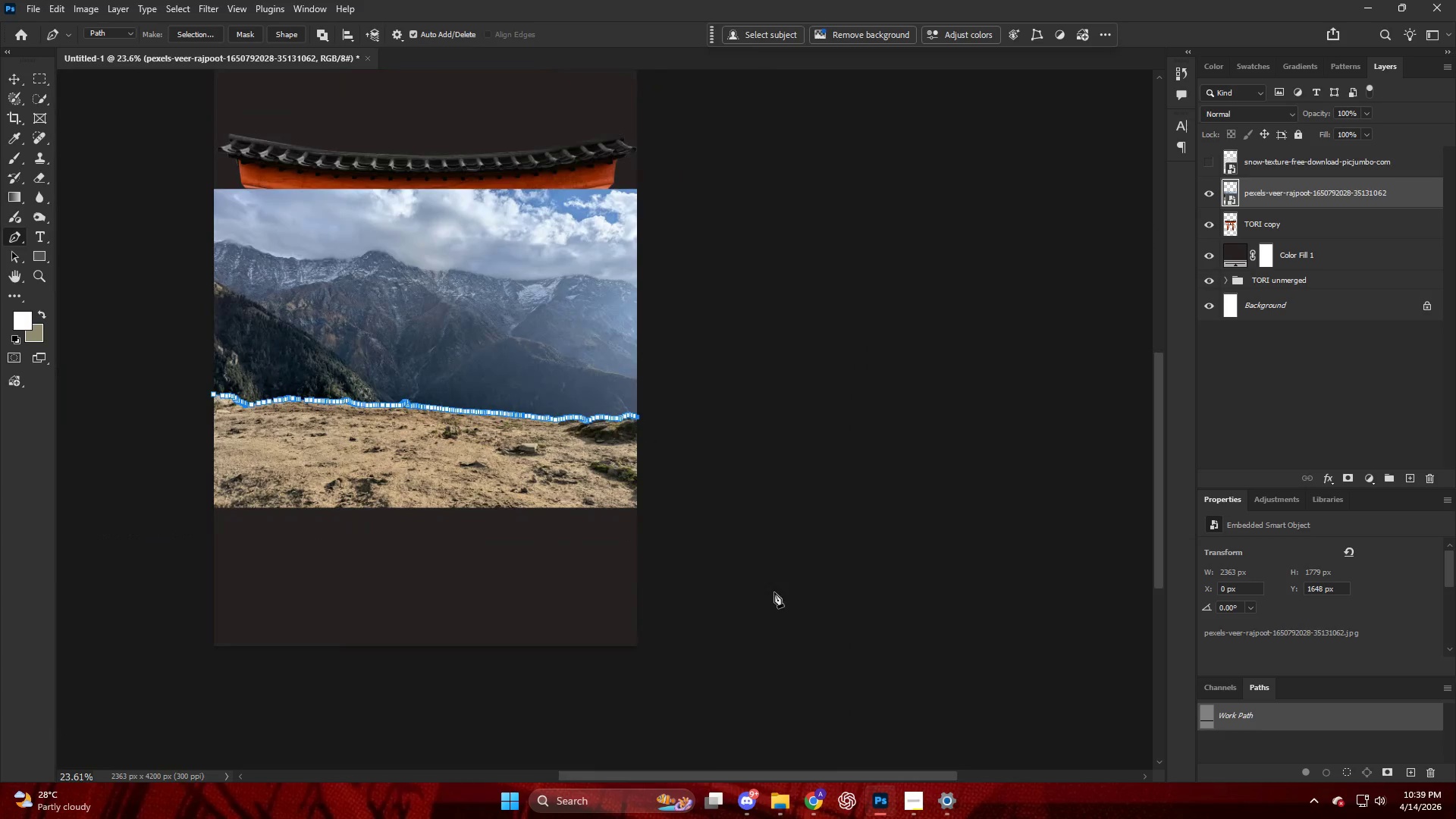 
left_click_drag(start_coordinate=[385, 618], to_coordinate=[378, 620])
 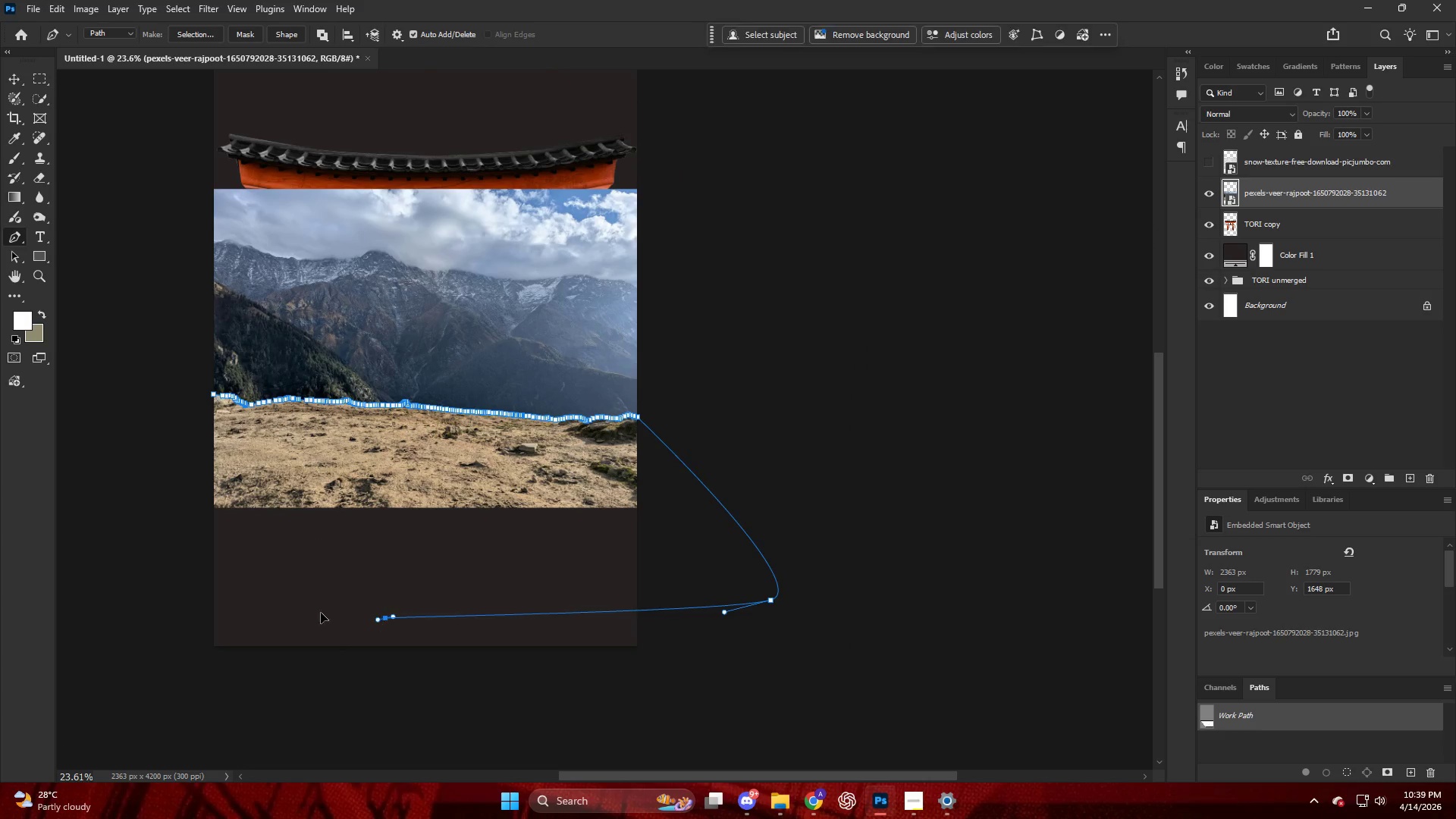 
left_click_drag(start_coordinate=[313, 612], to_coordinate=[299, 613])
 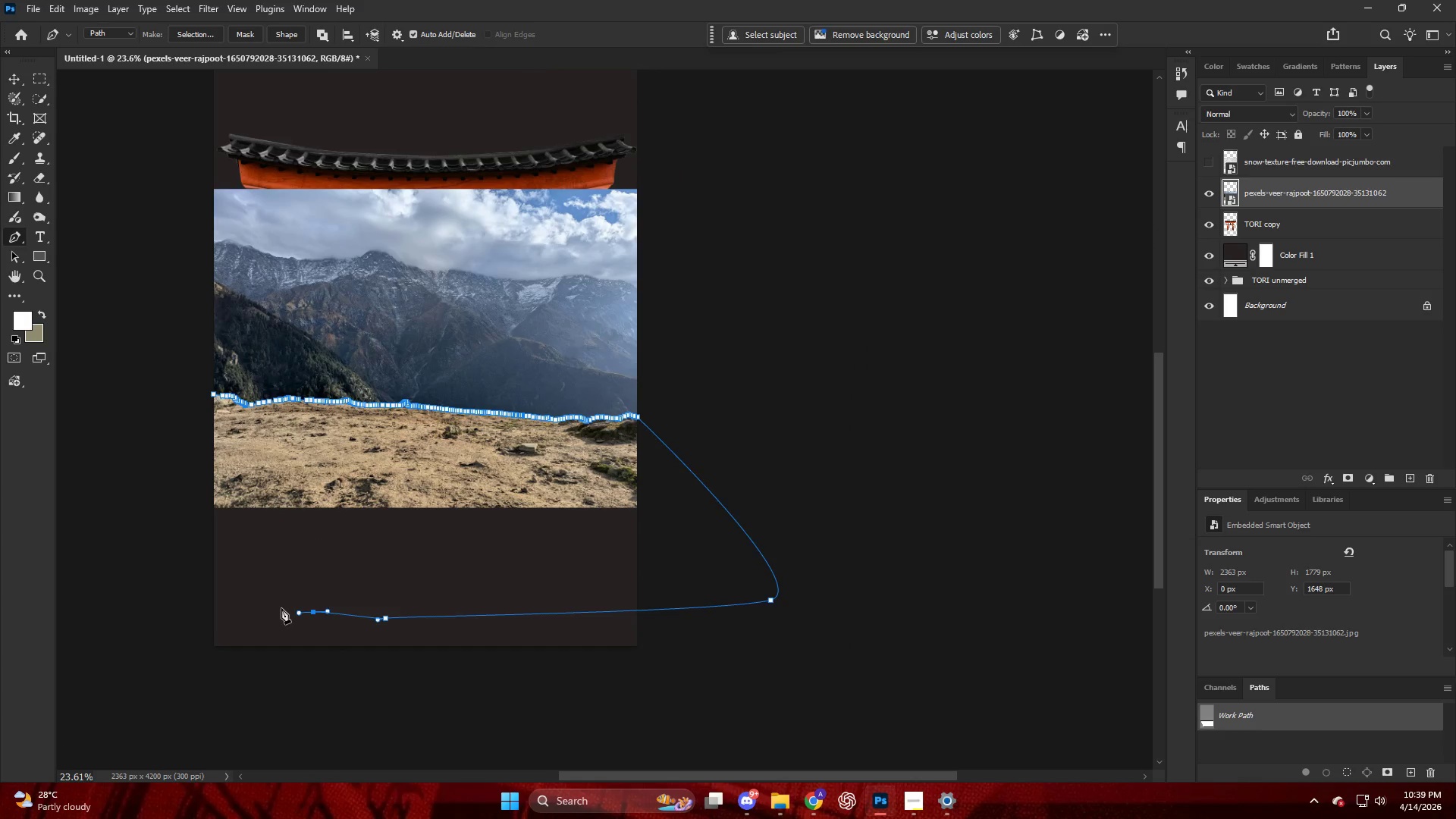 
key(Control+ControlLeft)
 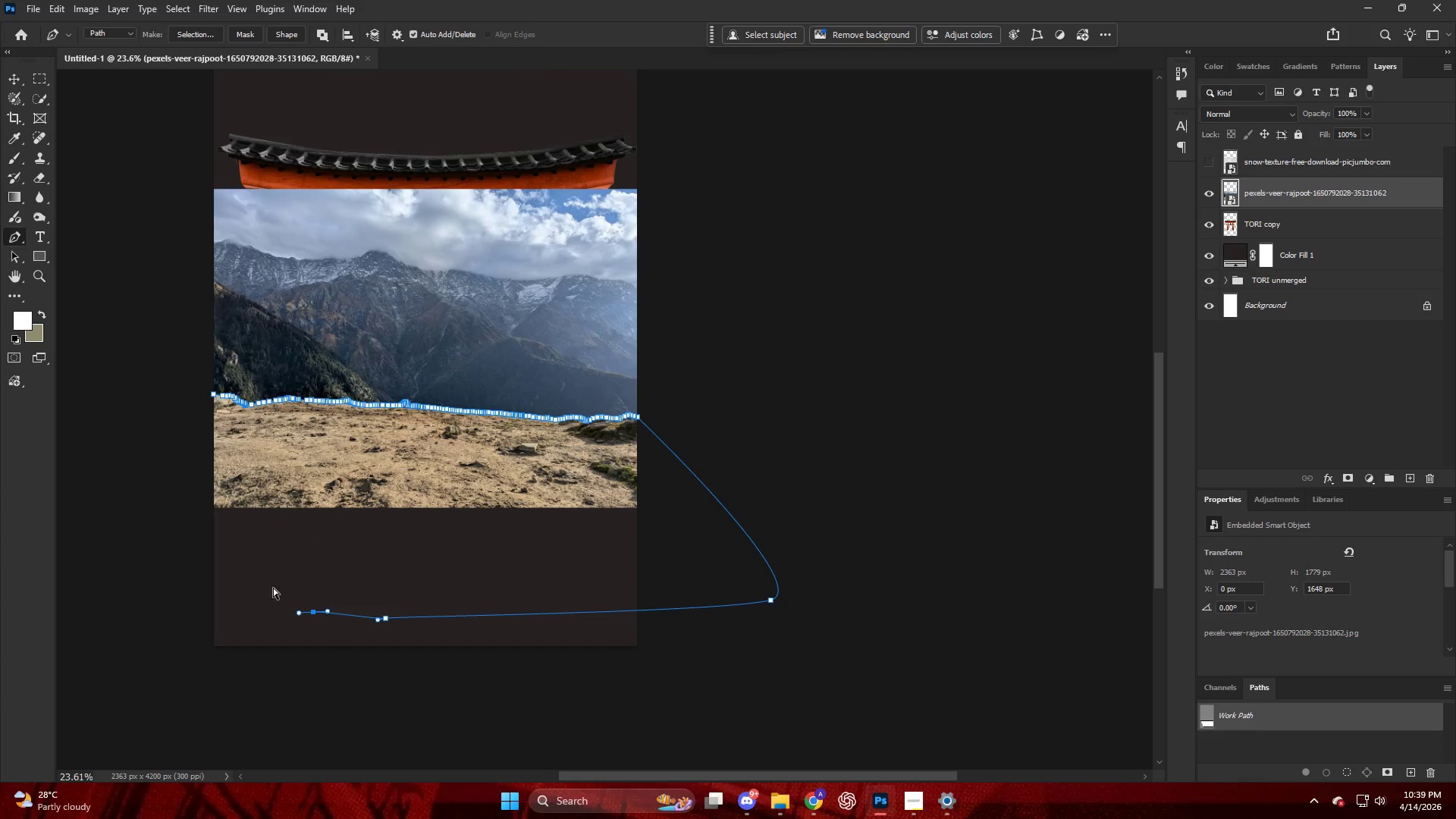 
left_click_drag(start_coordinate=[214, 557], to_coordinate=[212, 547])
 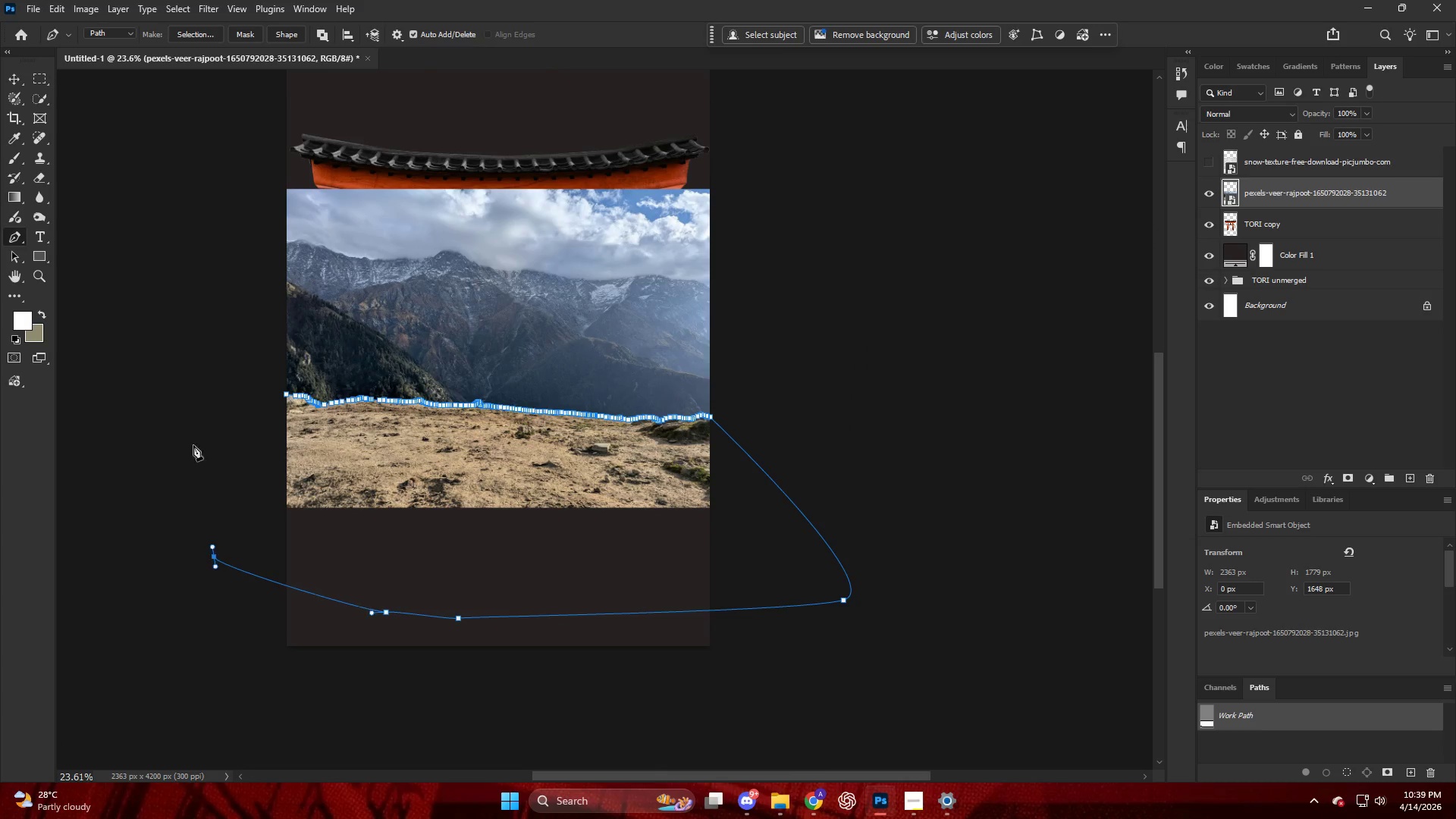 
left_click_drag(start_coordinate=[189, 422], to_coordinate=[186, 416])
 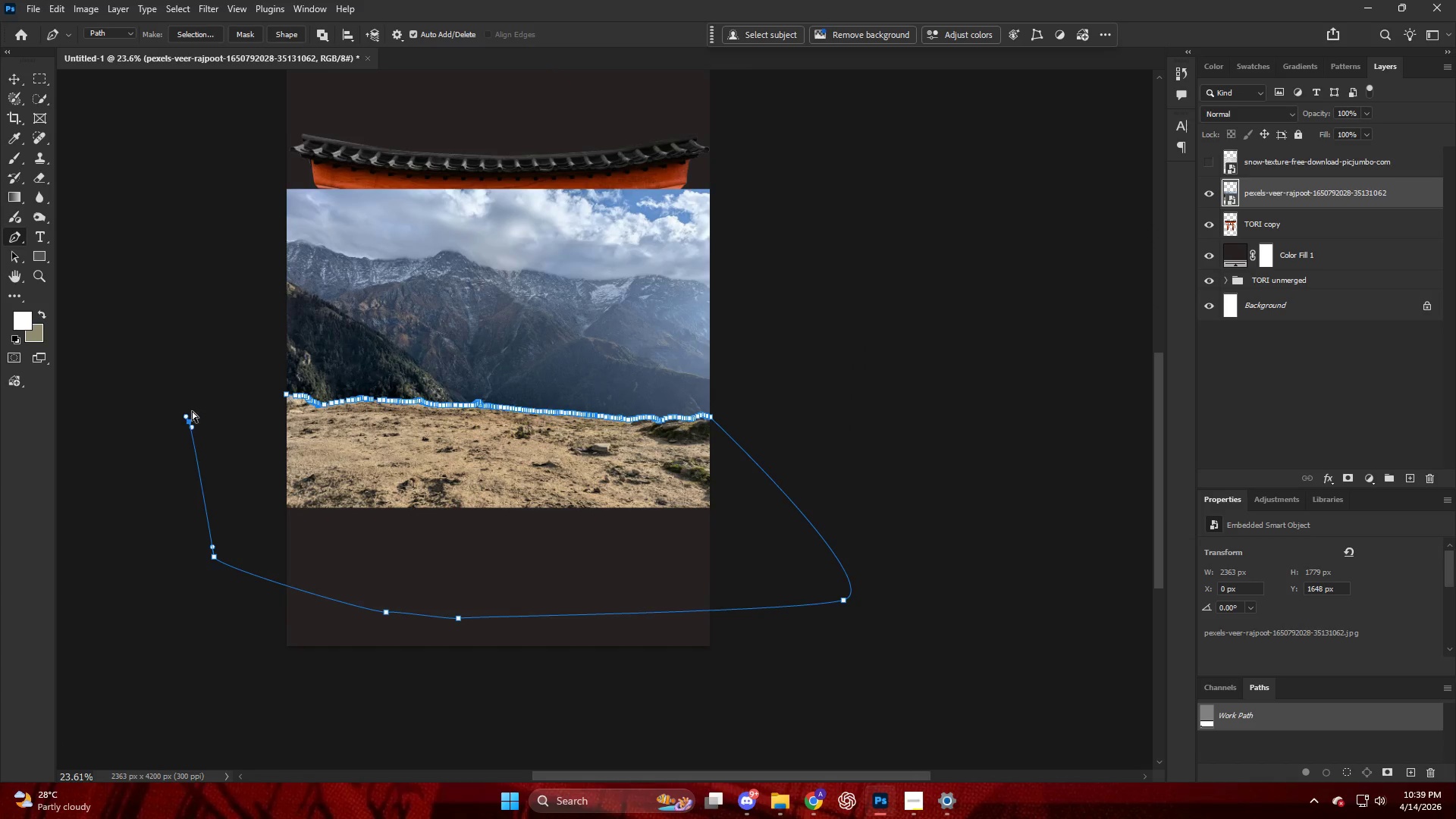 
scroll: coordinate [234, 570], scroll_direction: up, amount: 6.0
 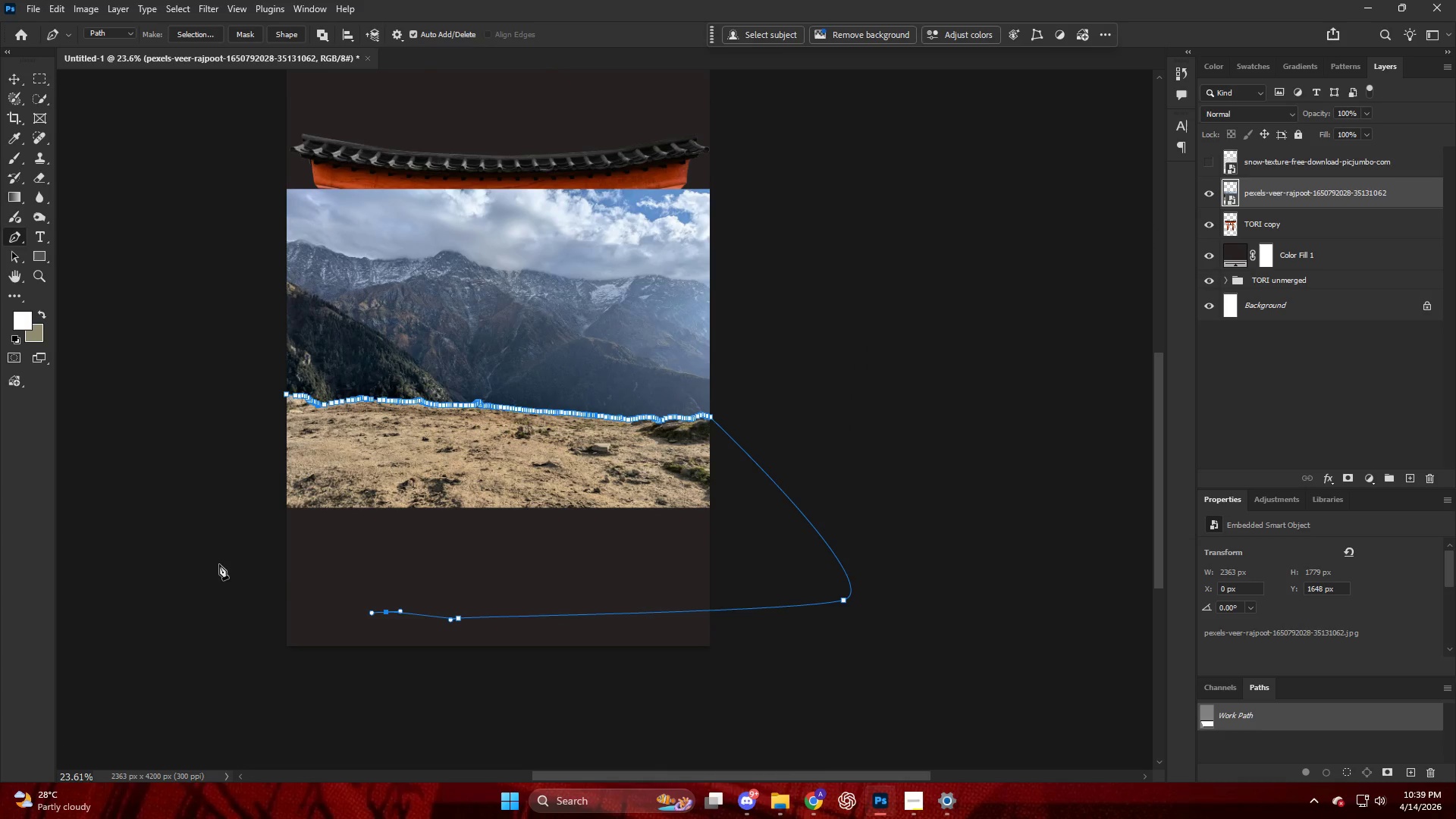 
key(Control+Shift+NumpadEnter)
 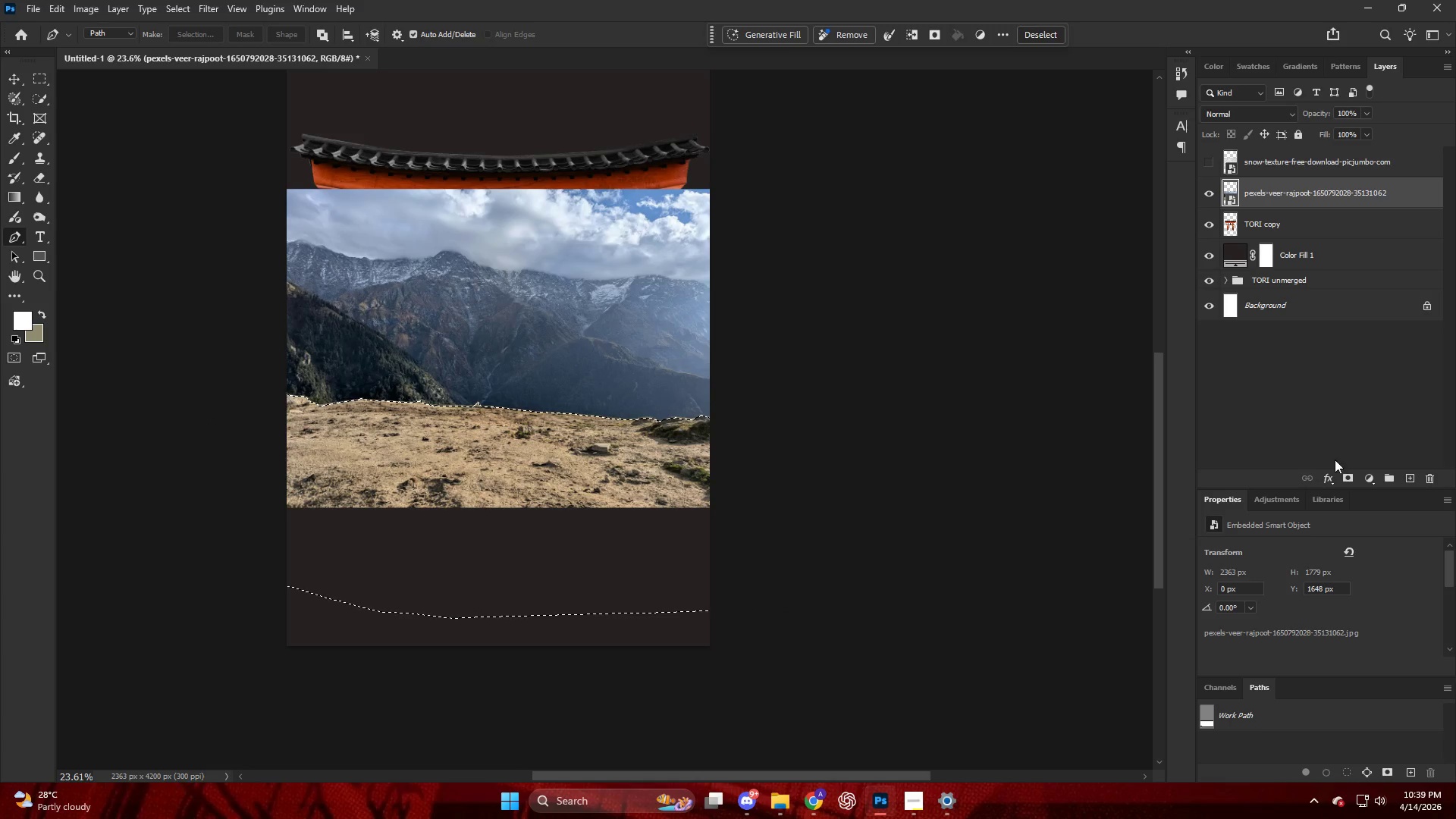 
left_click([1354, 482])
 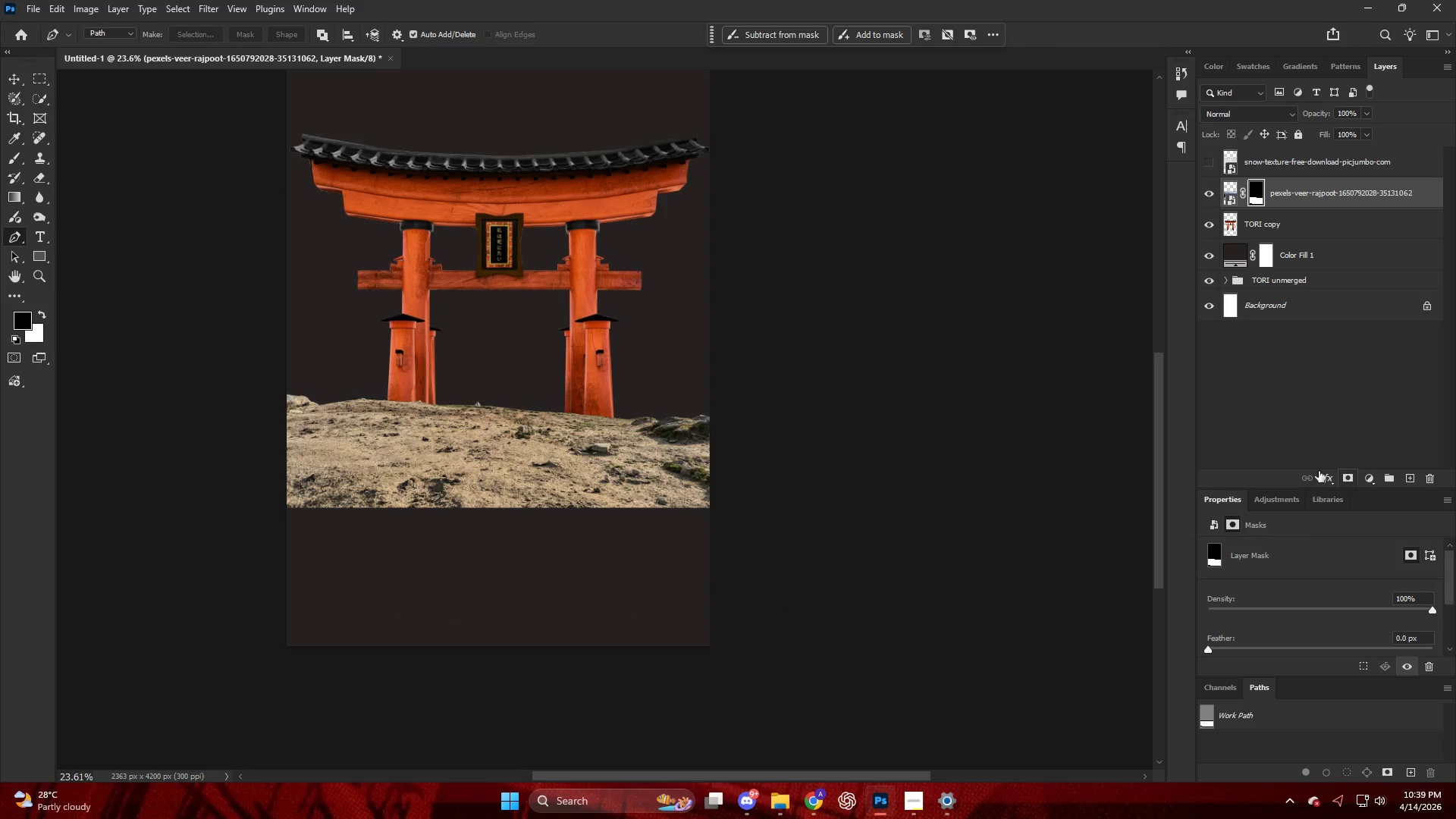 
key(Alt+AltLeft)
 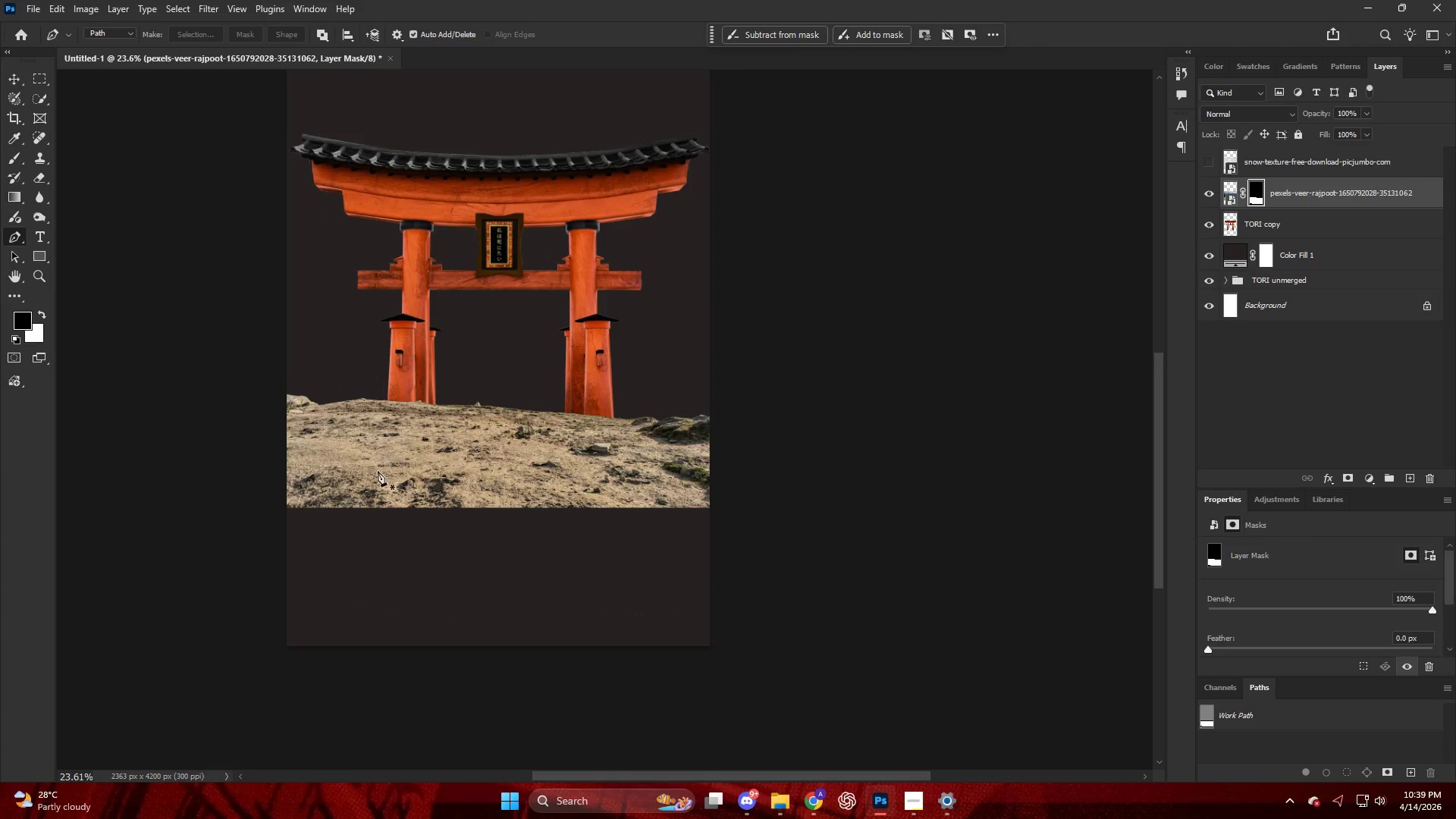 
key(V)
 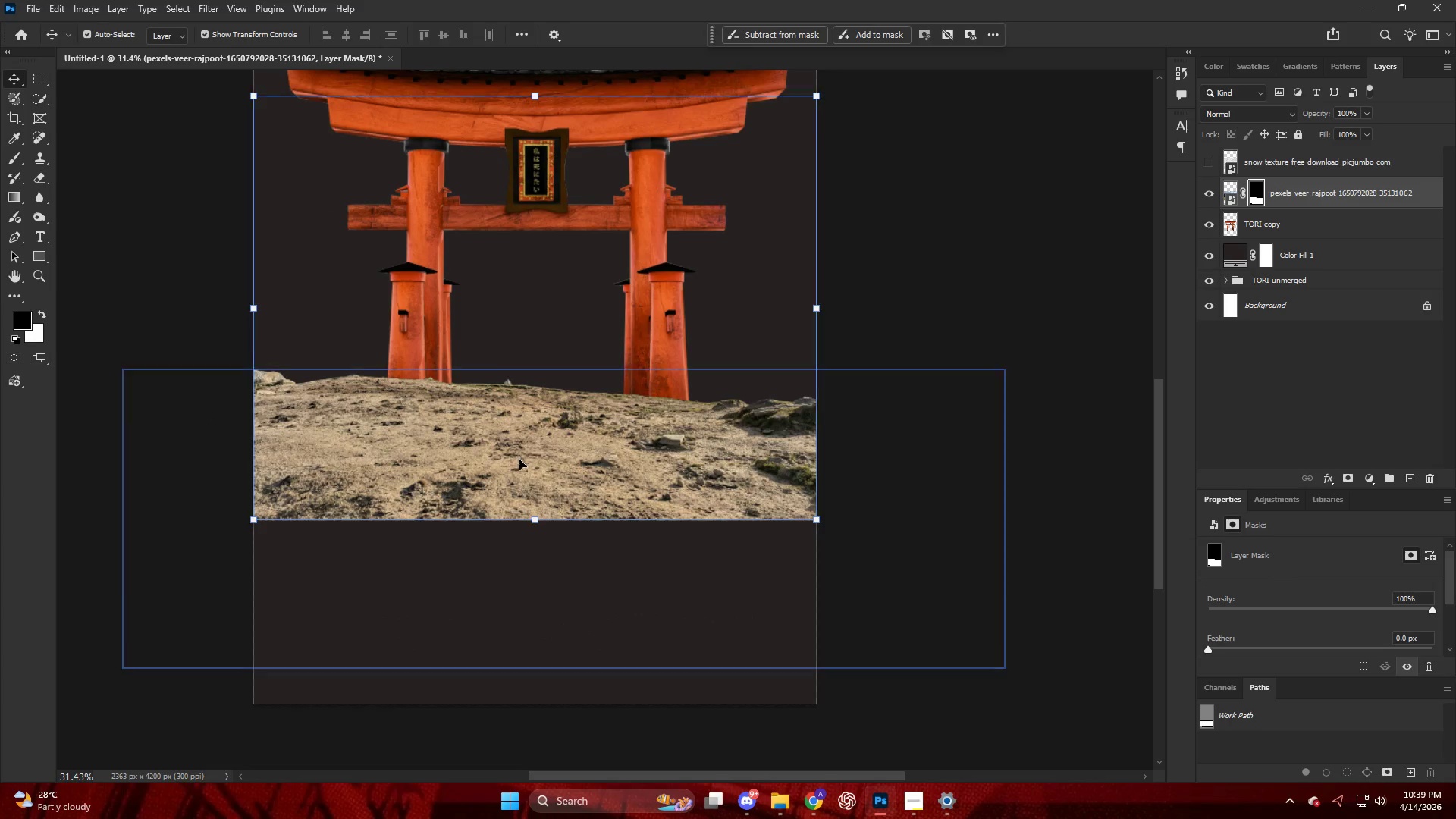 
left_click_drag(start_coordinate=[519, 461], to_coordinate=[532, 551])
 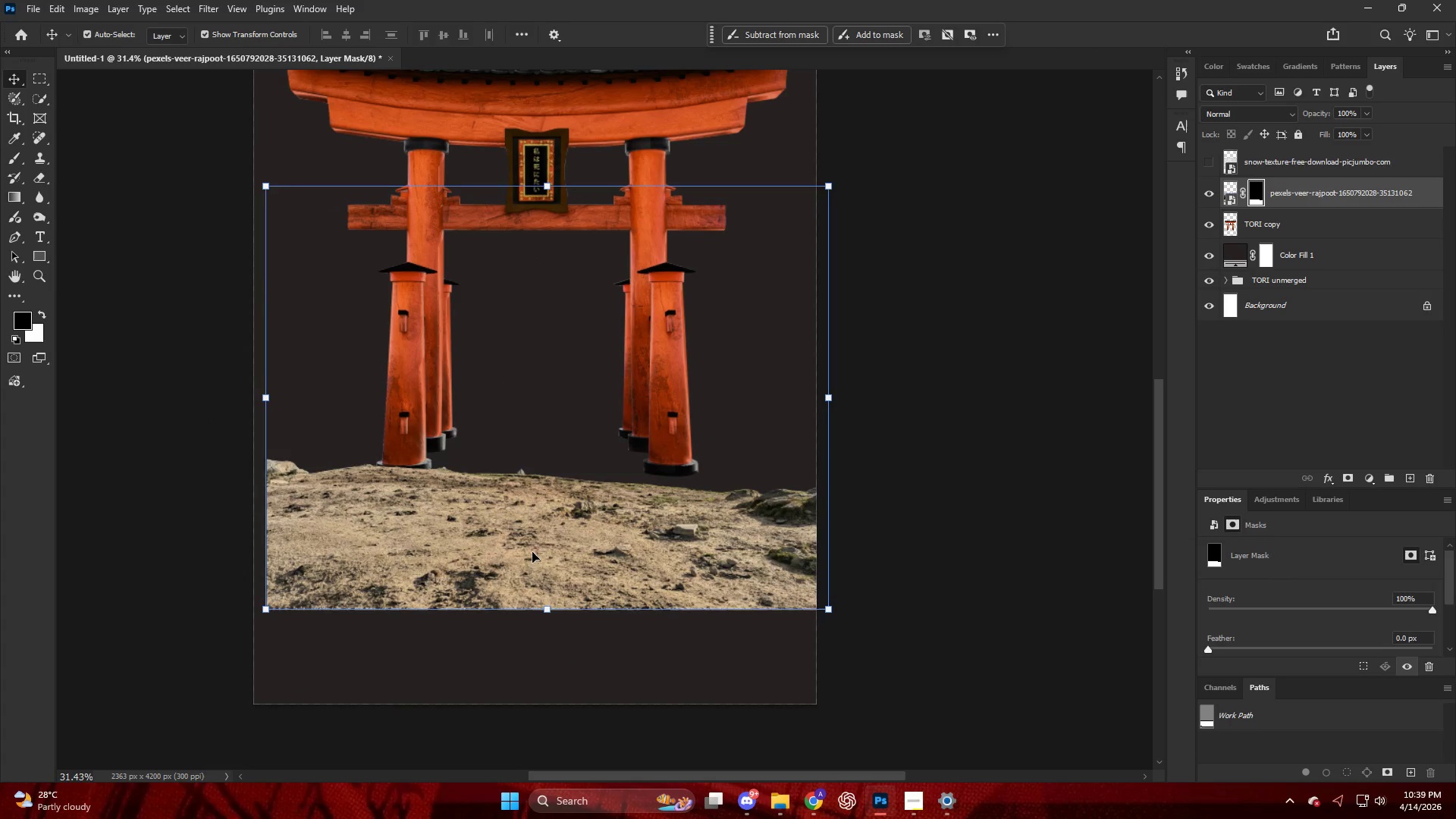 
scroll: coordinate [401, 467], scroll_direction: up, amount: 3.0
 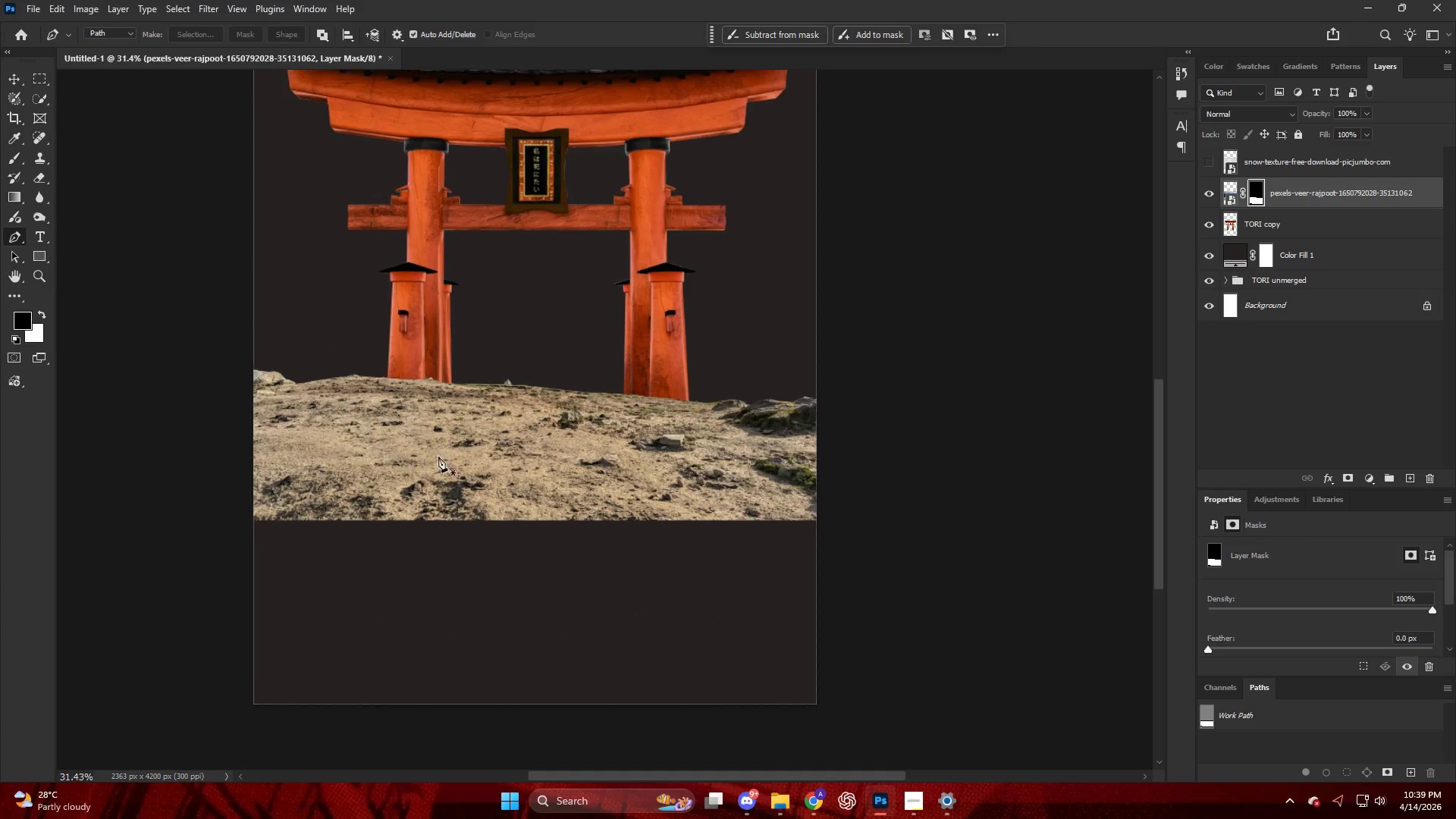 
key(Control+T)
 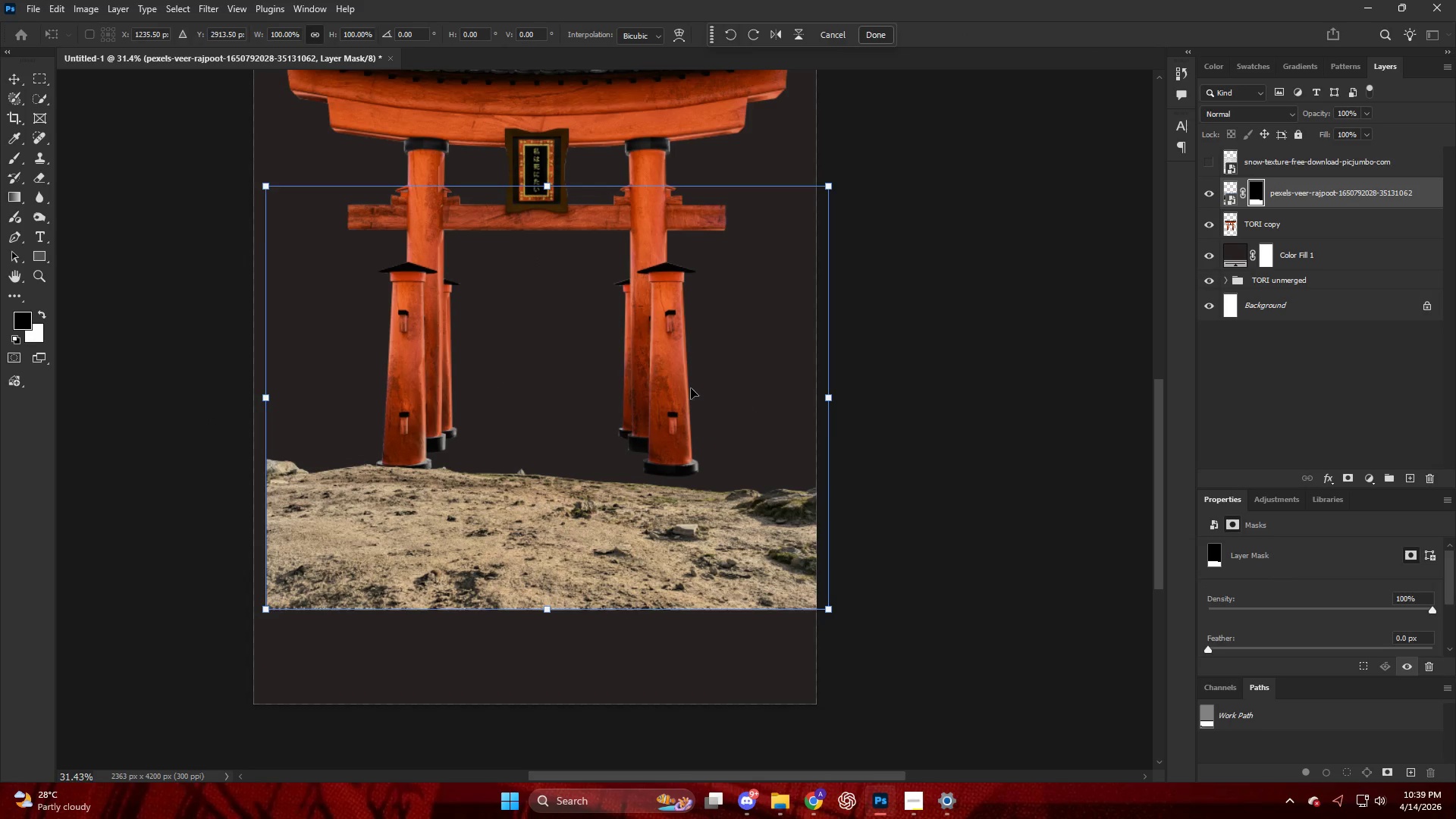 
hold_key(key=ShiftLeft, duration=2.0)
left_click_drag(start_coordinate=[554, 184], to_coordinate=[549, 72])
 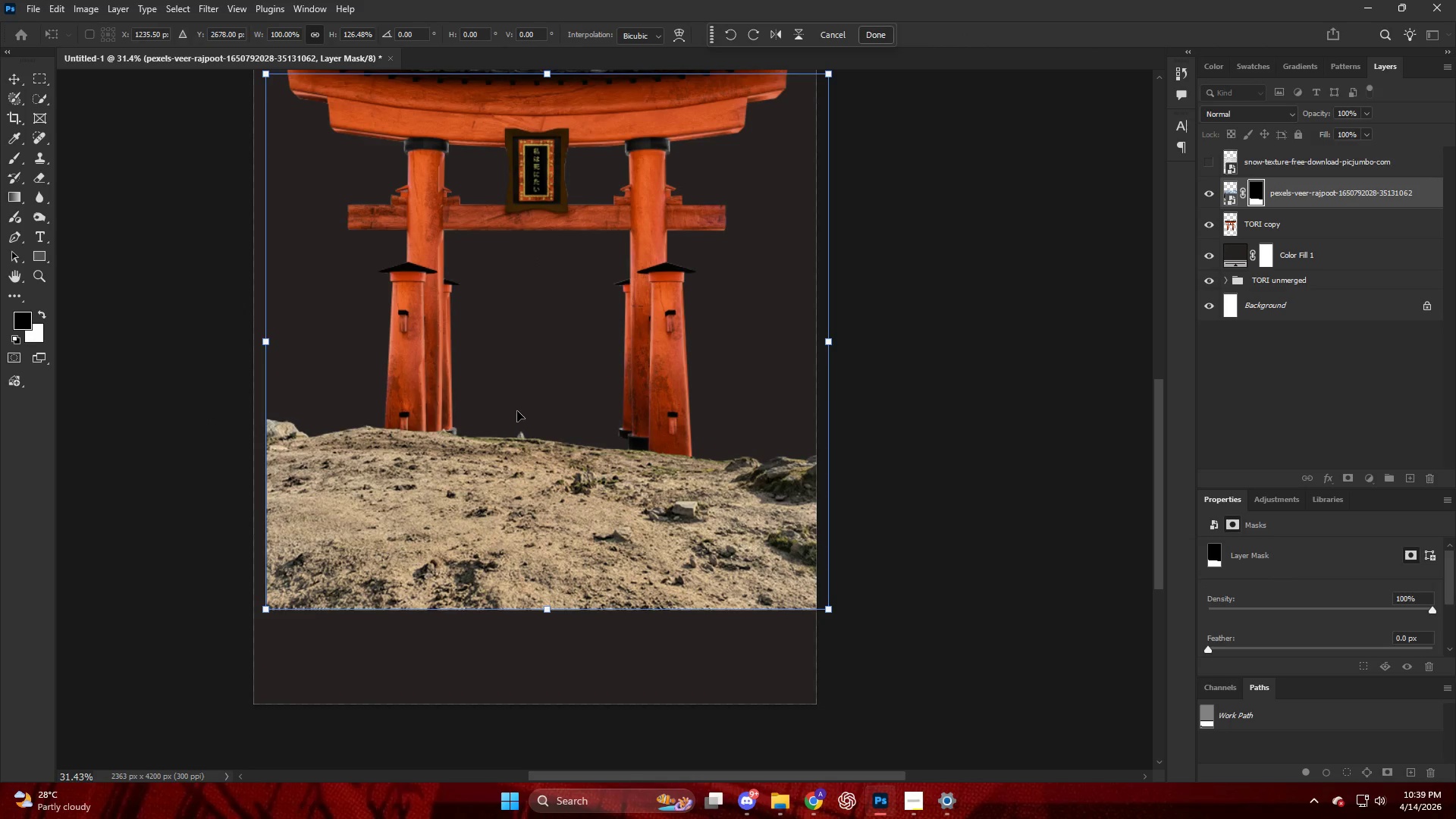 
key(Control+ControlLeft)
 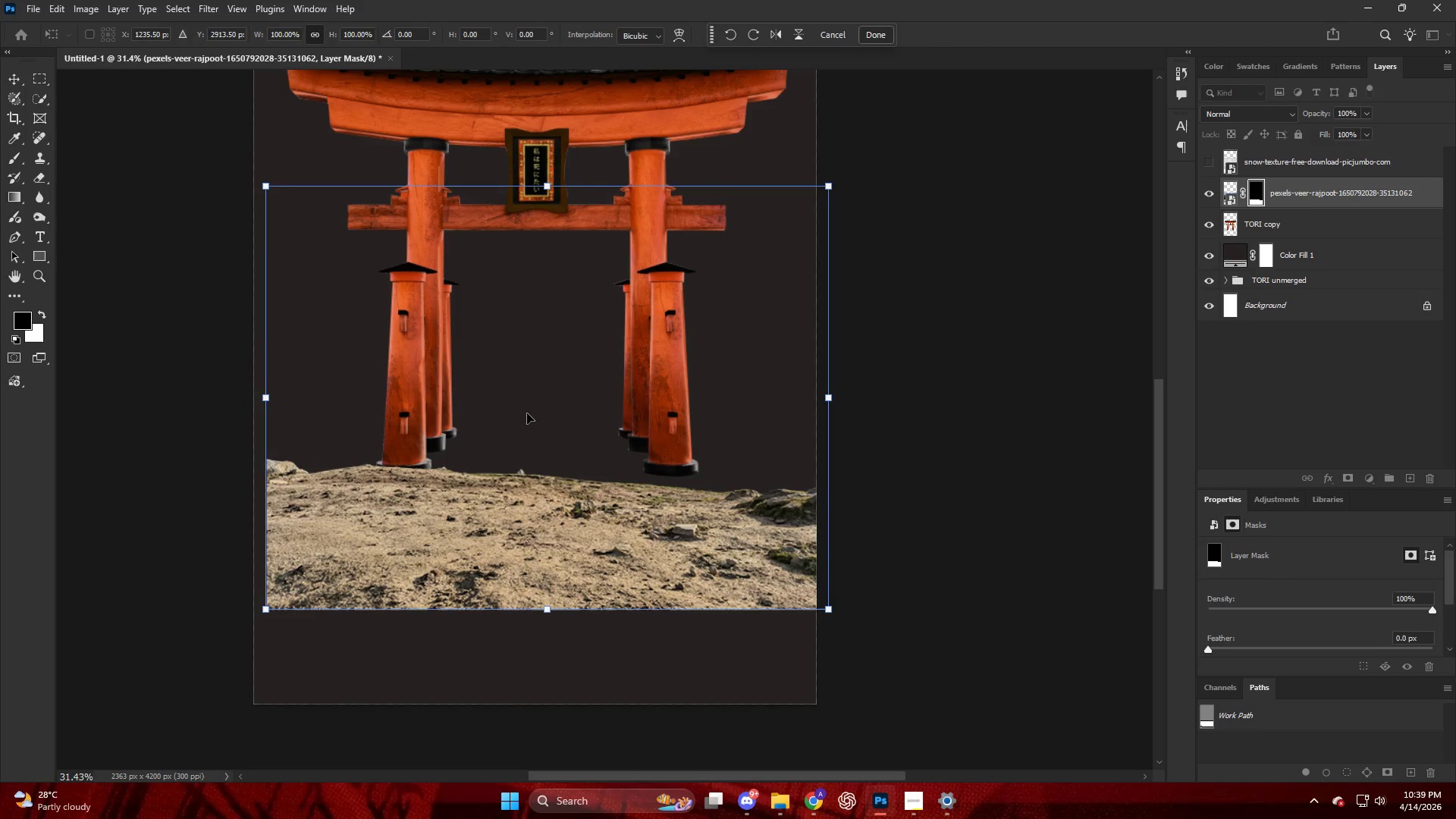 
key(Control+Z)
 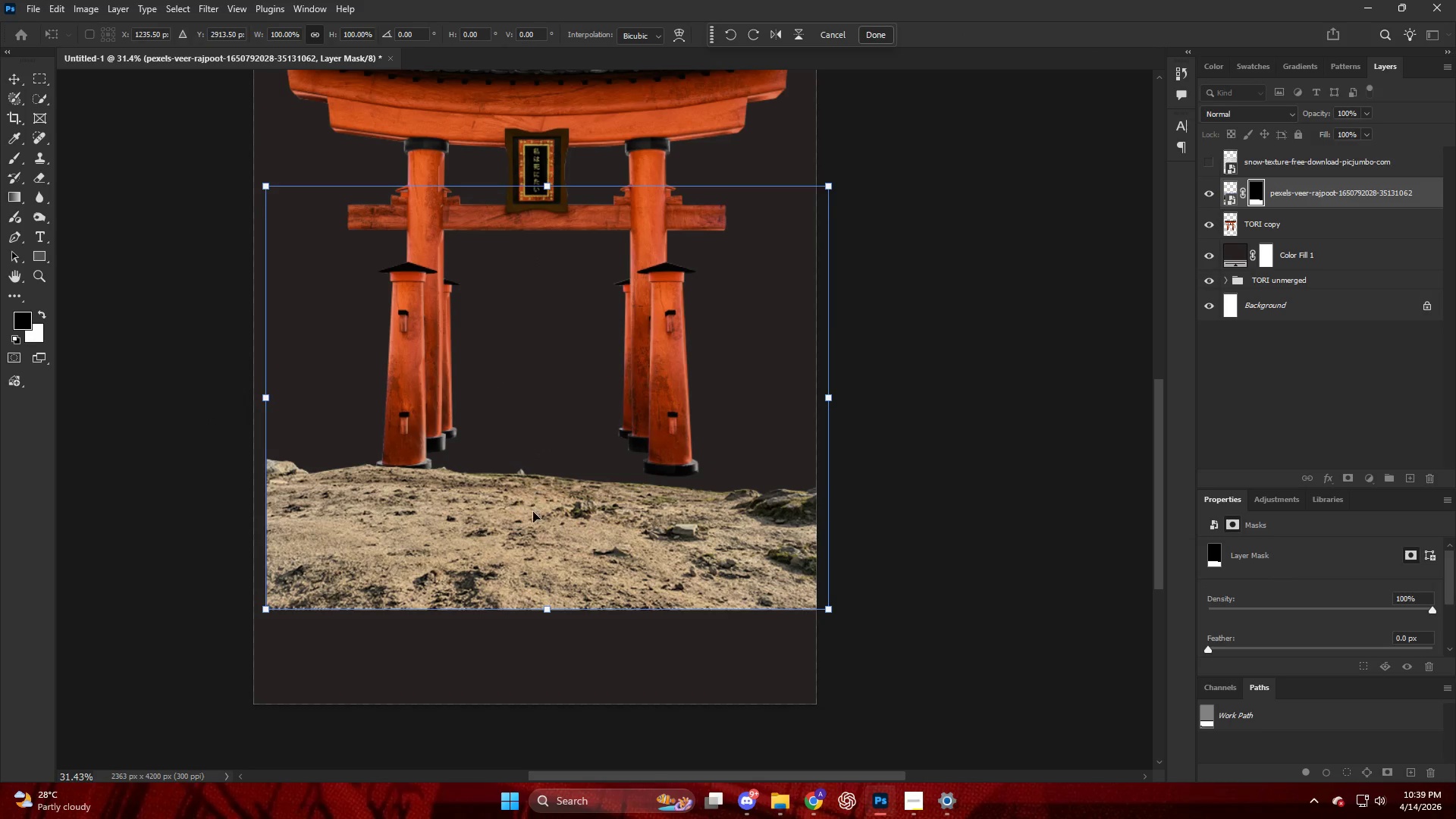 
left_click_drag(start_coordinate=[533, 516], to_coordinate=[541, 611])
 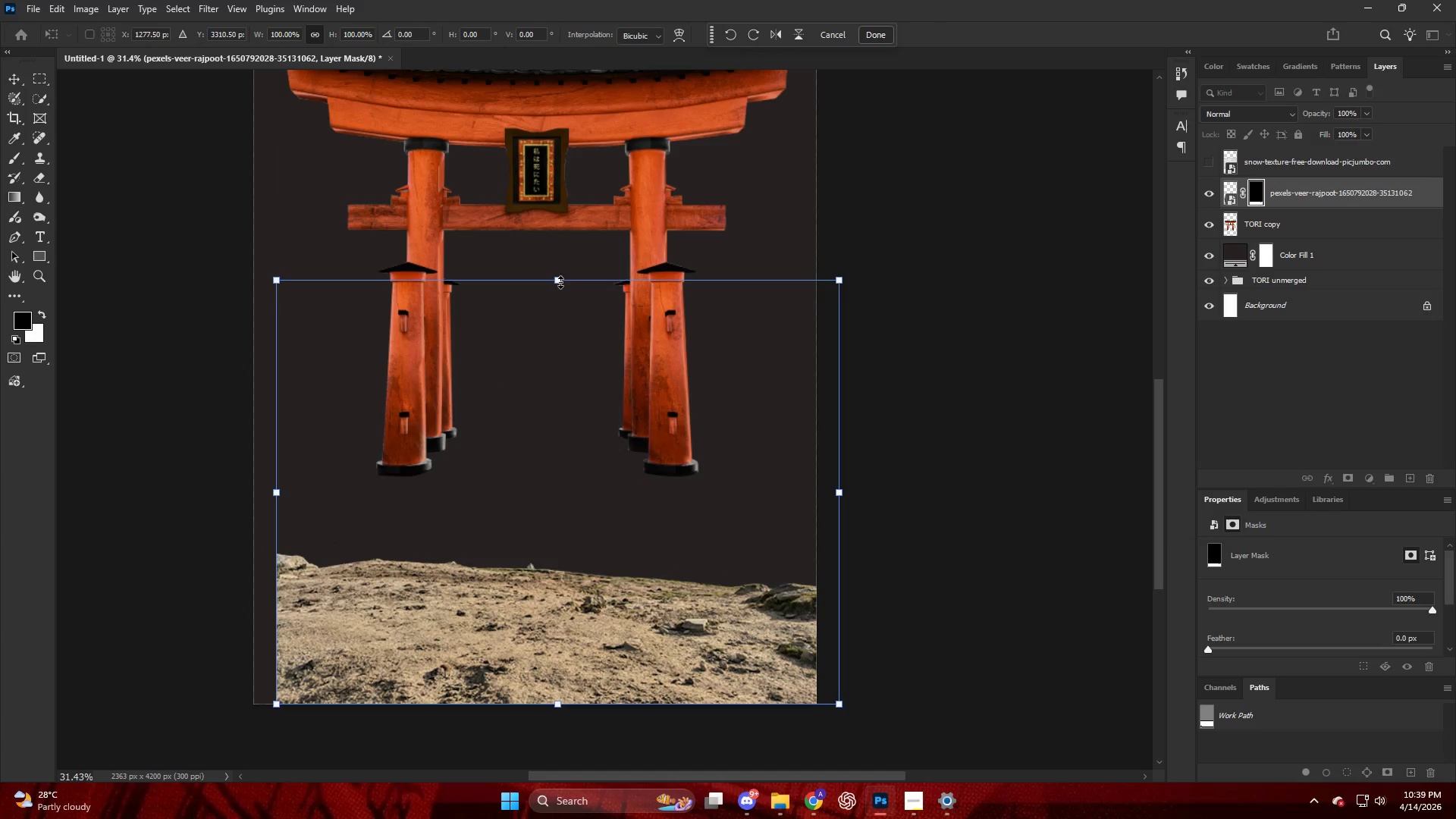 
left_click_drag(start_coordinate=[560, 281], to_coordinate=[585, 87])
 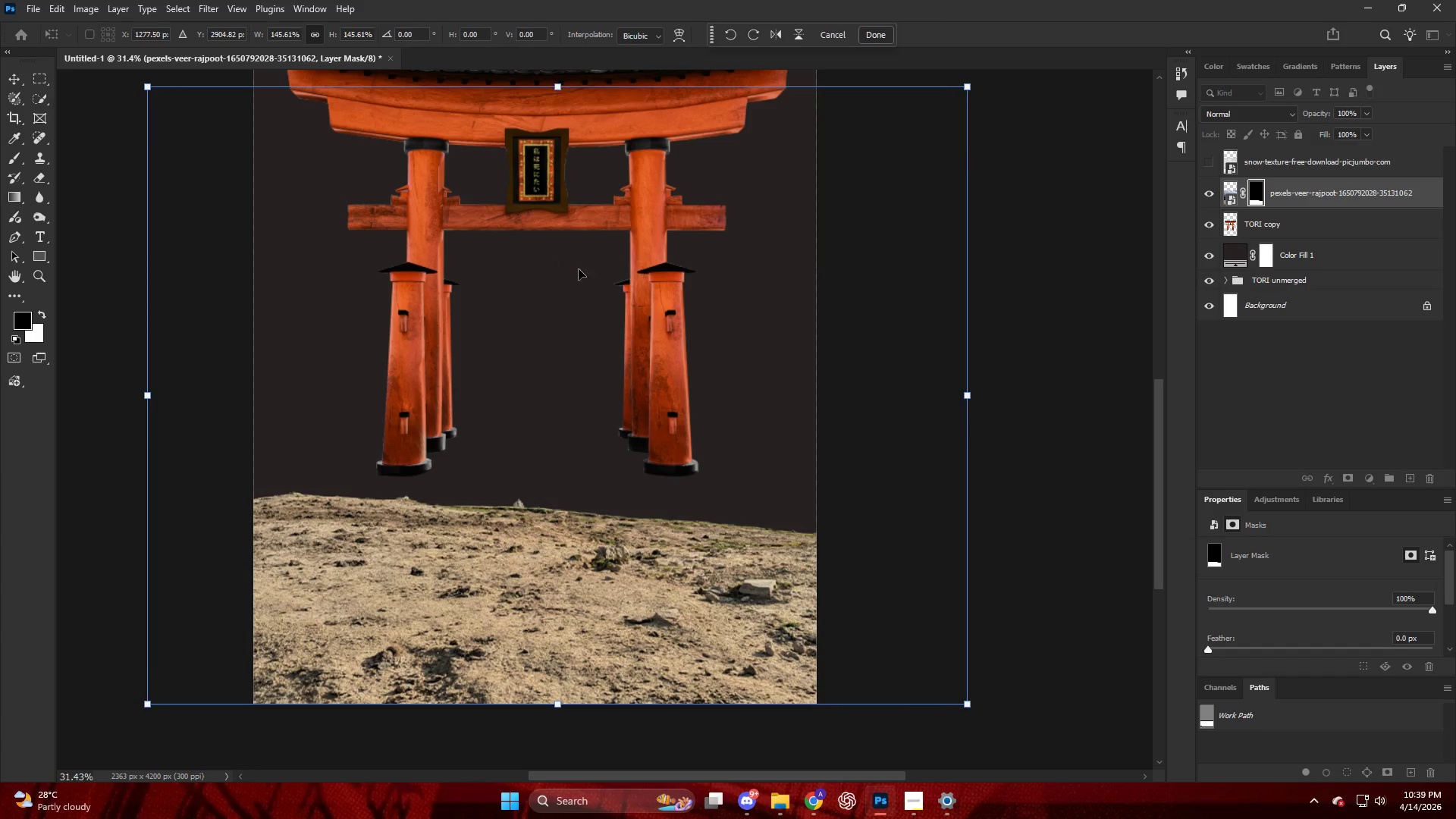 
left_click_drag(start_coordinate=[581, 271], to_coordinate=[591, 233])
 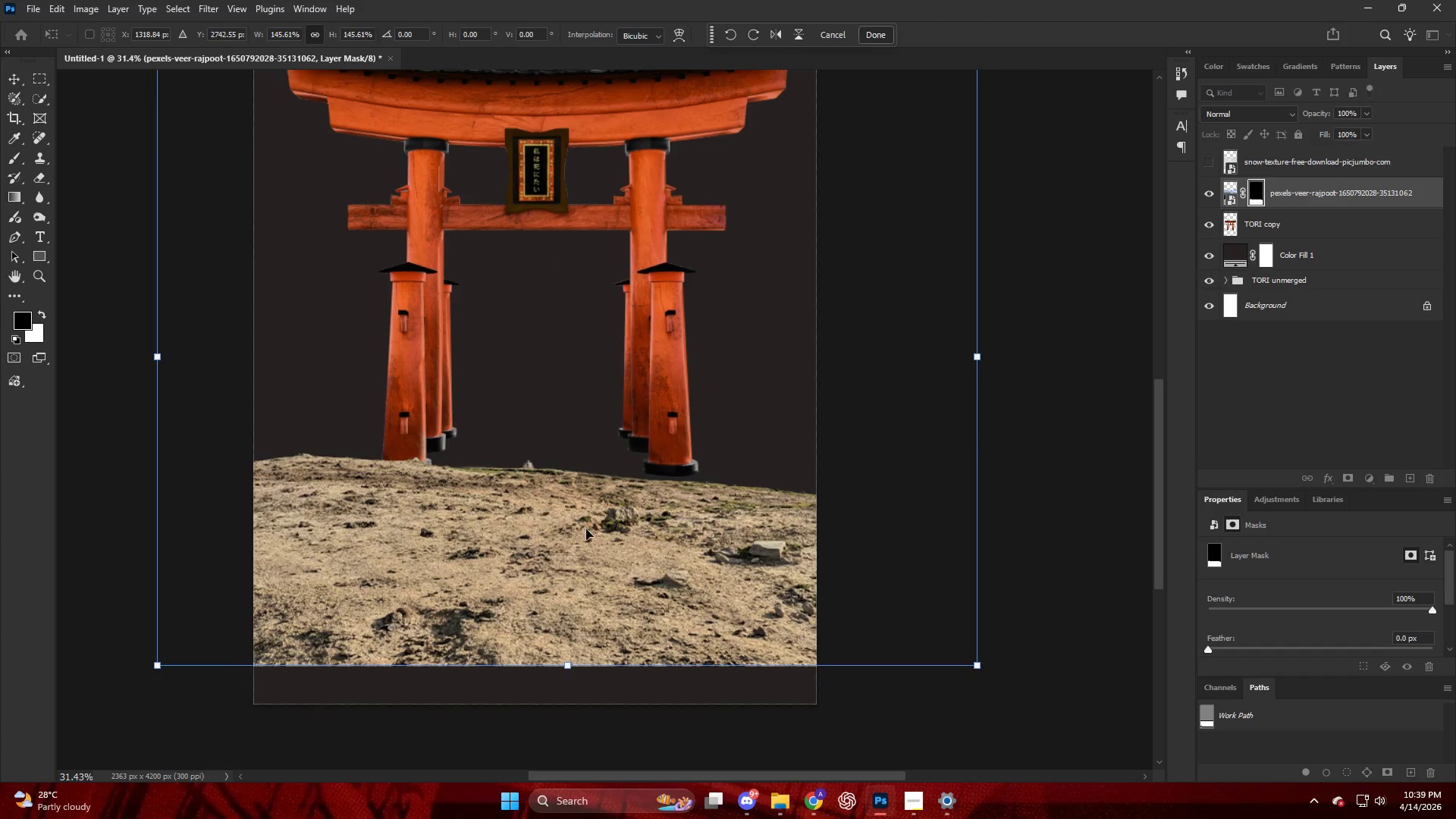 
hold_key(key=AltLeft, duration=0.33)
scroll: coordinate [566, 510], scroll_direction: down, amount: 5.0
 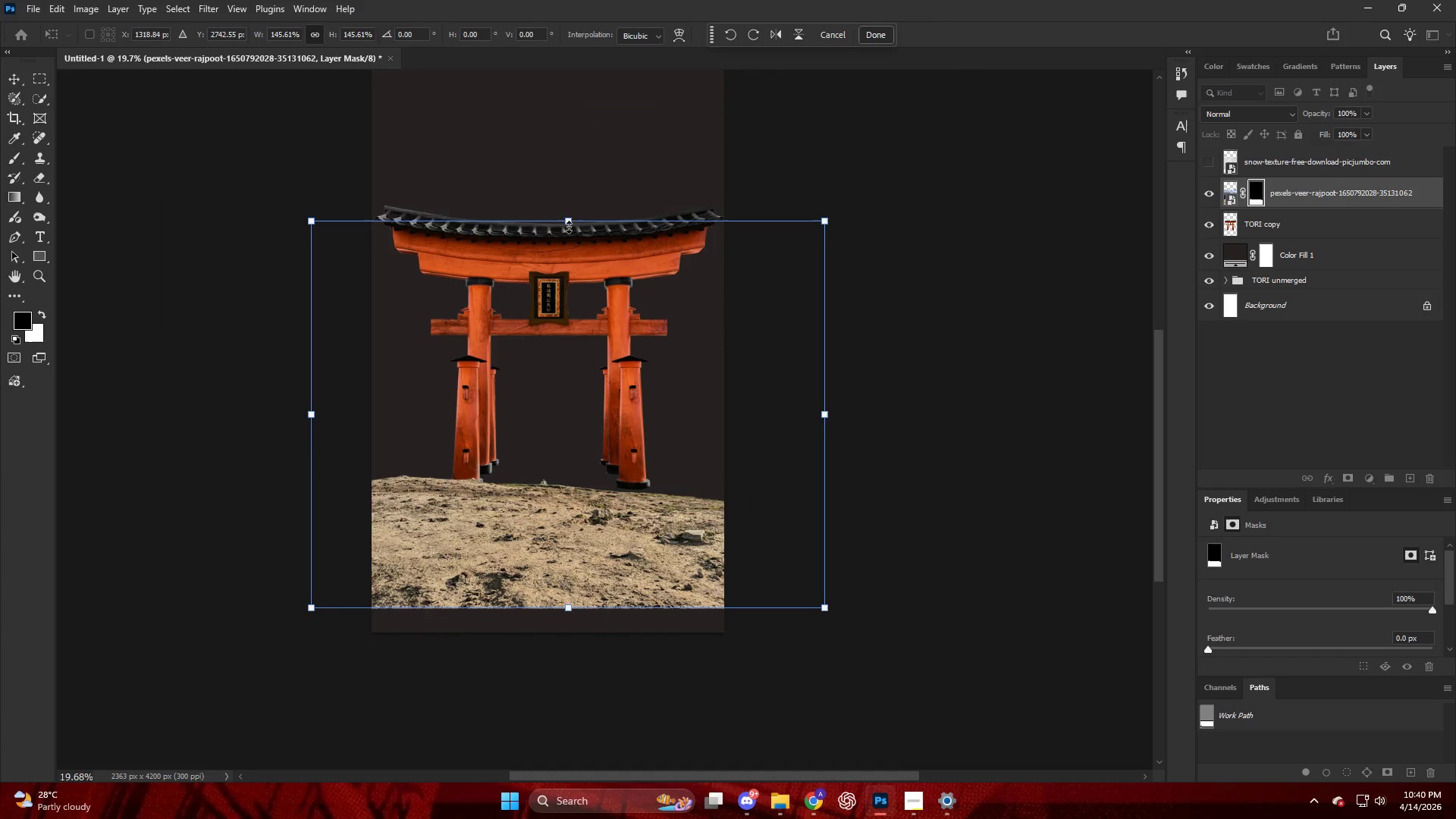 
left_click_drag(start_coordinate=[570, 215], to_coordinate=[588, 146])
 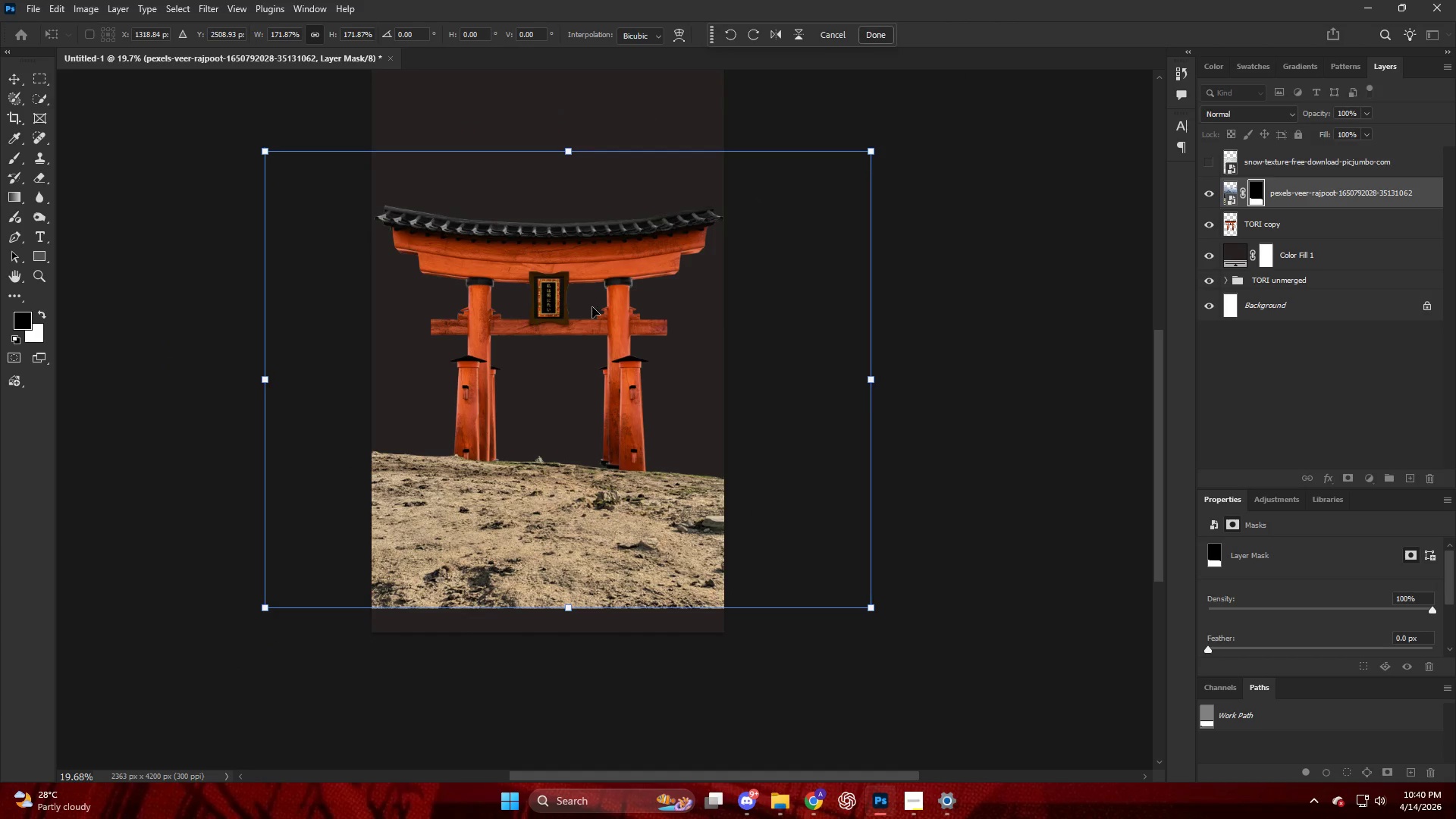 
left_click_drag(start_coordinate=[592, 307], to_coordinate=[595, 328])
 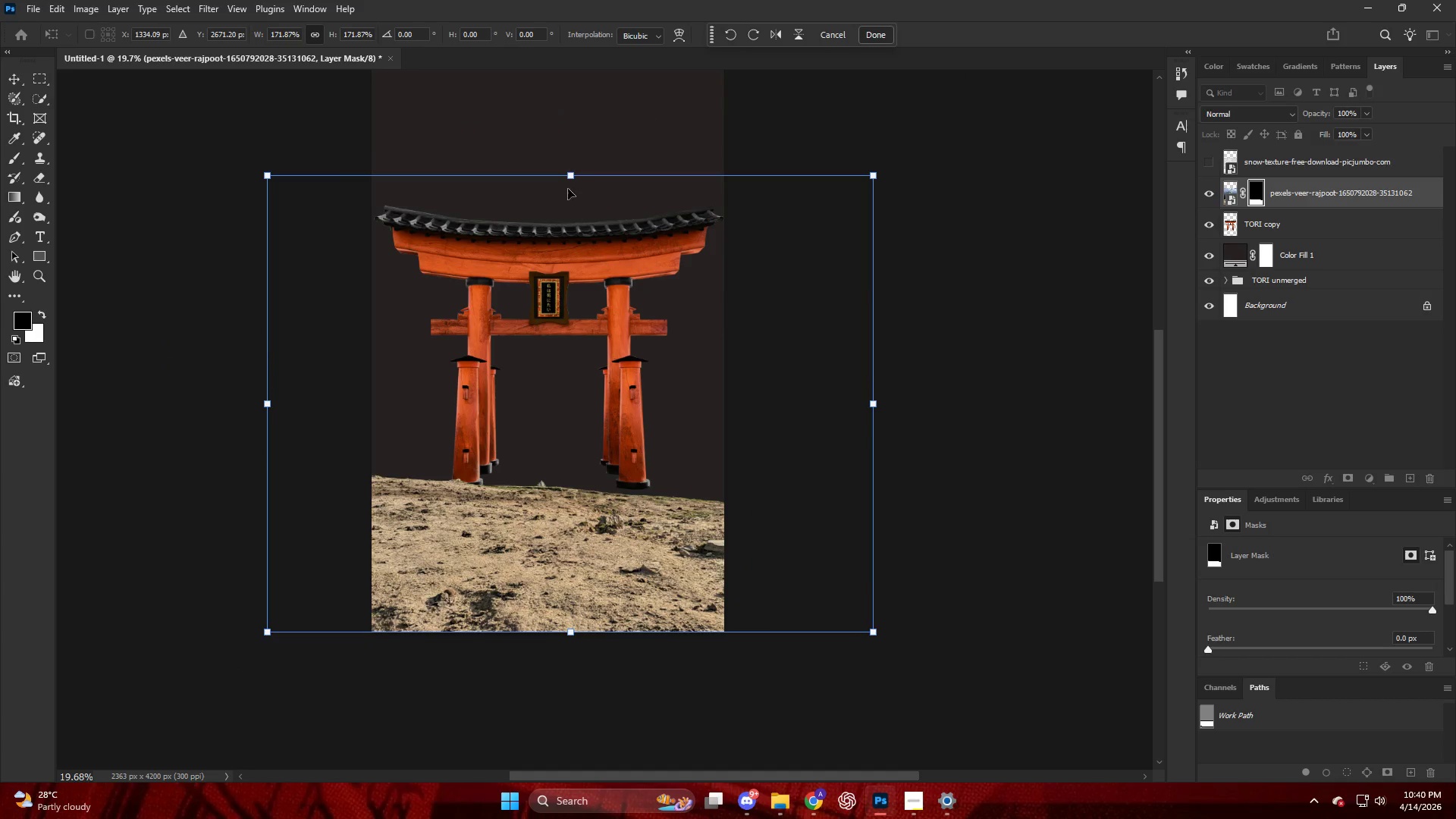 
left_click_drag(start_coordinate=[569, 177], to_coordinate=[580, 129])
 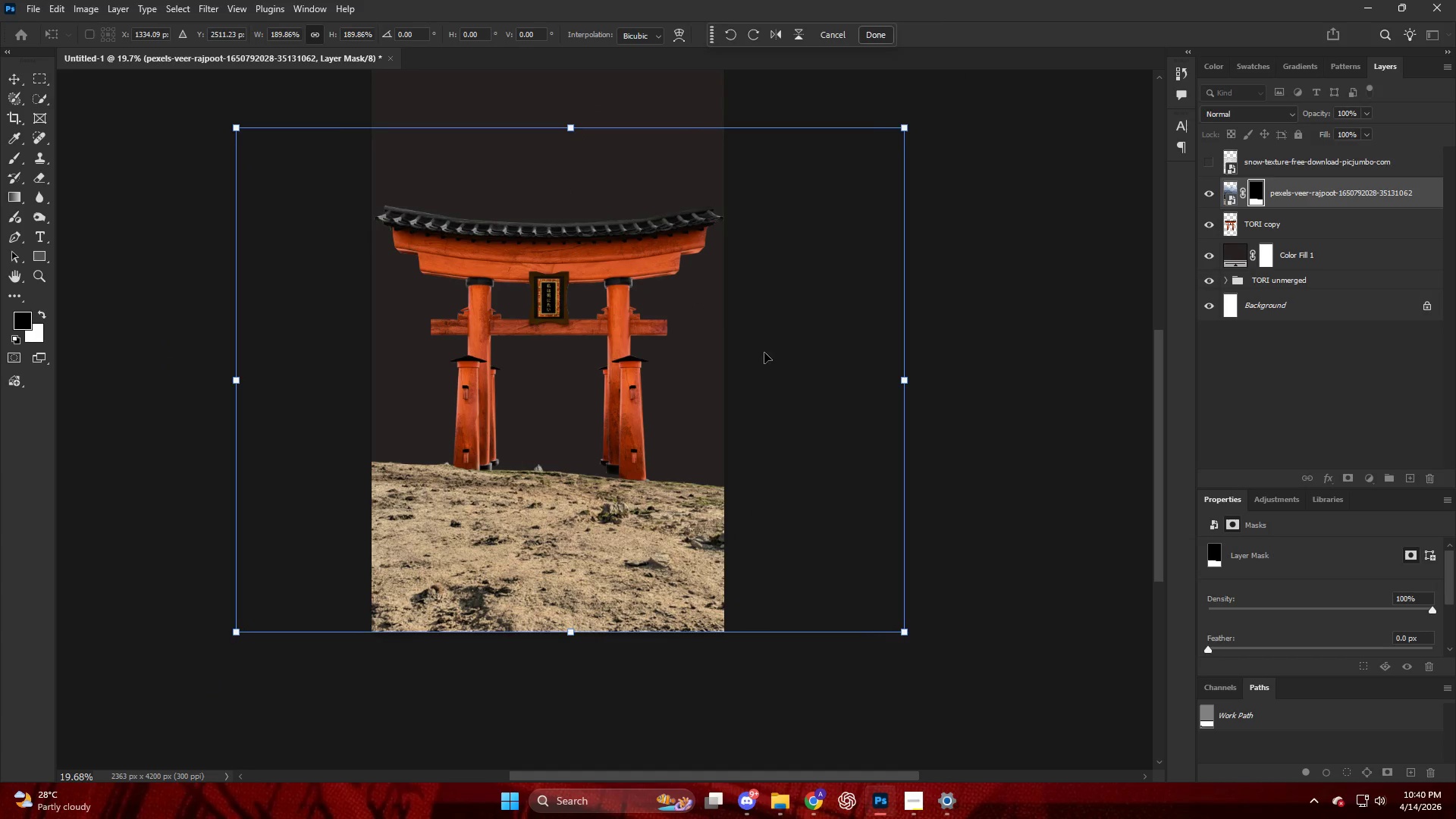 
hold_key(key=ShiftLeft, duration=2.27)
left_click_drag(start_coordinate=[912, 382], to_coordinate=[822, 395])
 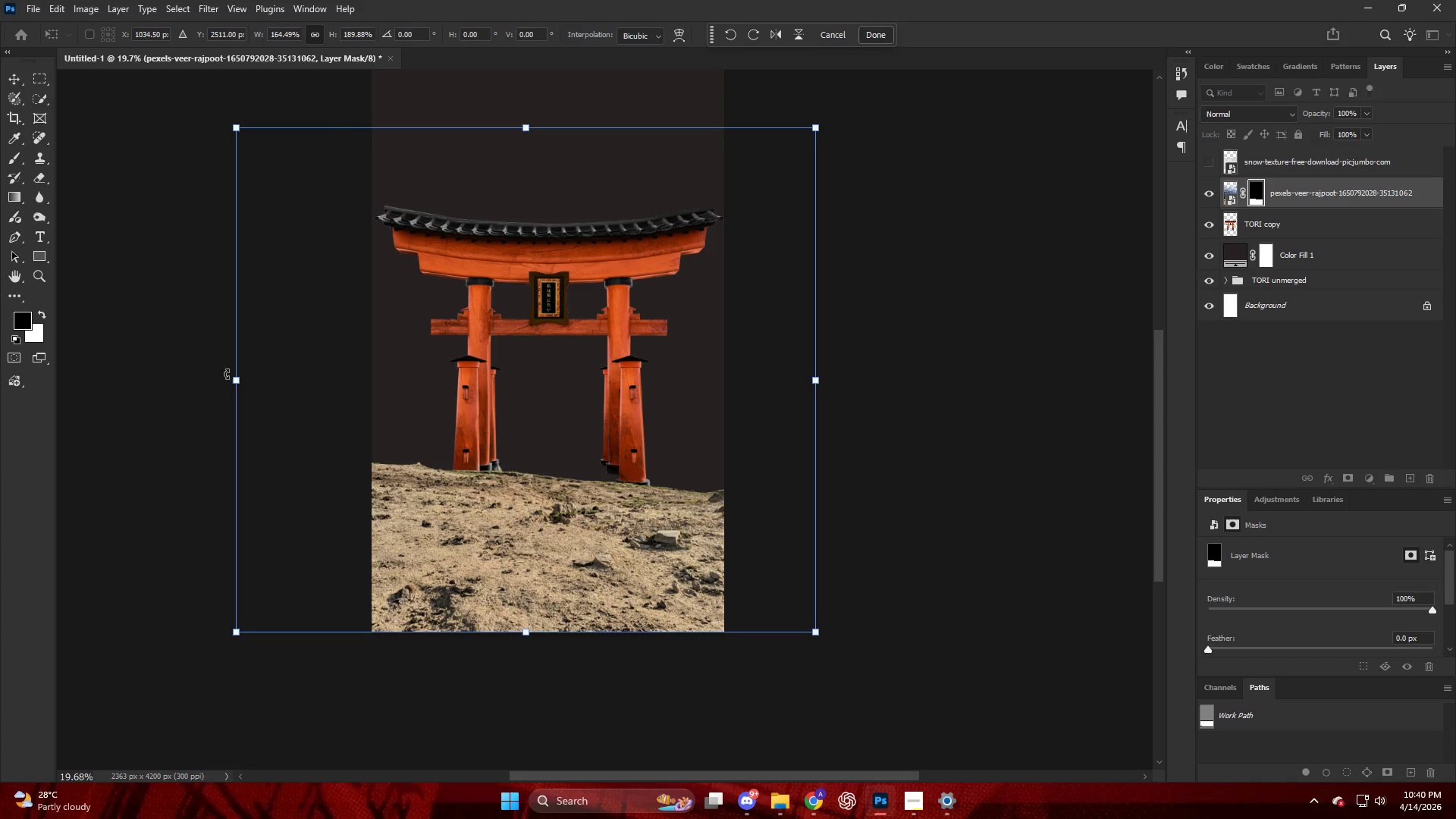 
hold_key(key=ShiftLeft, duration=1.51)
left_click_drag(start_coordinate=[241, 381], to_coordinate=[303, 391])
 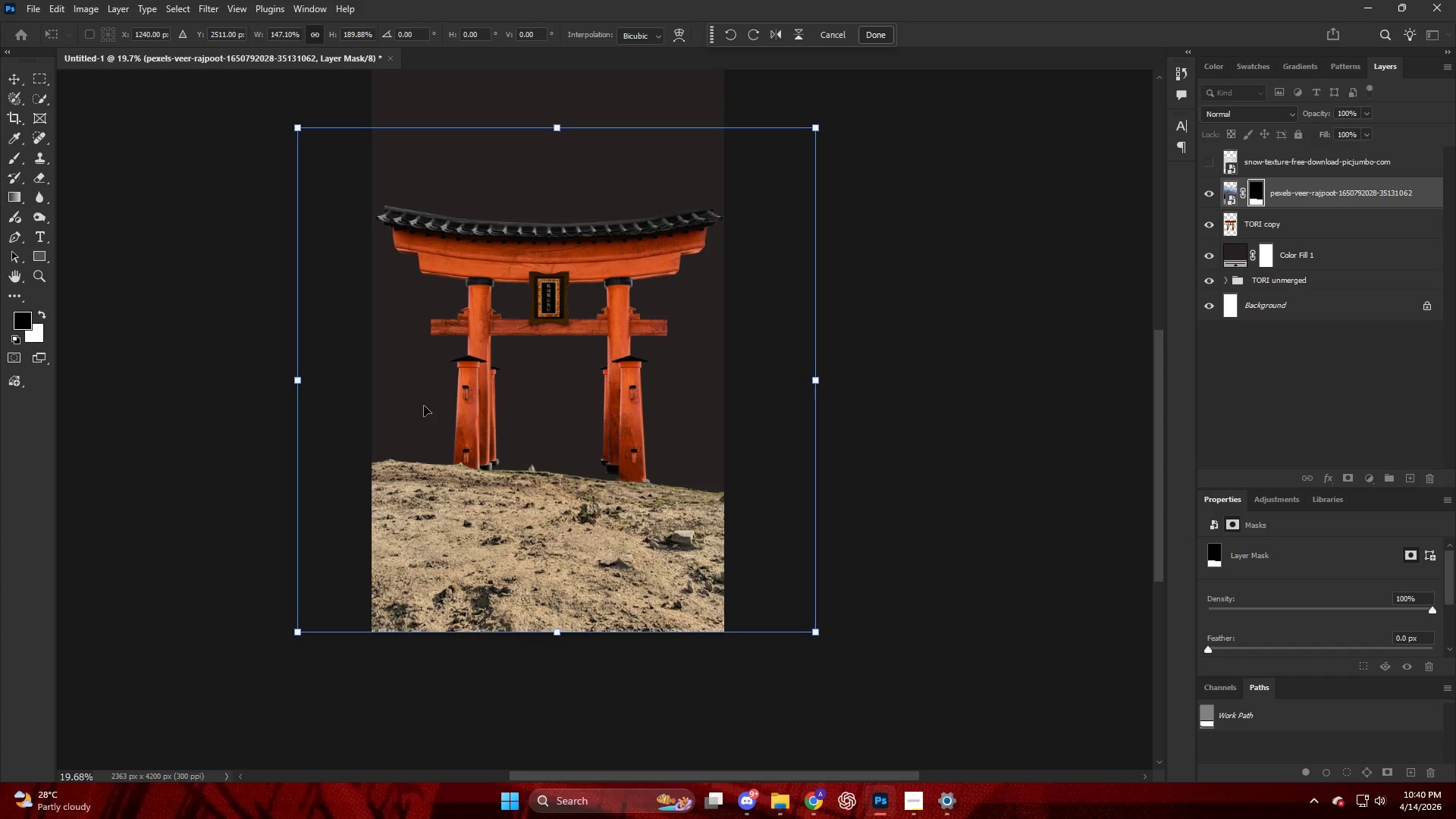 
left_click_drag(start_coordinate=[424, 406], to_coordinate=[416, 407])
 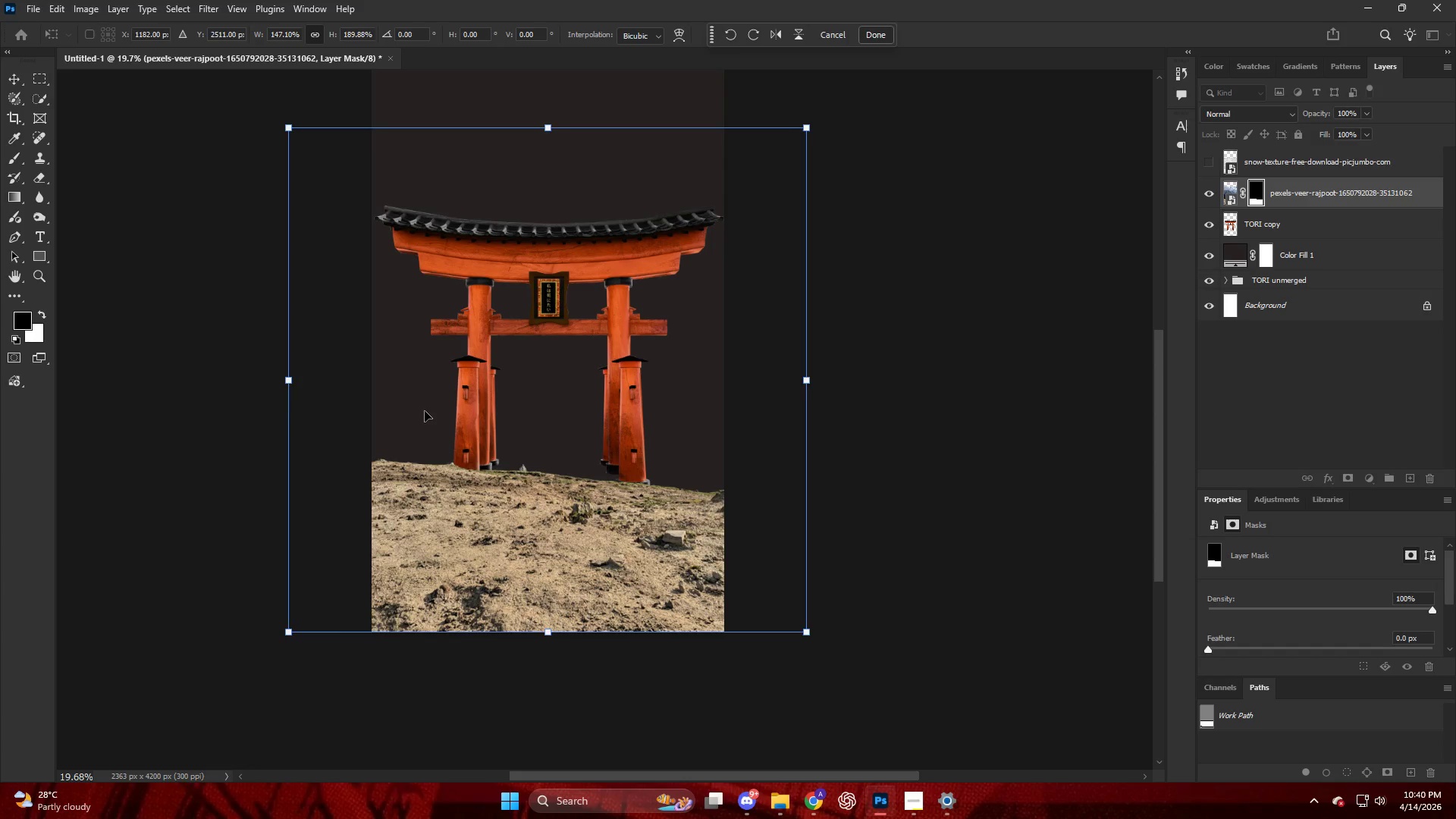 
key(Control+Z)
 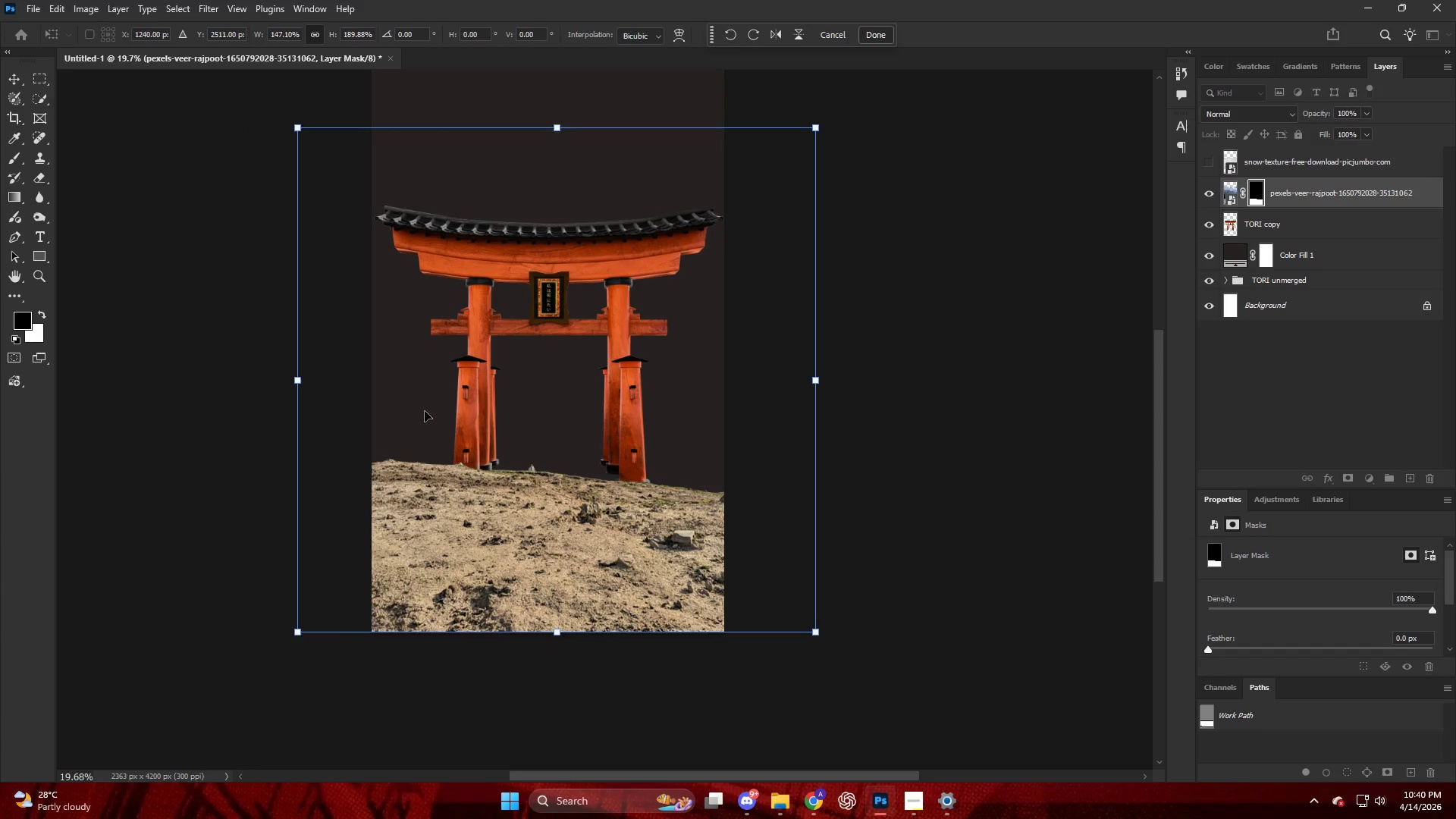 
key(Control+Z)
 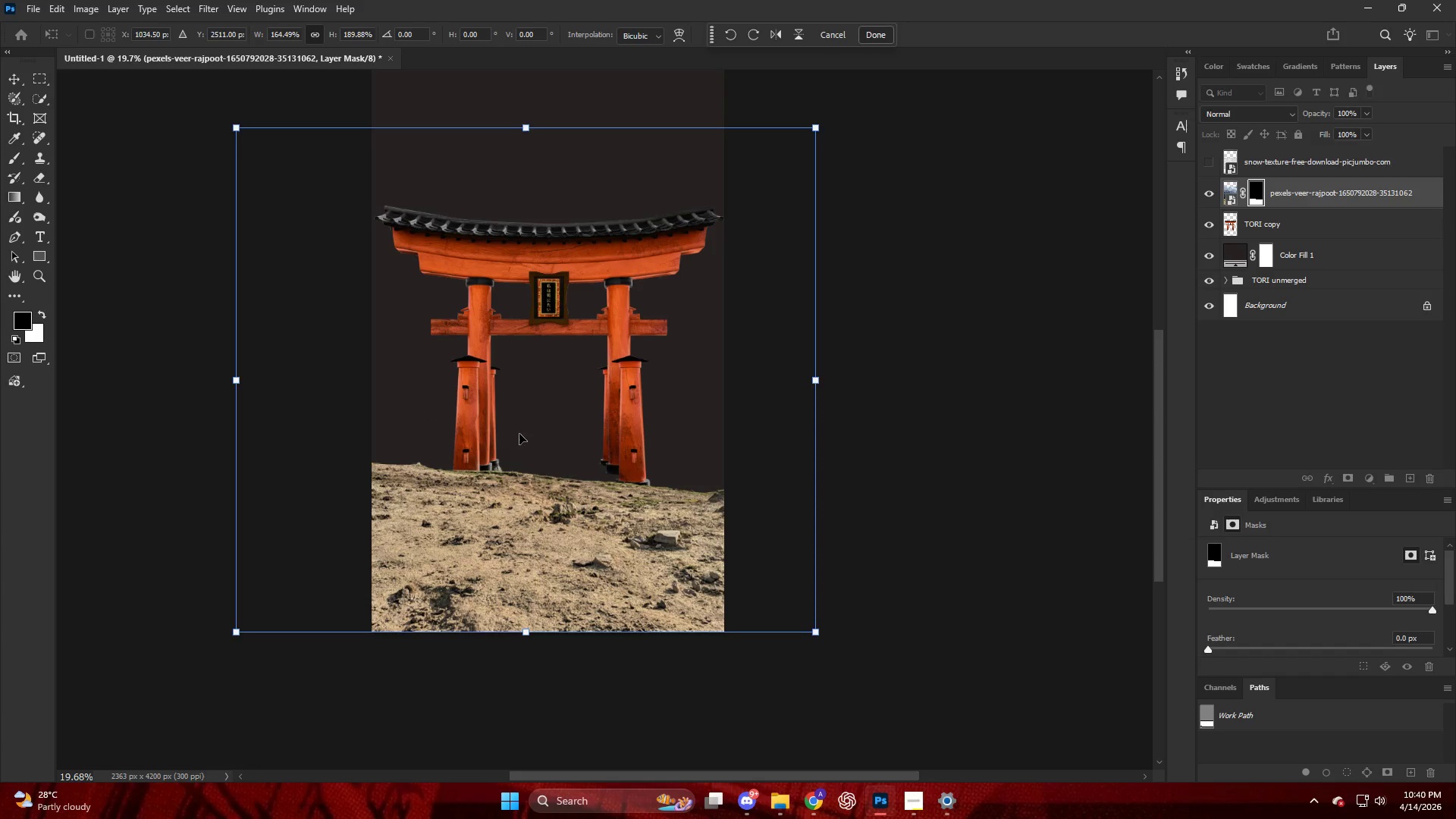 
left_click_drag(start_coordinate=[519, 434], to_coordinate=[427, 437])
 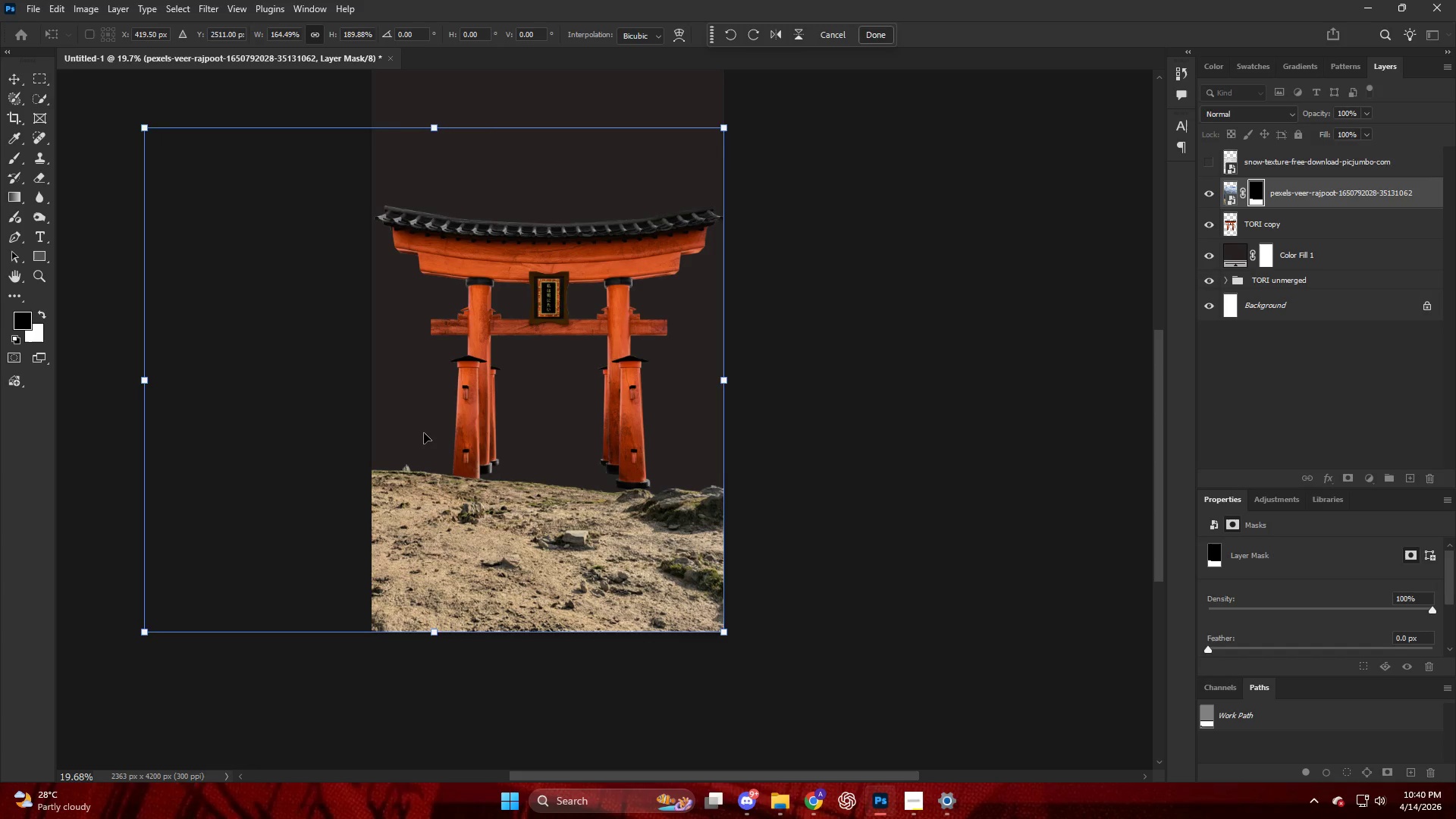 
key(NumpadEnter)
 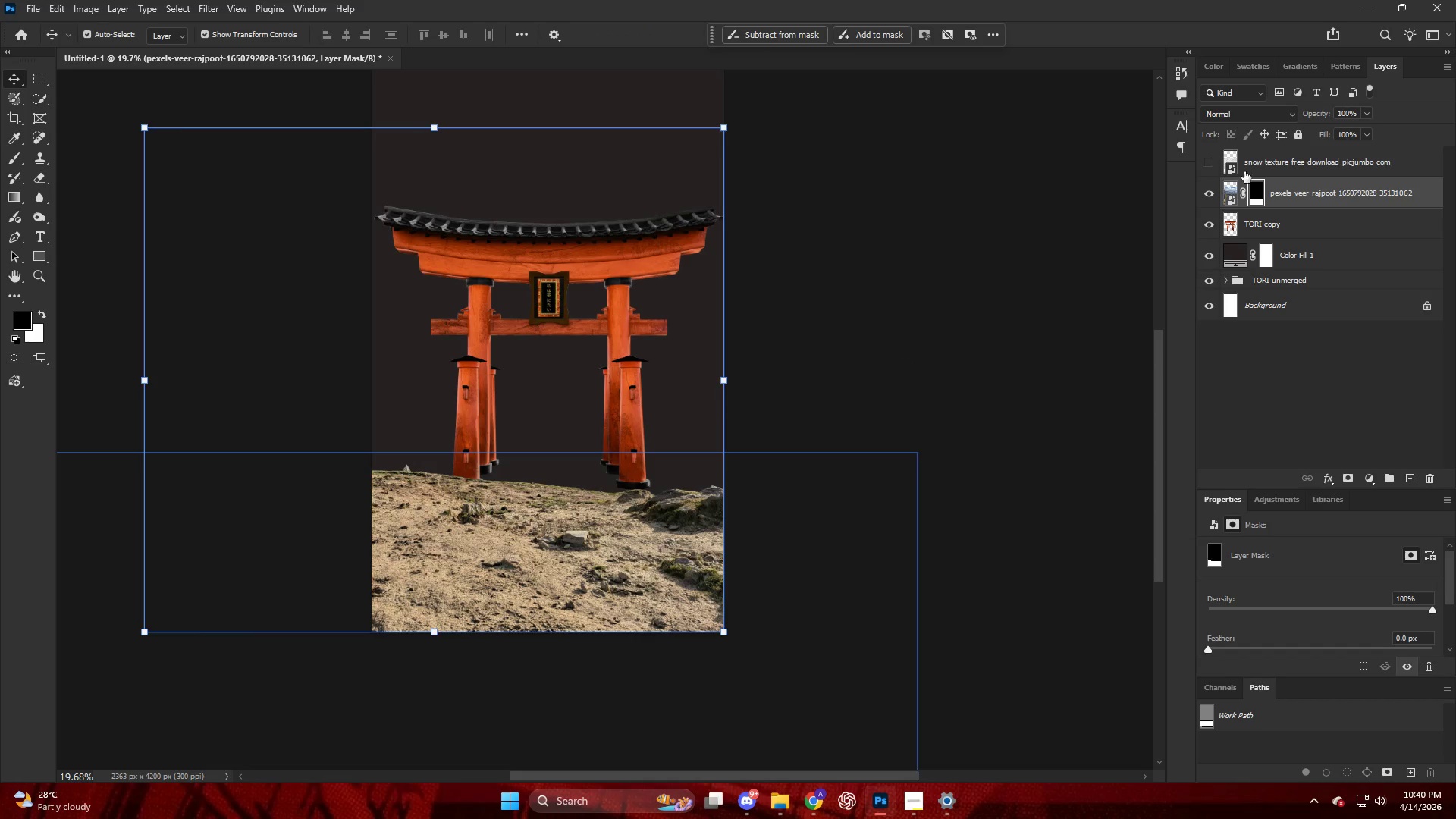 
left_click([1265, 221])
 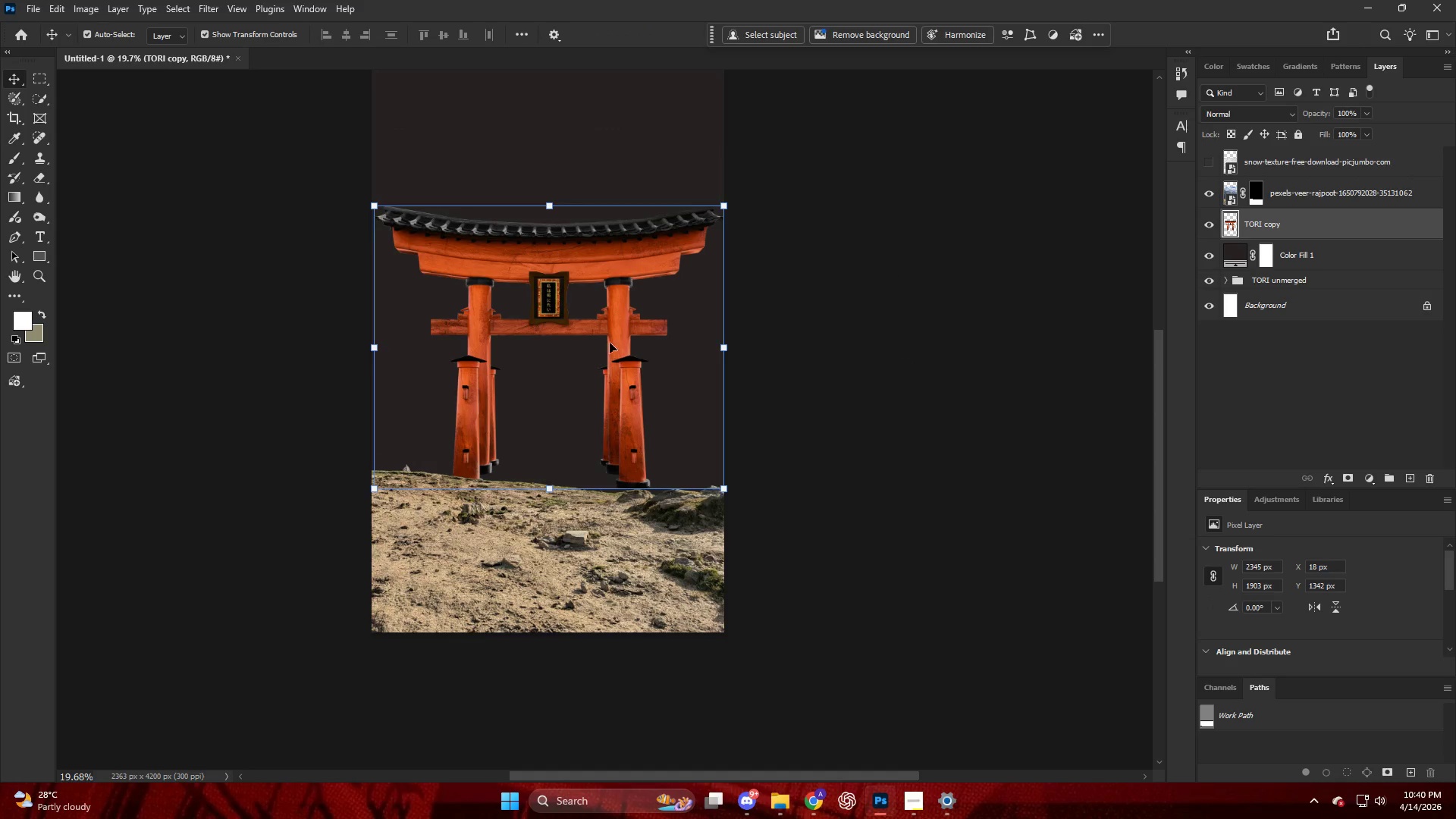 
left_click_drag(start_coordinate=[590, 353], to_coordinate=[589, 379])
 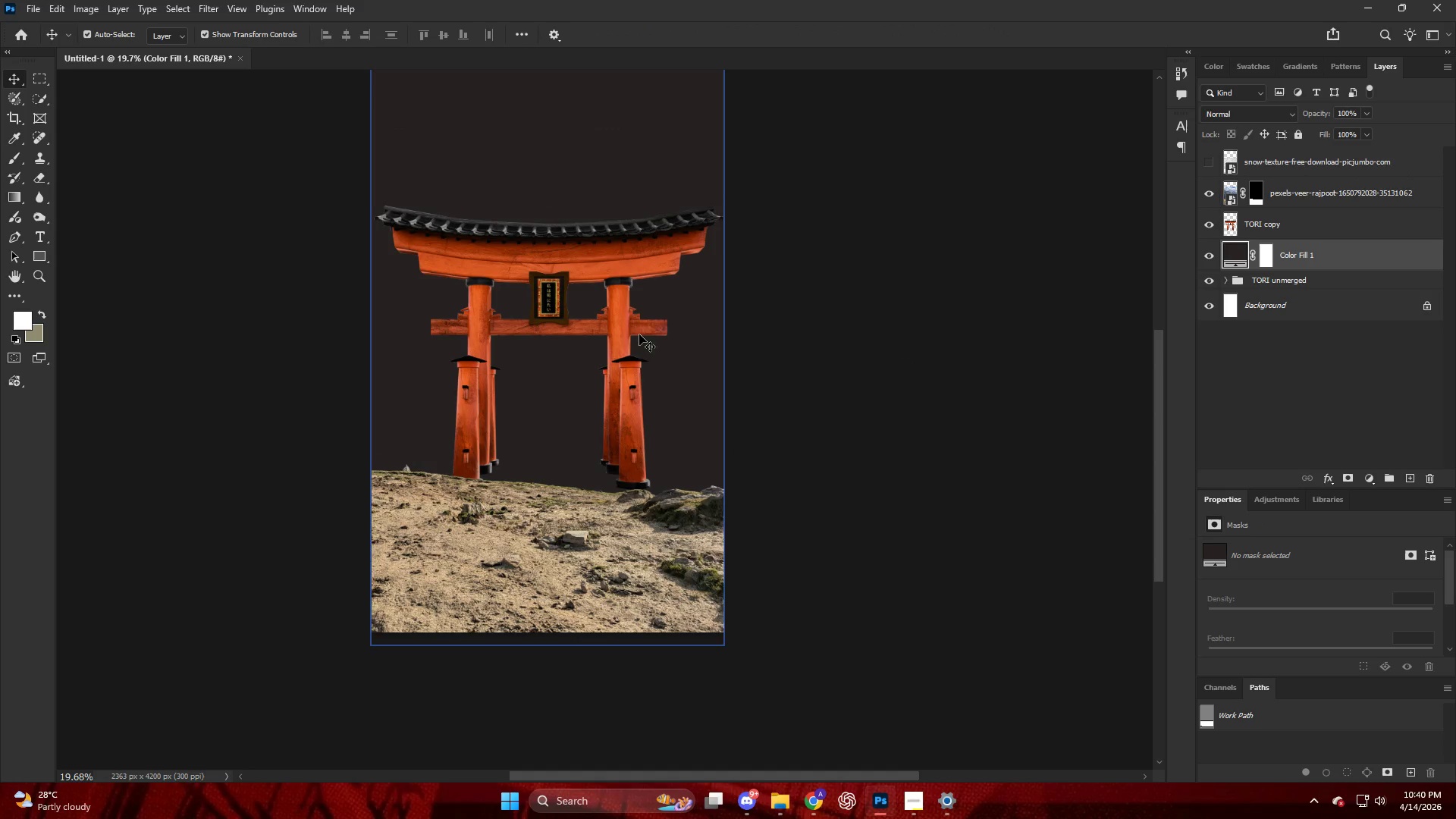 
key(V)
 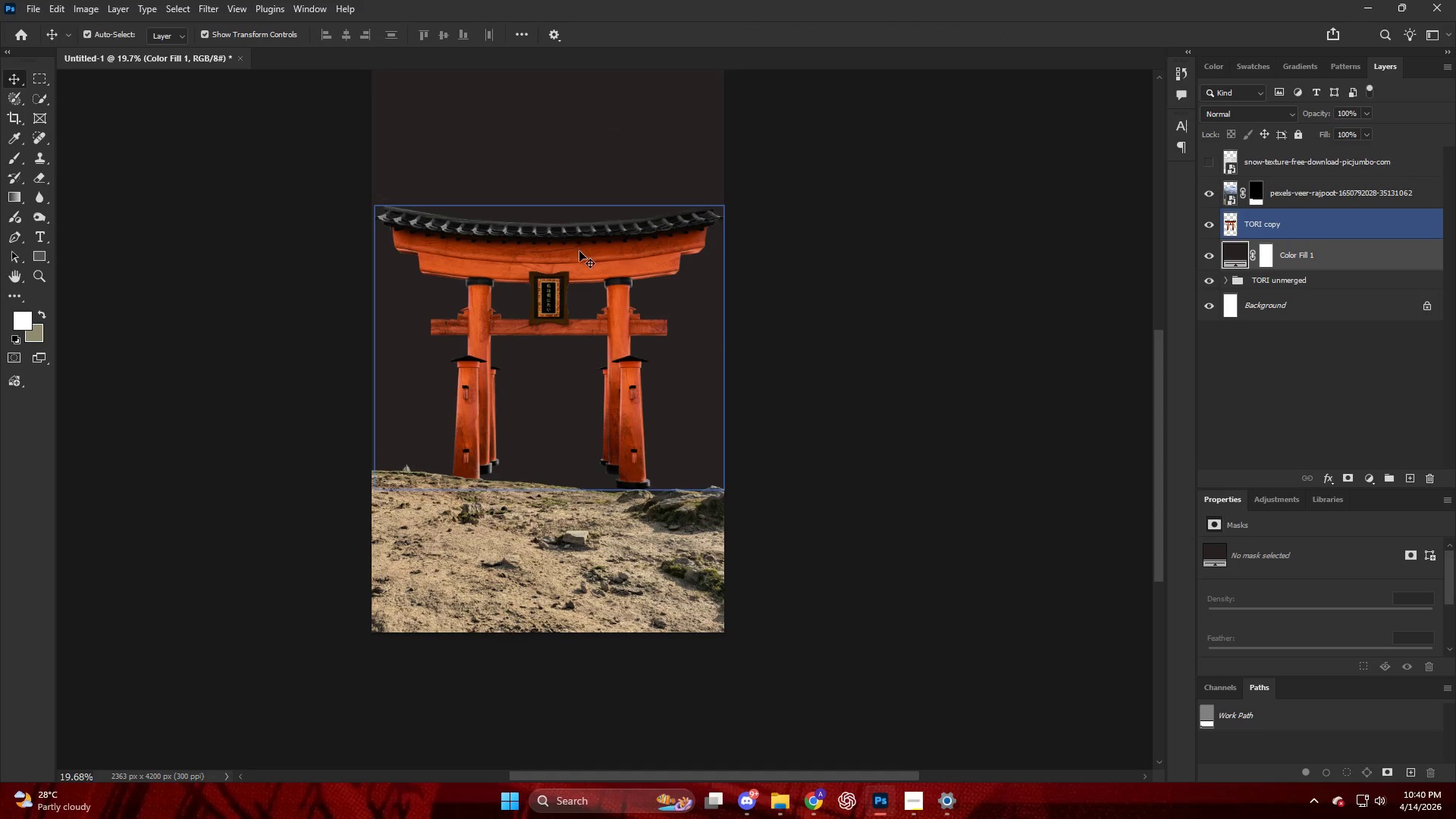 
left_click_drag(start_coordinate=[579, 251], to_coordinate=[580, 282])
 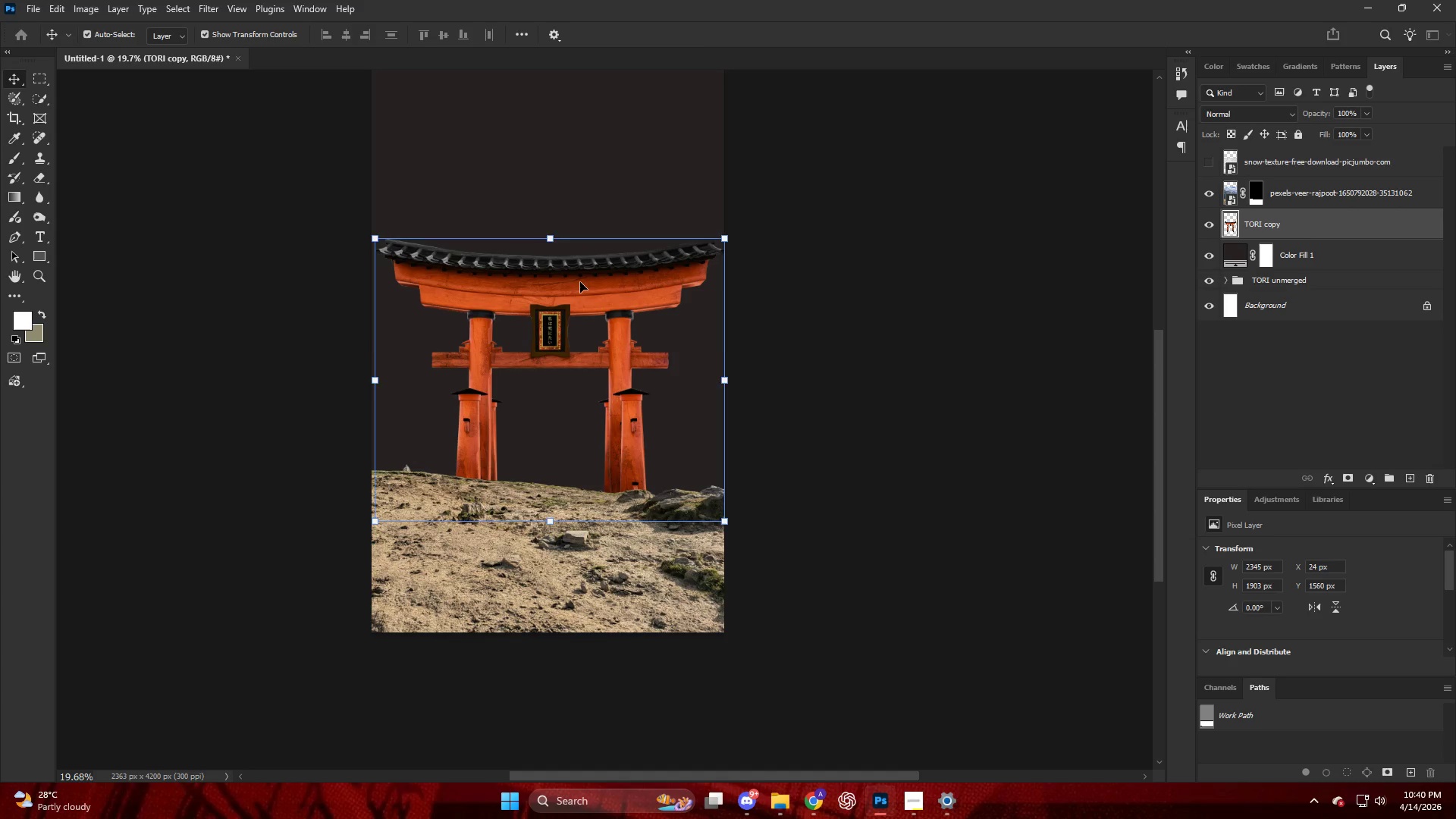 
key(Control+ControlLeft)
 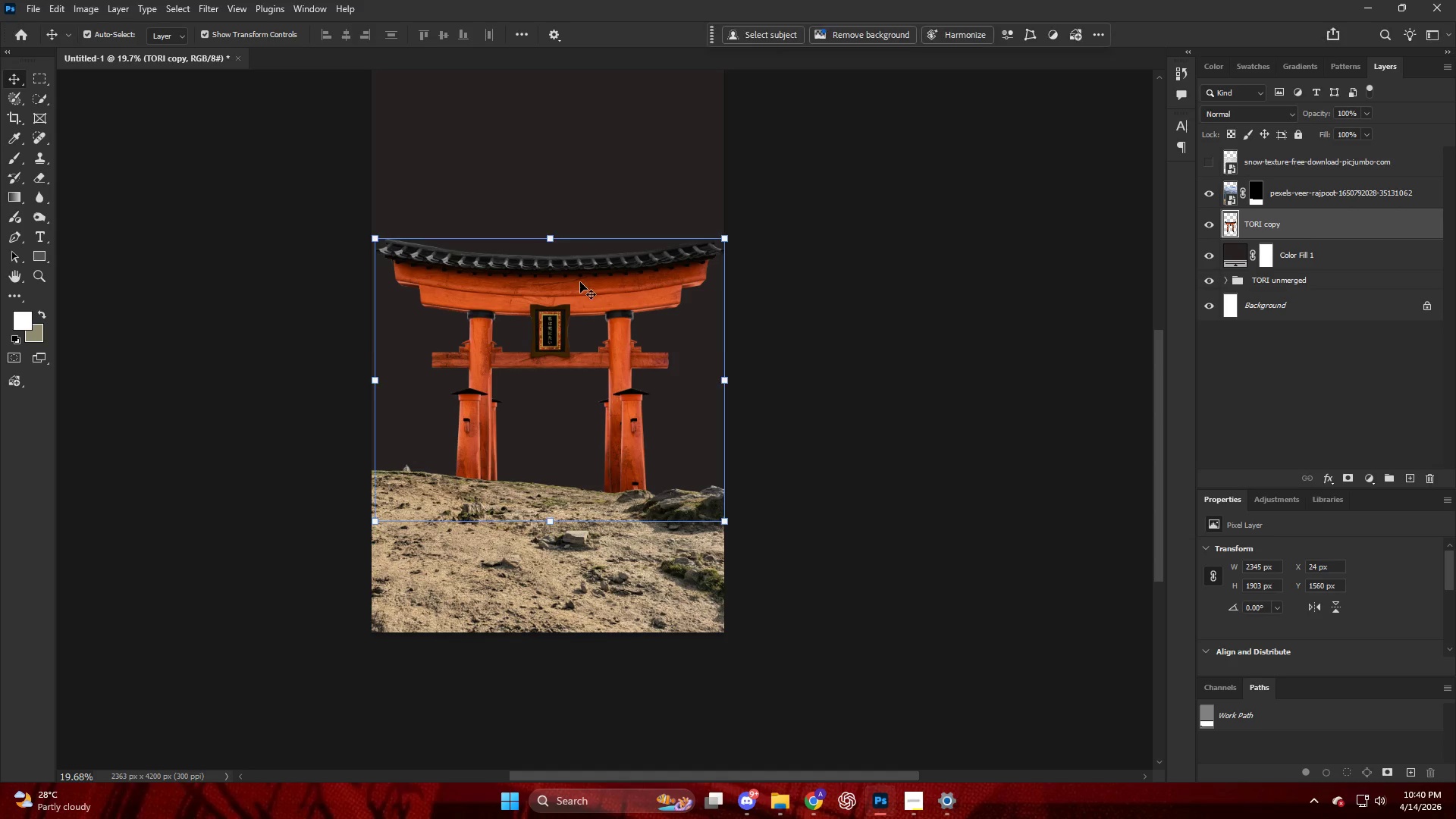 
key(Control+Z)
 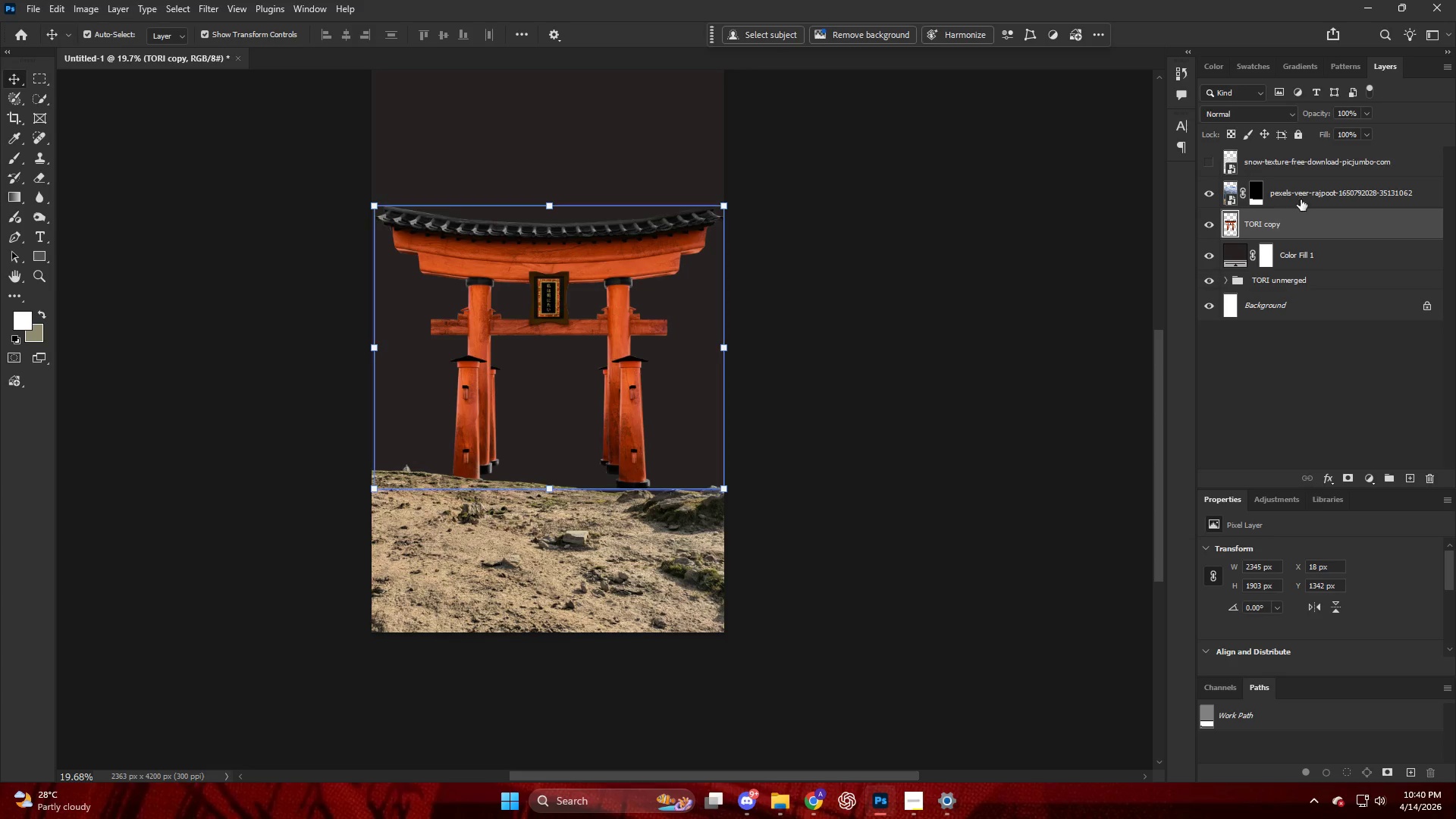 
left_click_drag(start_coordinate=[1272, 223], to_coordinate=[1263, 154])
 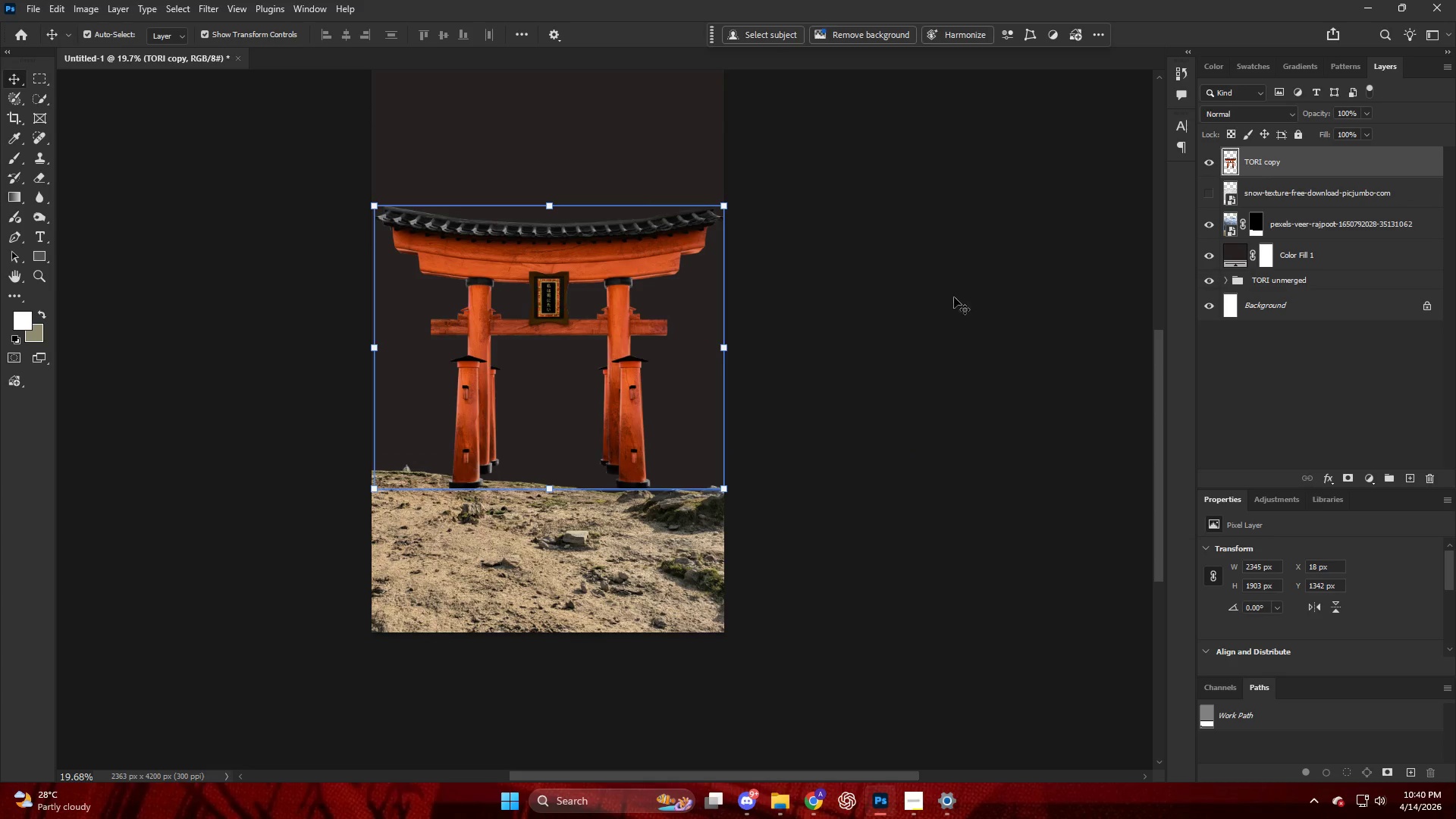 
key(Alt+AltLeft)
 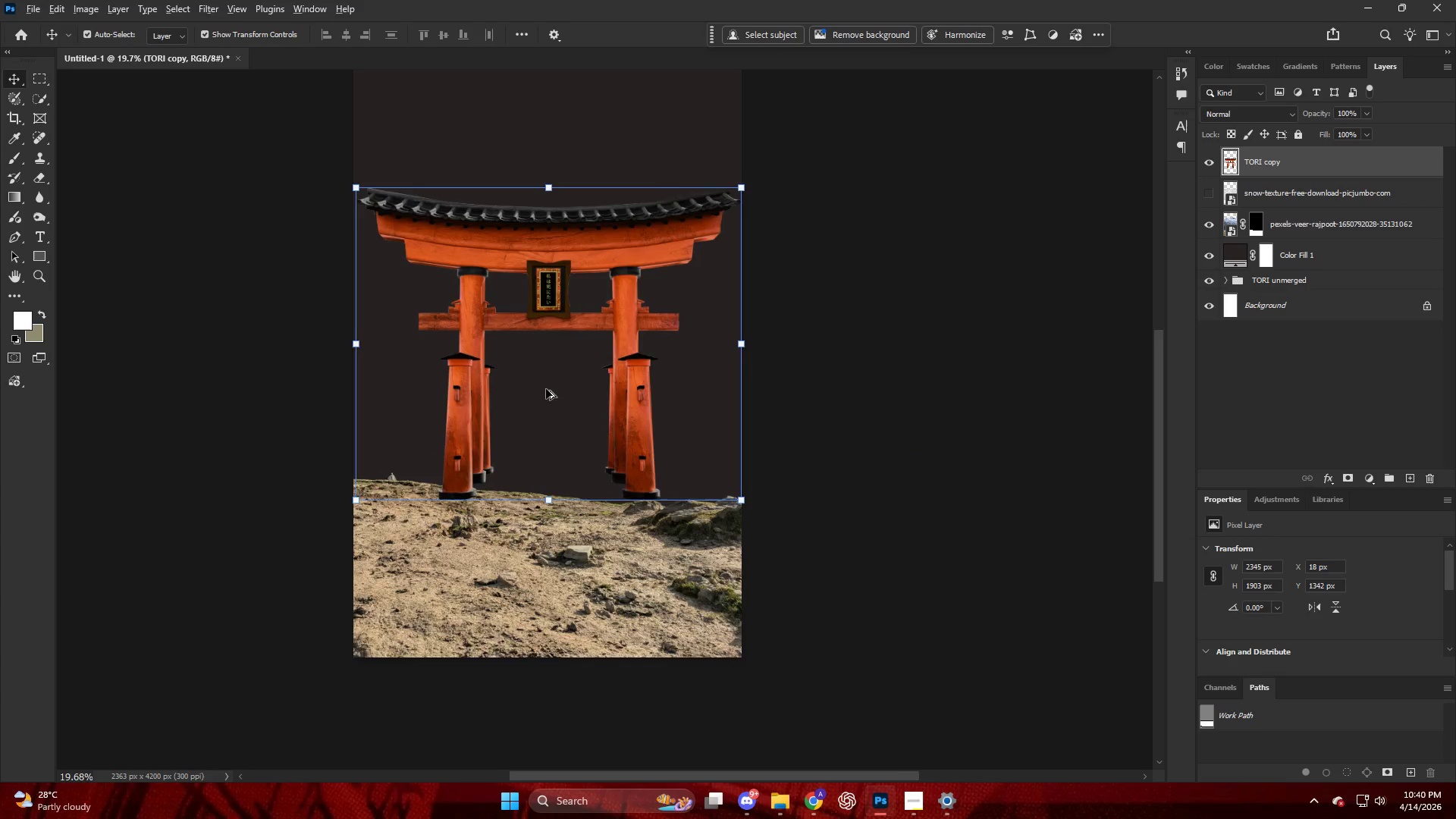 
left_click_drag(start_coordinate=[563, 397], to_coordinate=[564, 433])
 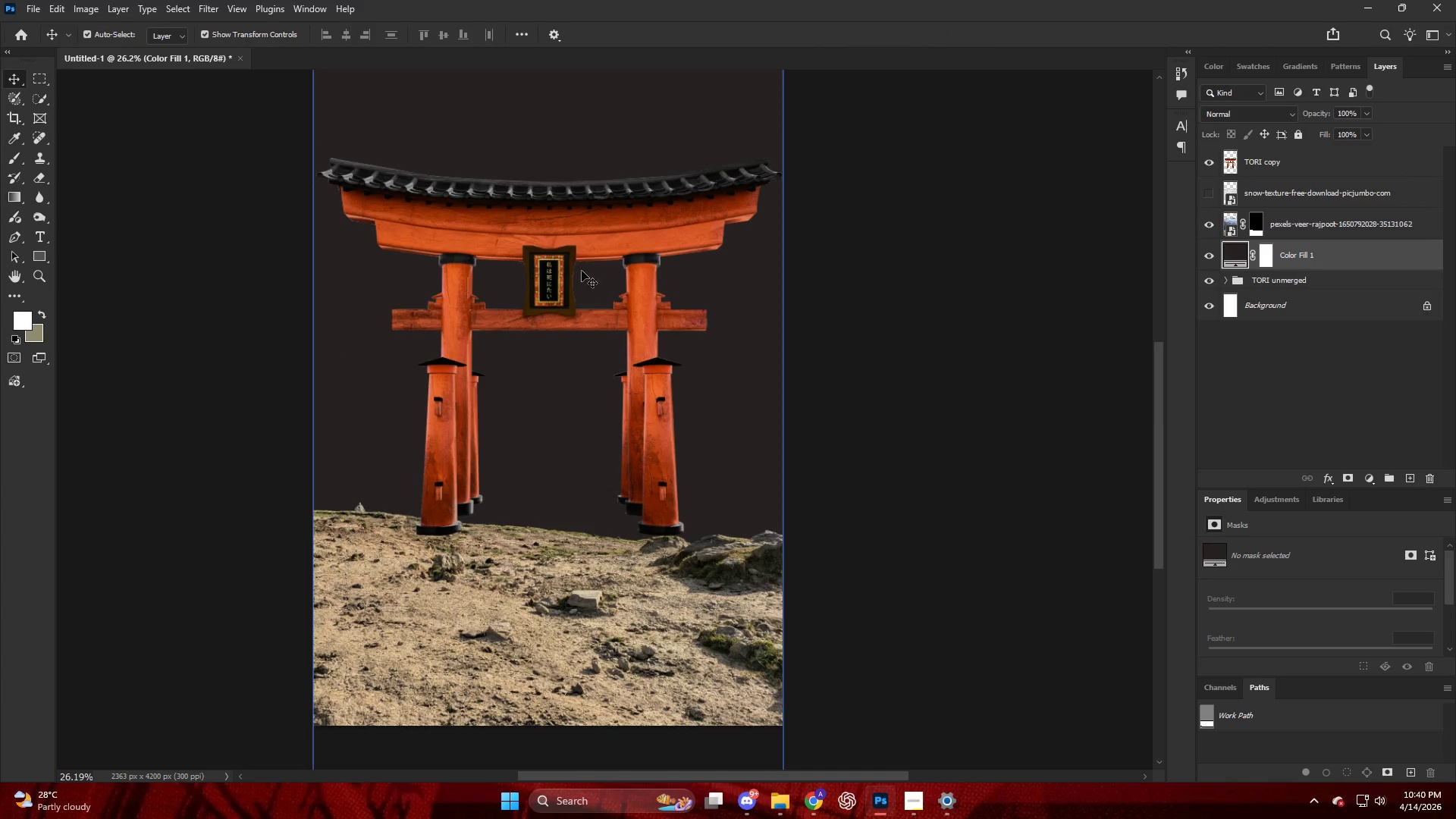 
scroll: coordinate [551, 386], scroll_direction: up, amount: 4.0
 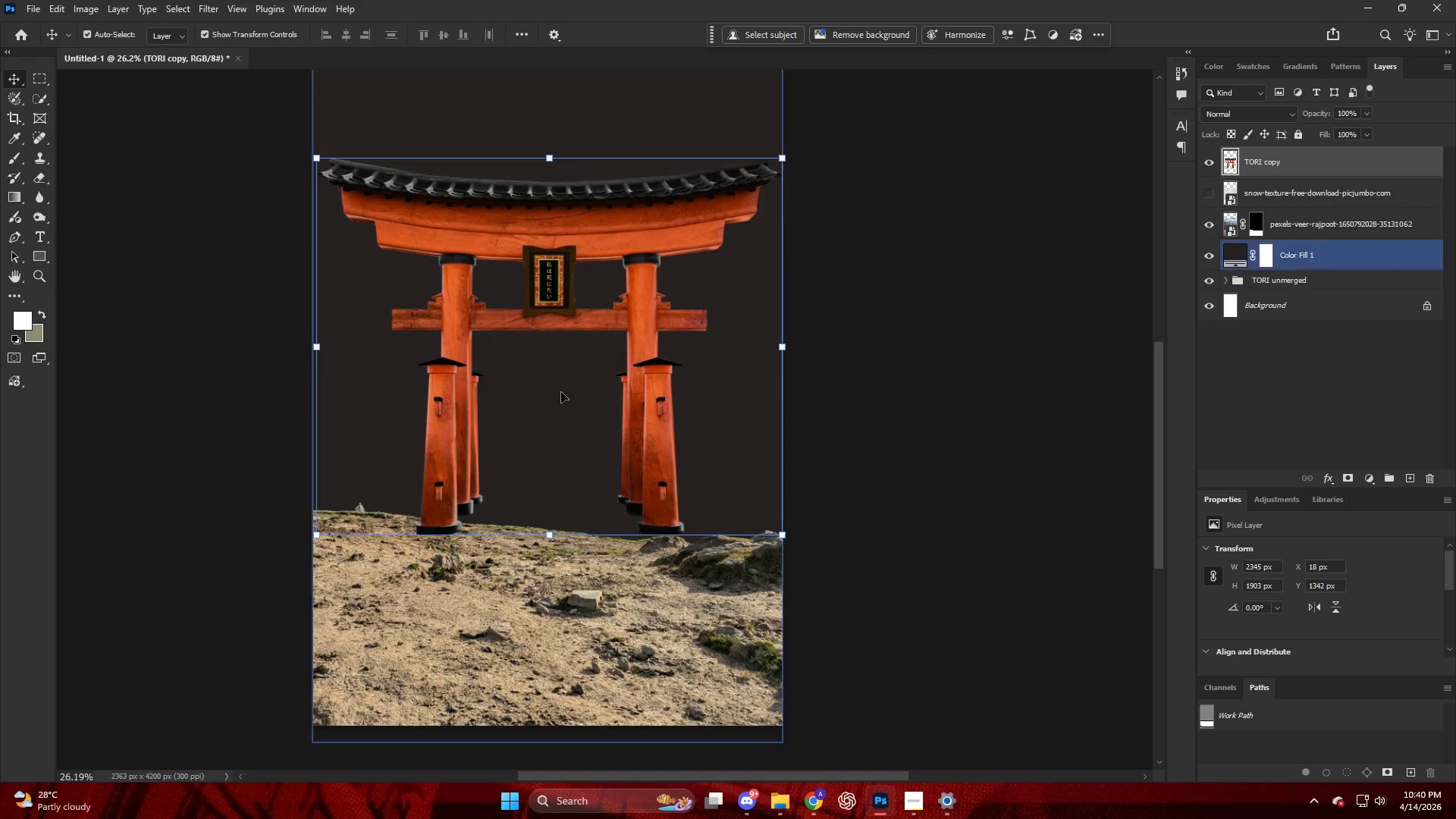 
left_click_drag(start_coordinate=[586, 249], to_coordinate=[586, 293])
 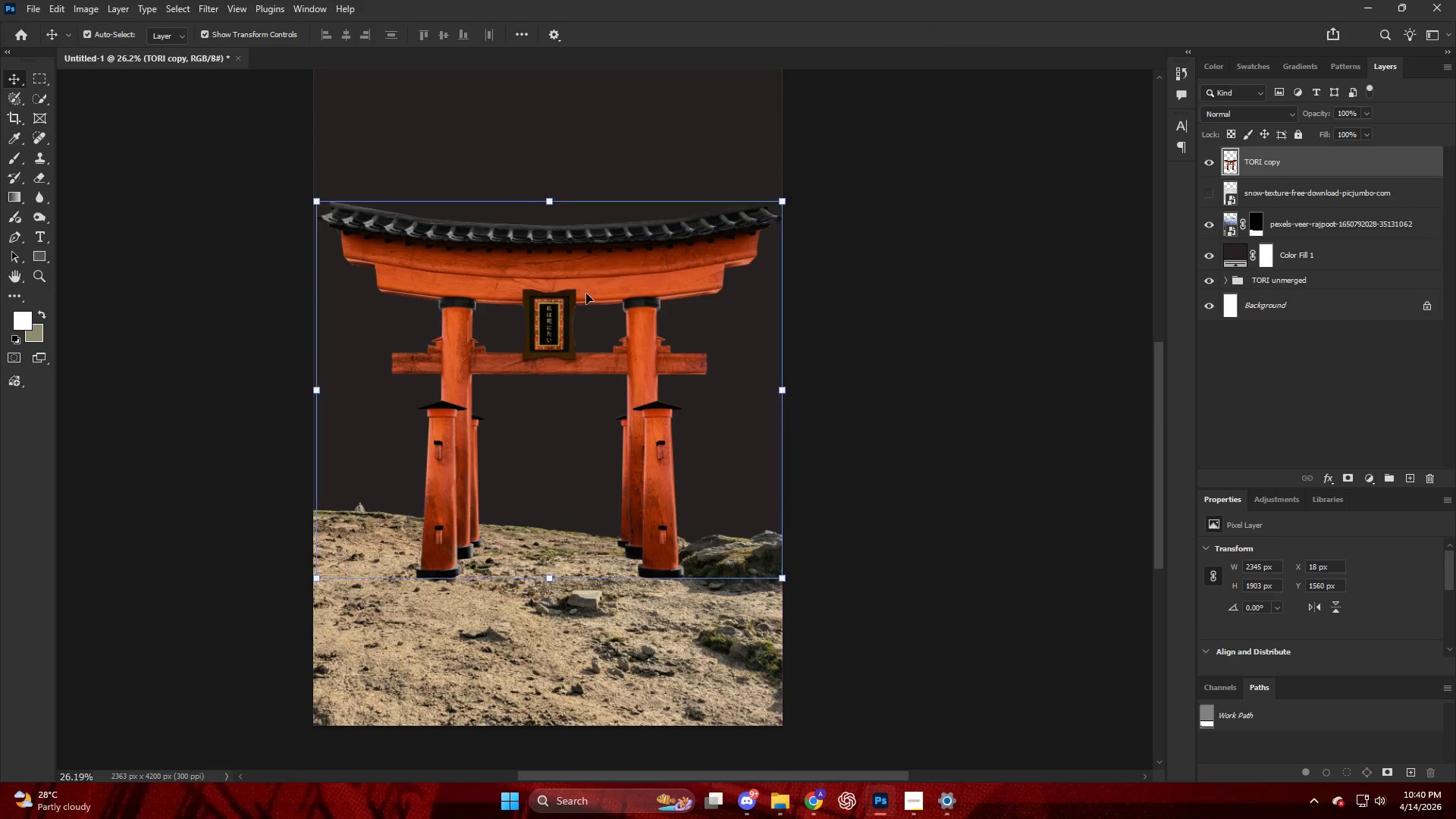 
key(Alt+AltLeft)
 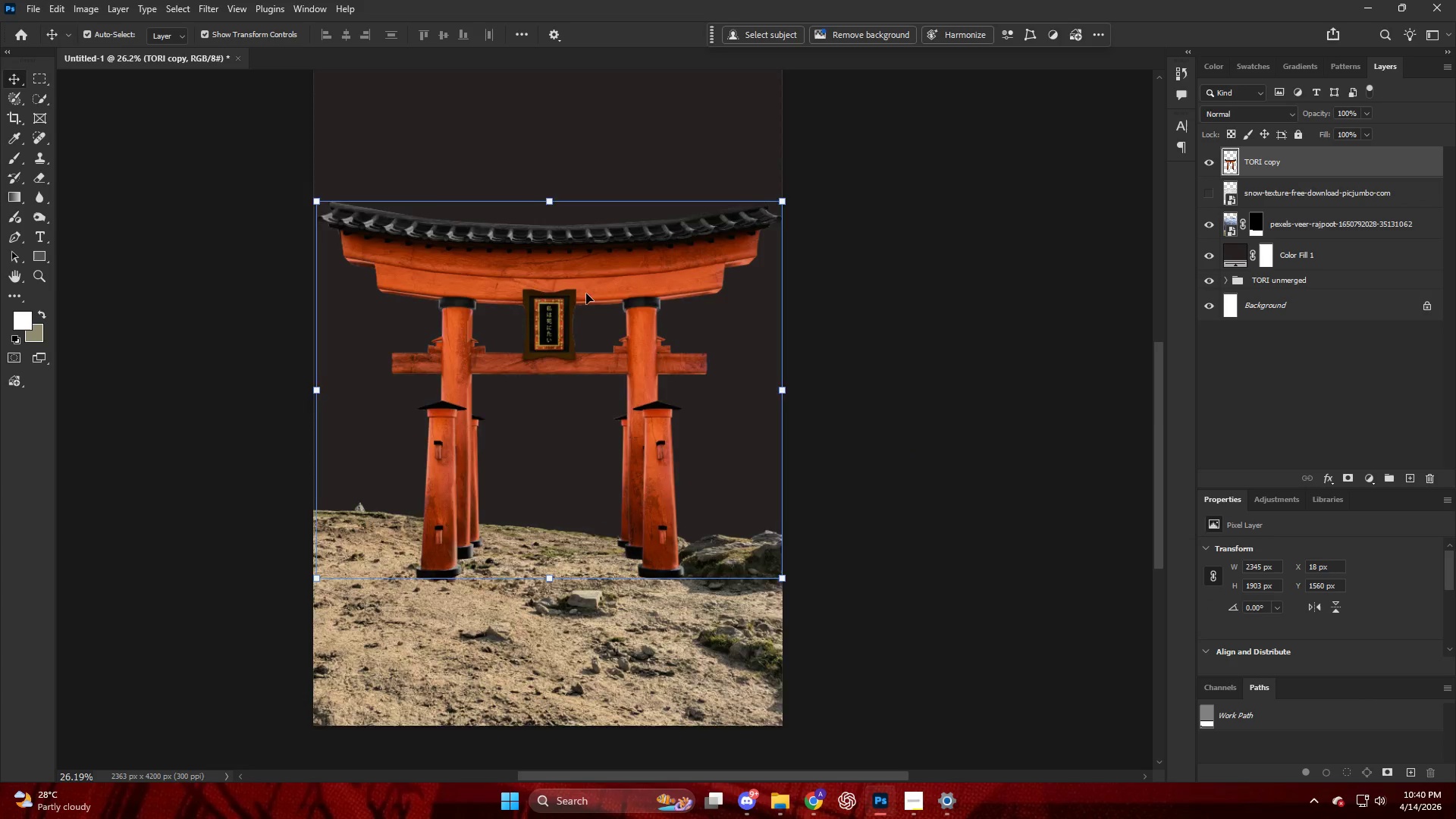 
scroll: coordinate [586, 293], scroll_direction: down, amount: 5.0
 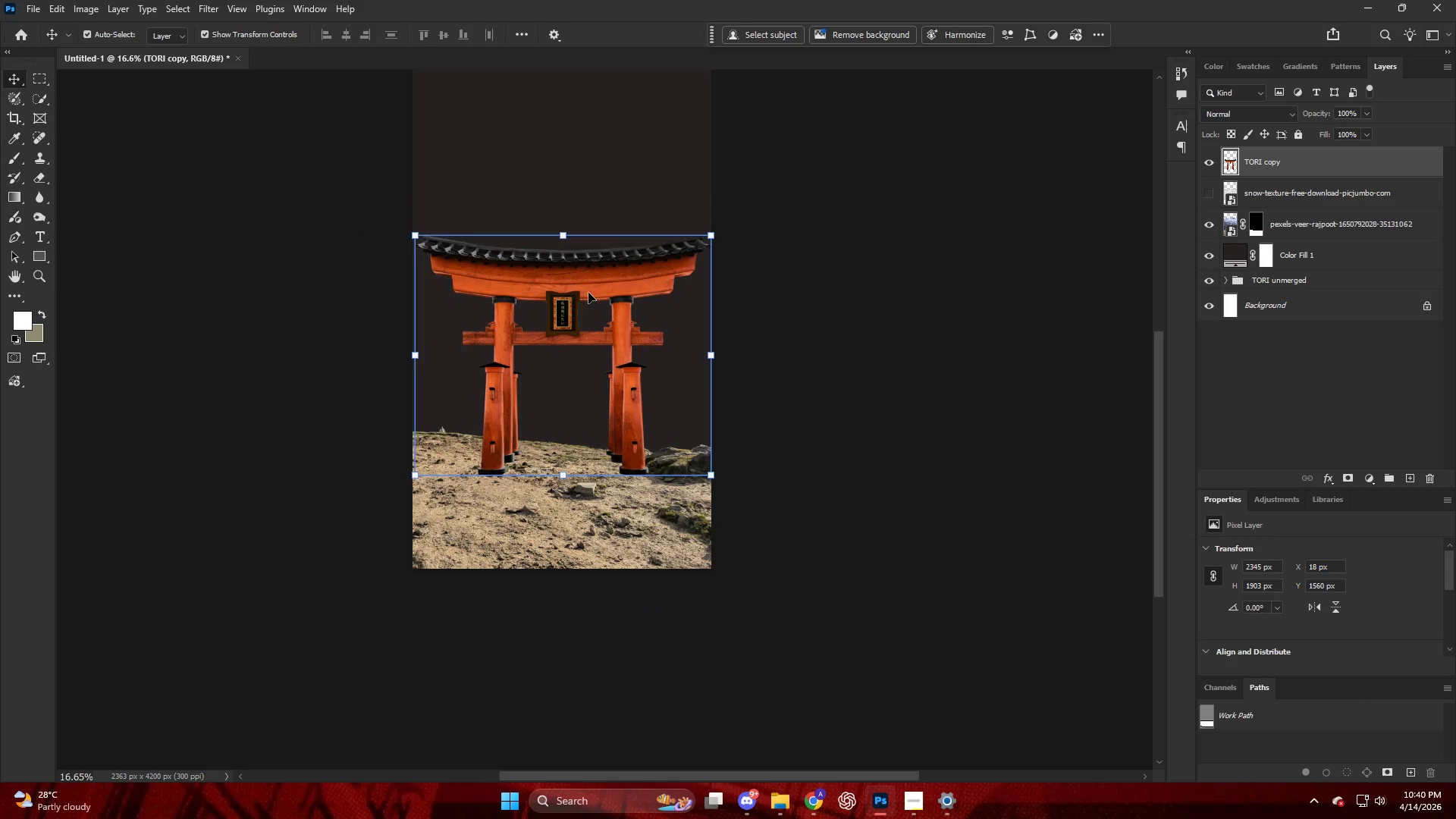 
key(Alt+AltLeft)
 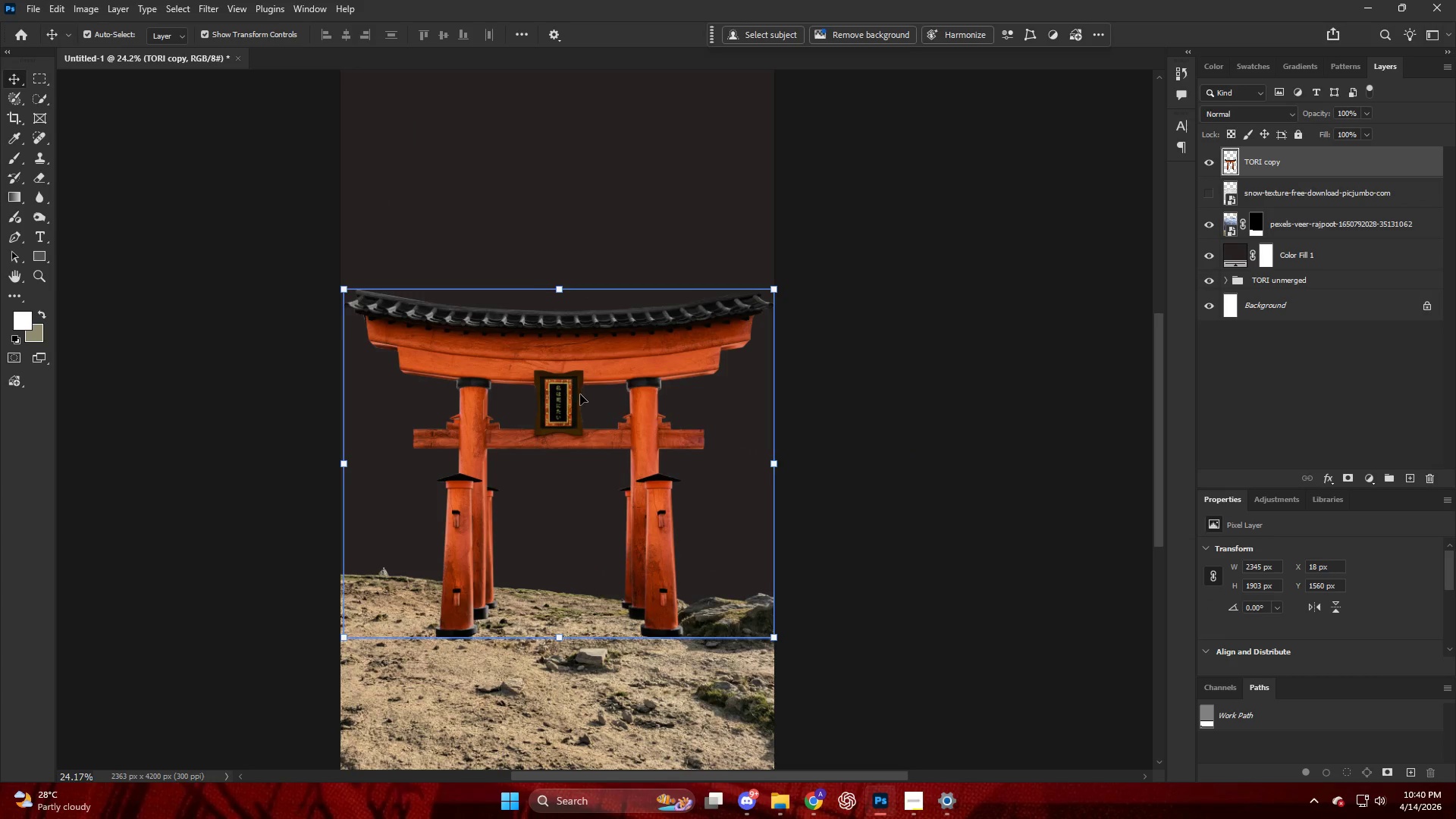 
left_click_drag(start_coordinate=[584, 391], to_coordinate=[583, 348])
 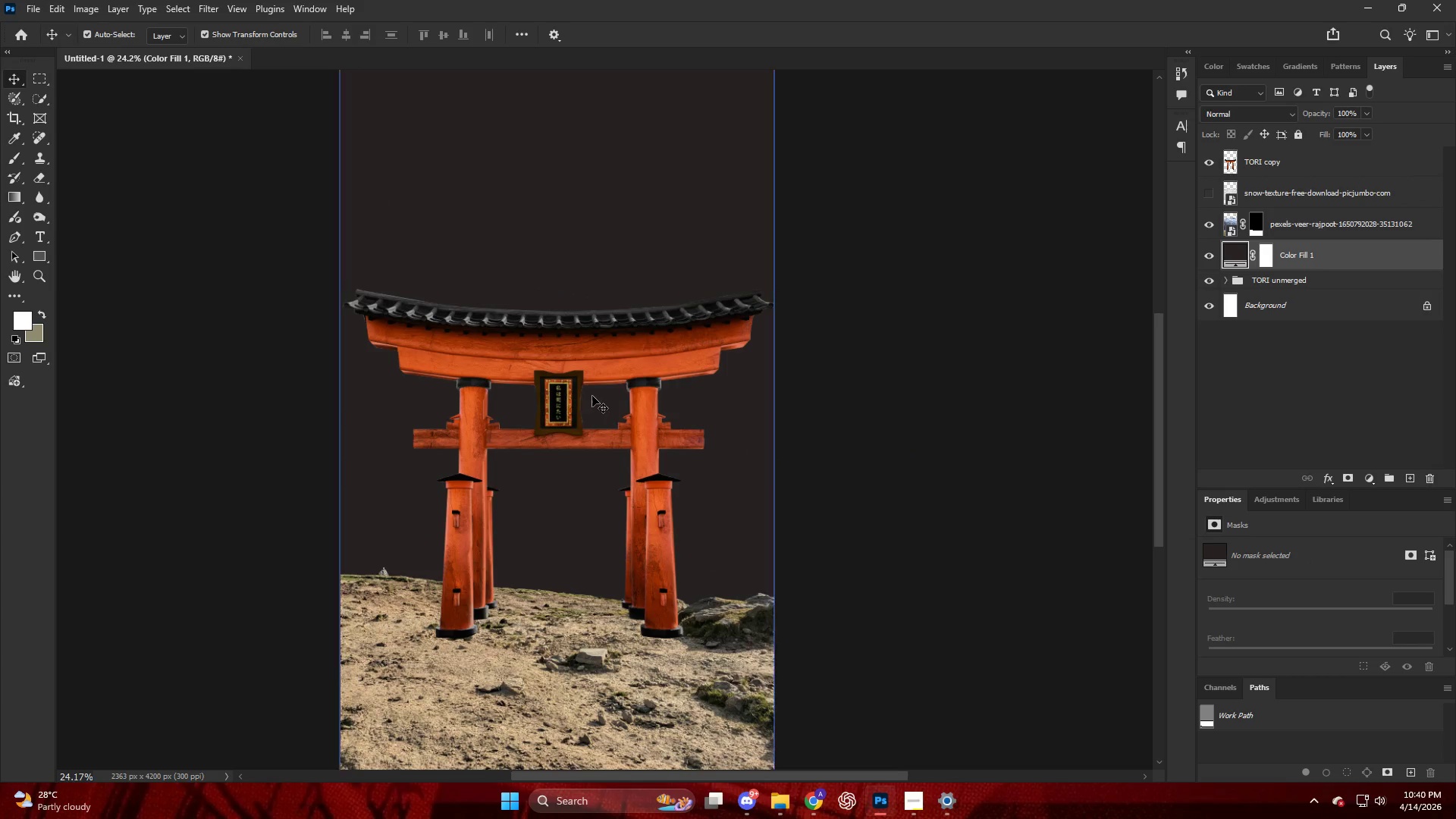 
scroll: coordinate [571, 388], scroll_direction: up, amount: 11.0
 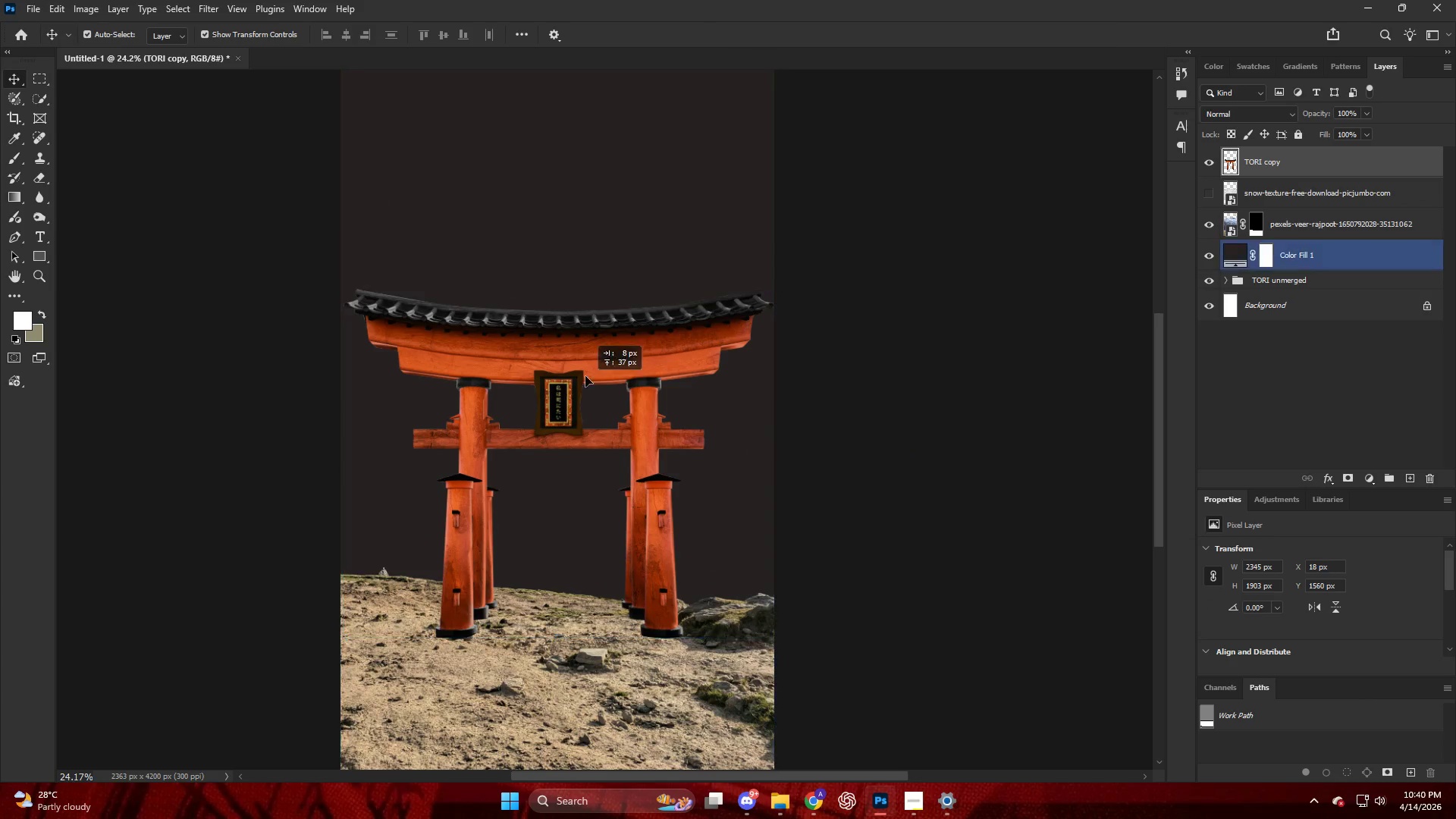 
left_click_drag(start_coordinate=[587, 388], to_coordinate=[581, 317])
 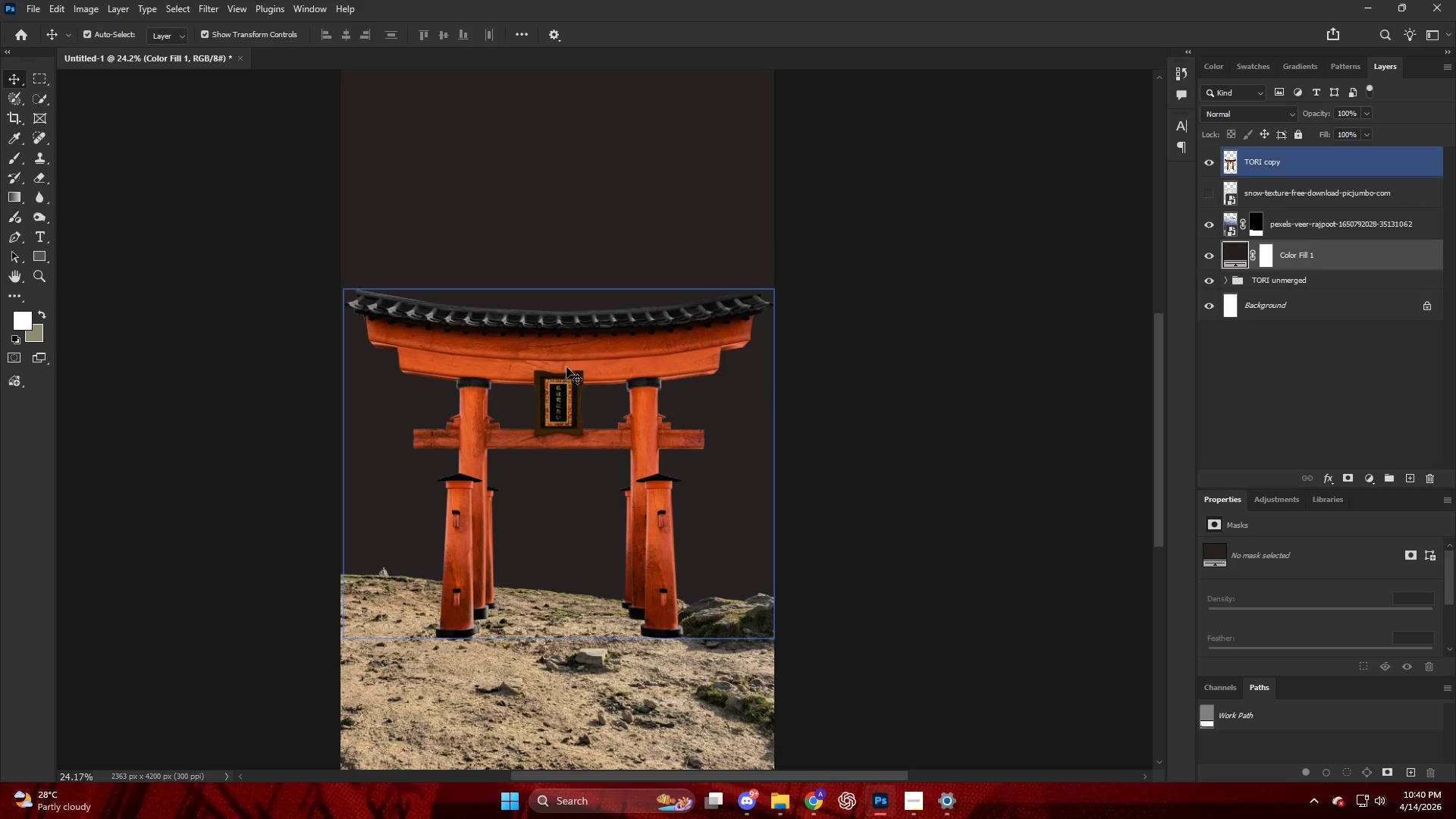 
left_click_drag(start_coordinate=[566, 367], to_coordinate=[558, 293])
 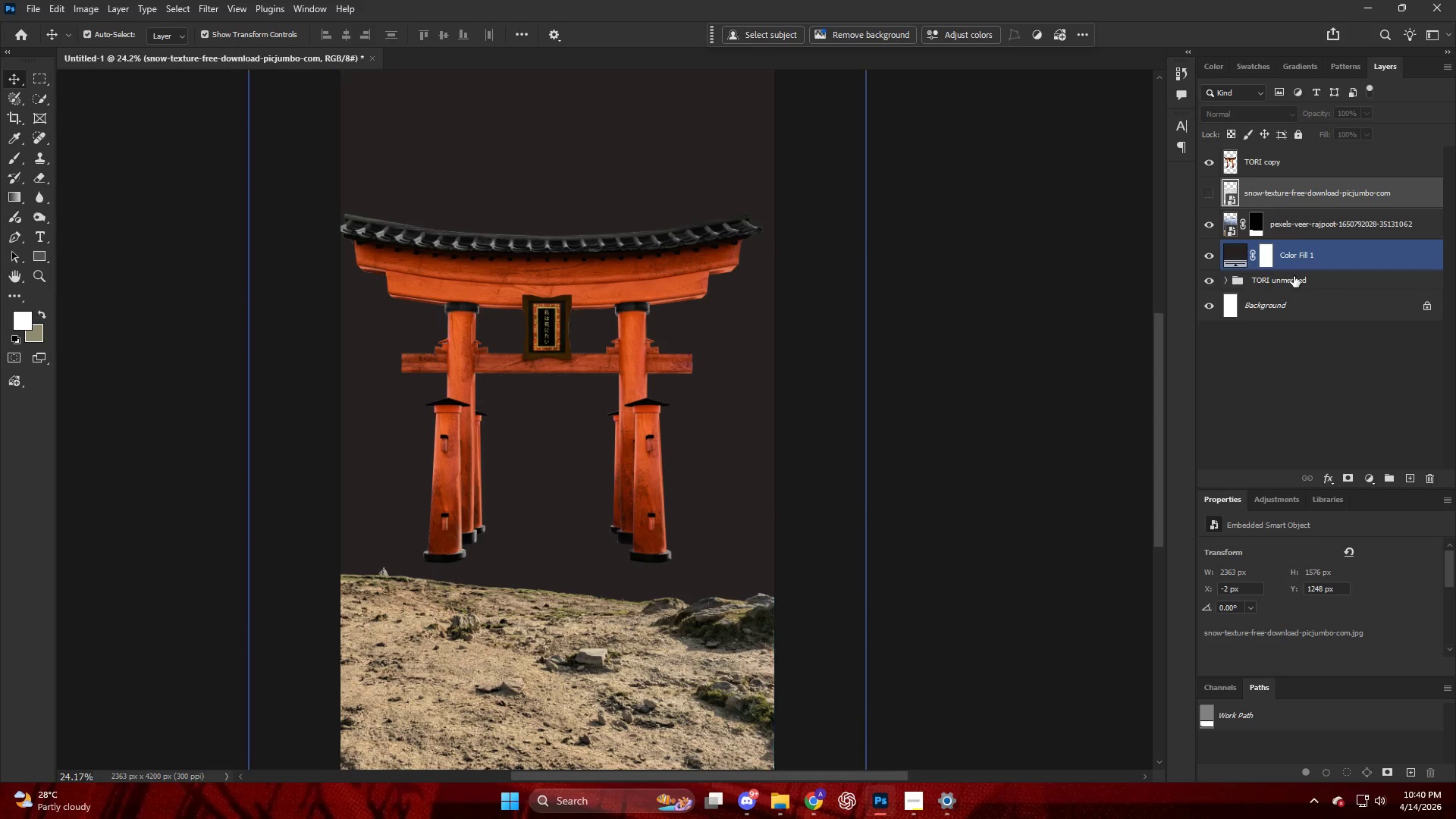 
left_click([1307, 236])
 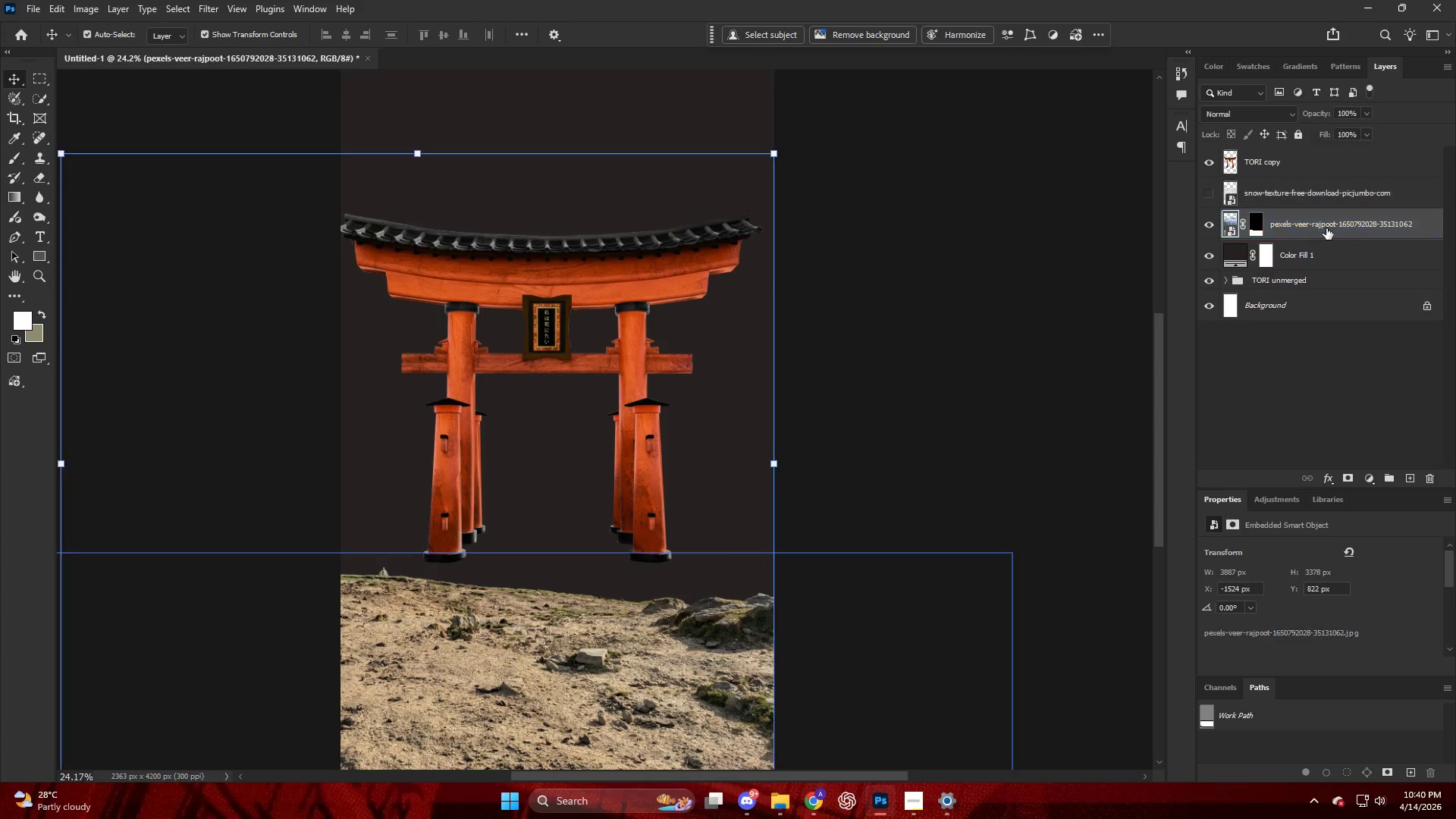 
key(Alt+AltLeft)
 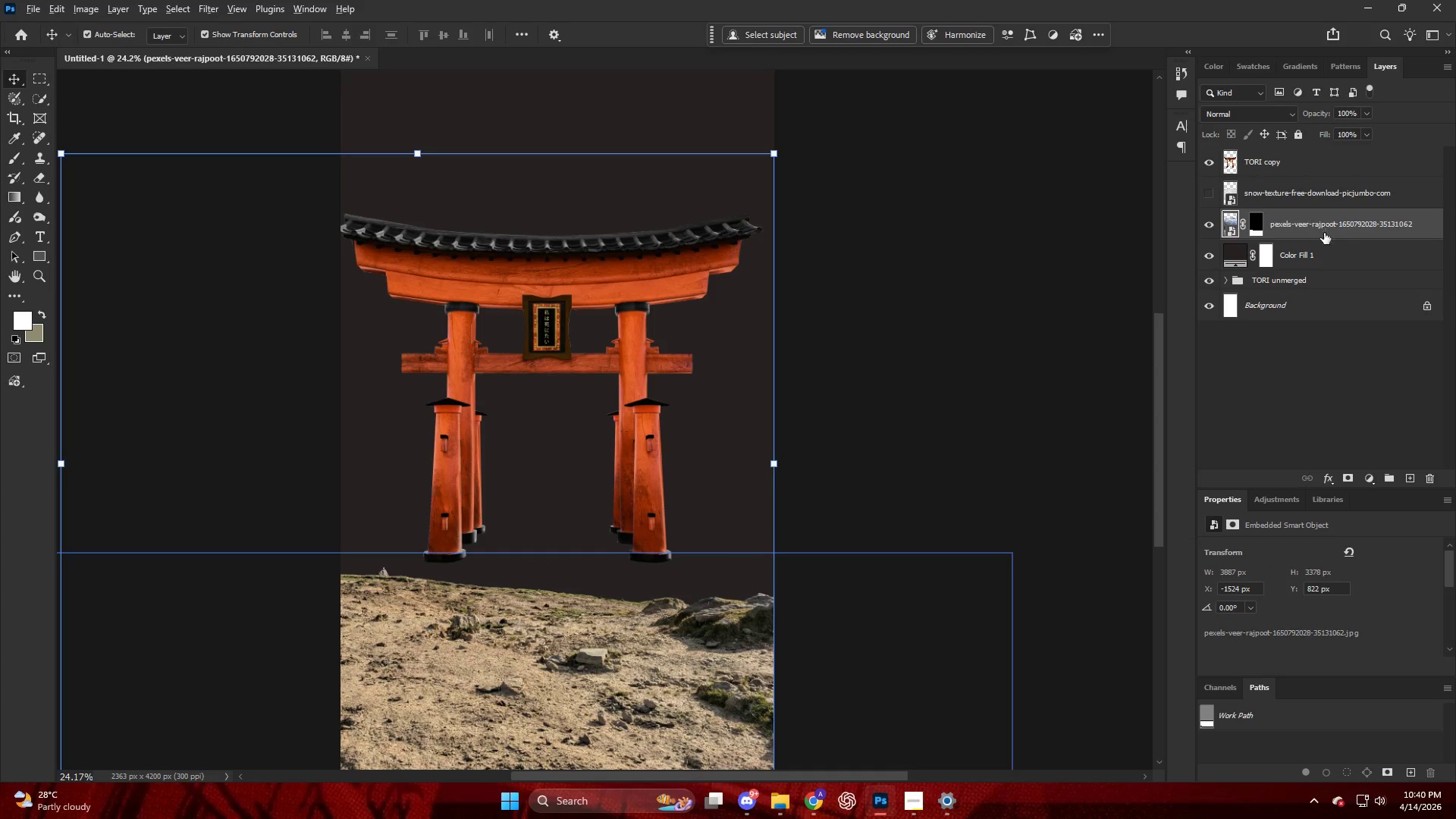 
left_click_drag(start_coordinate=[1324, 231], to_coordinate=[1323, 242])
 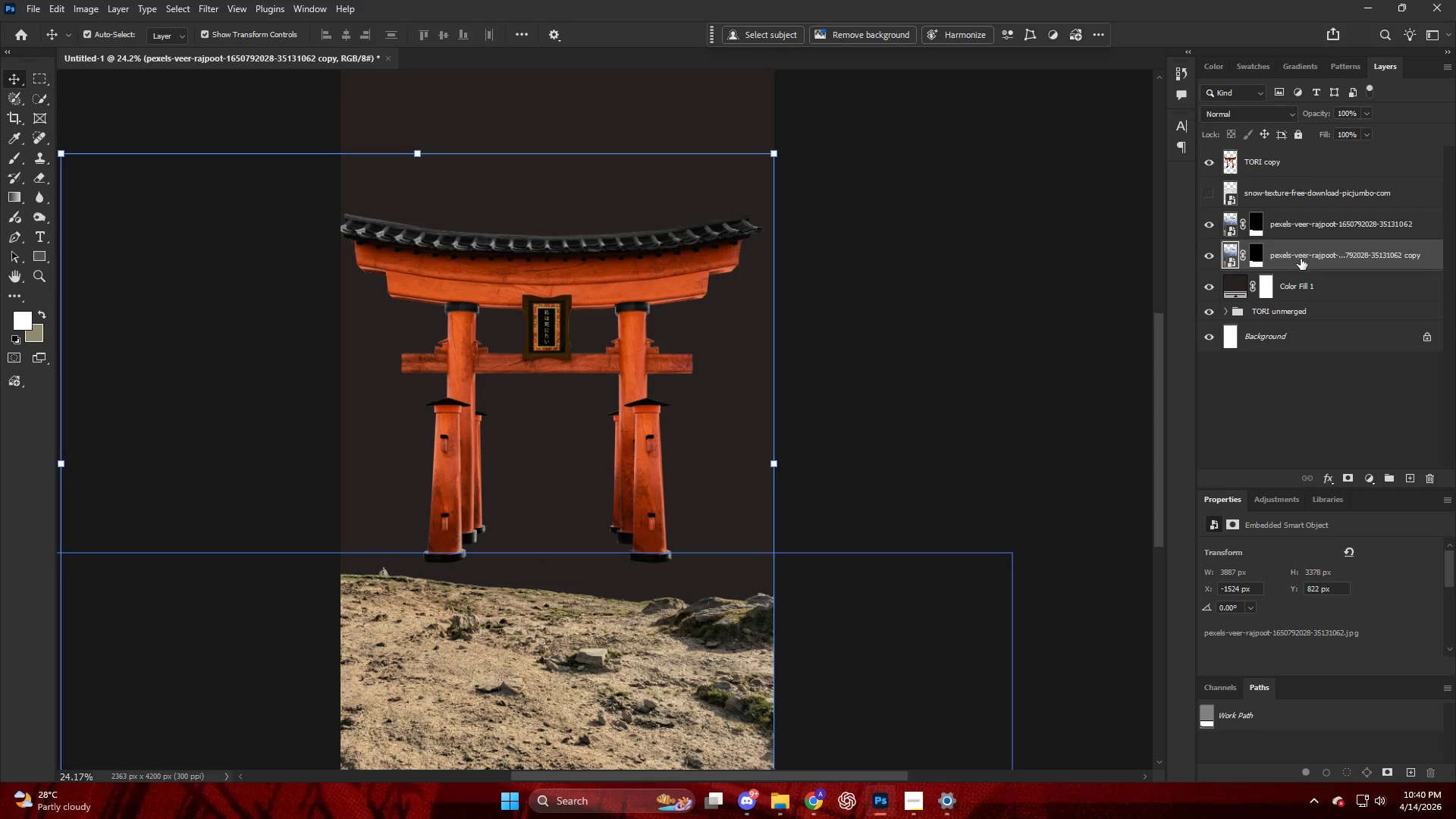 
key(Control+T)
 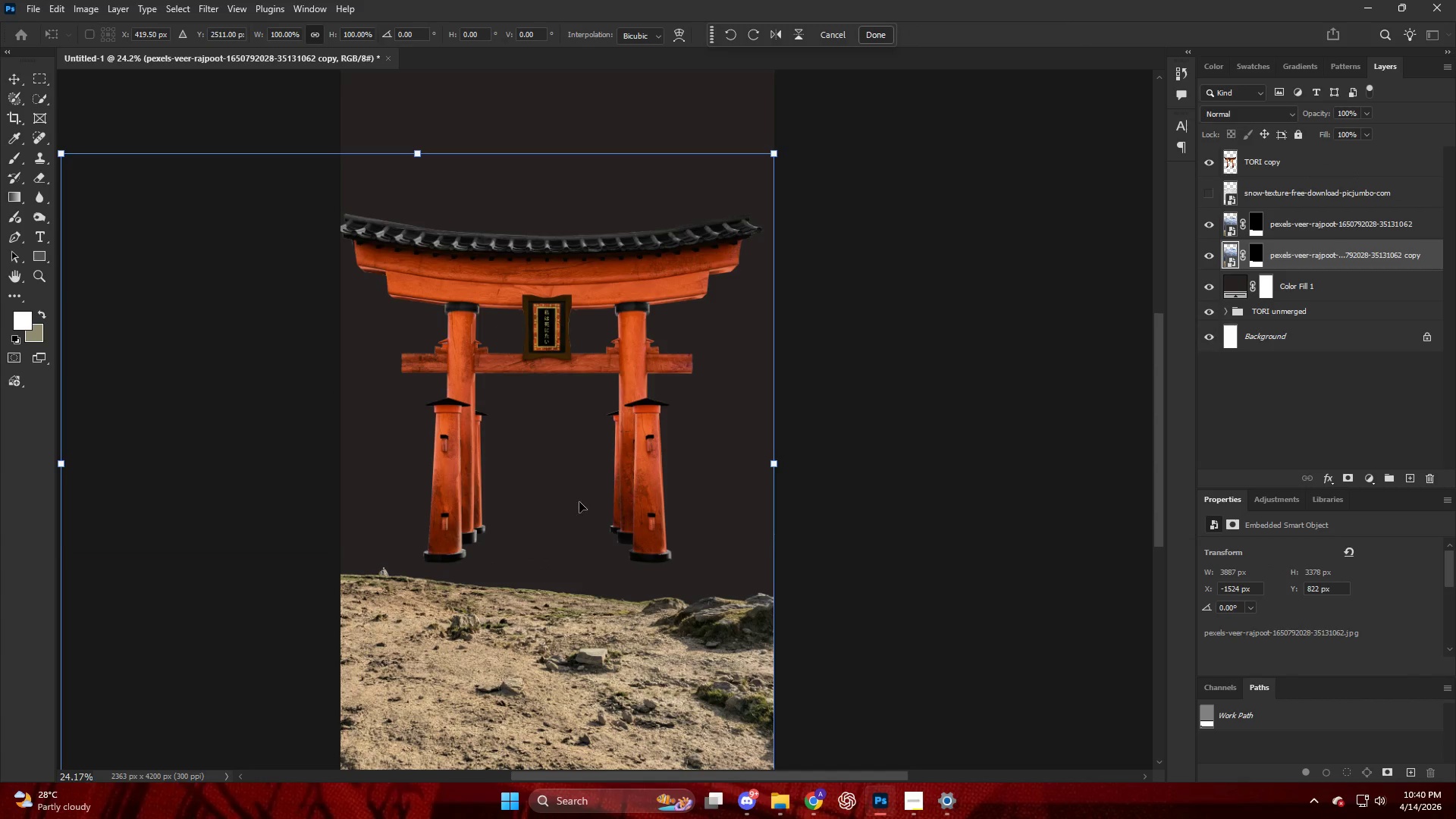 
right_click([540, 381])
 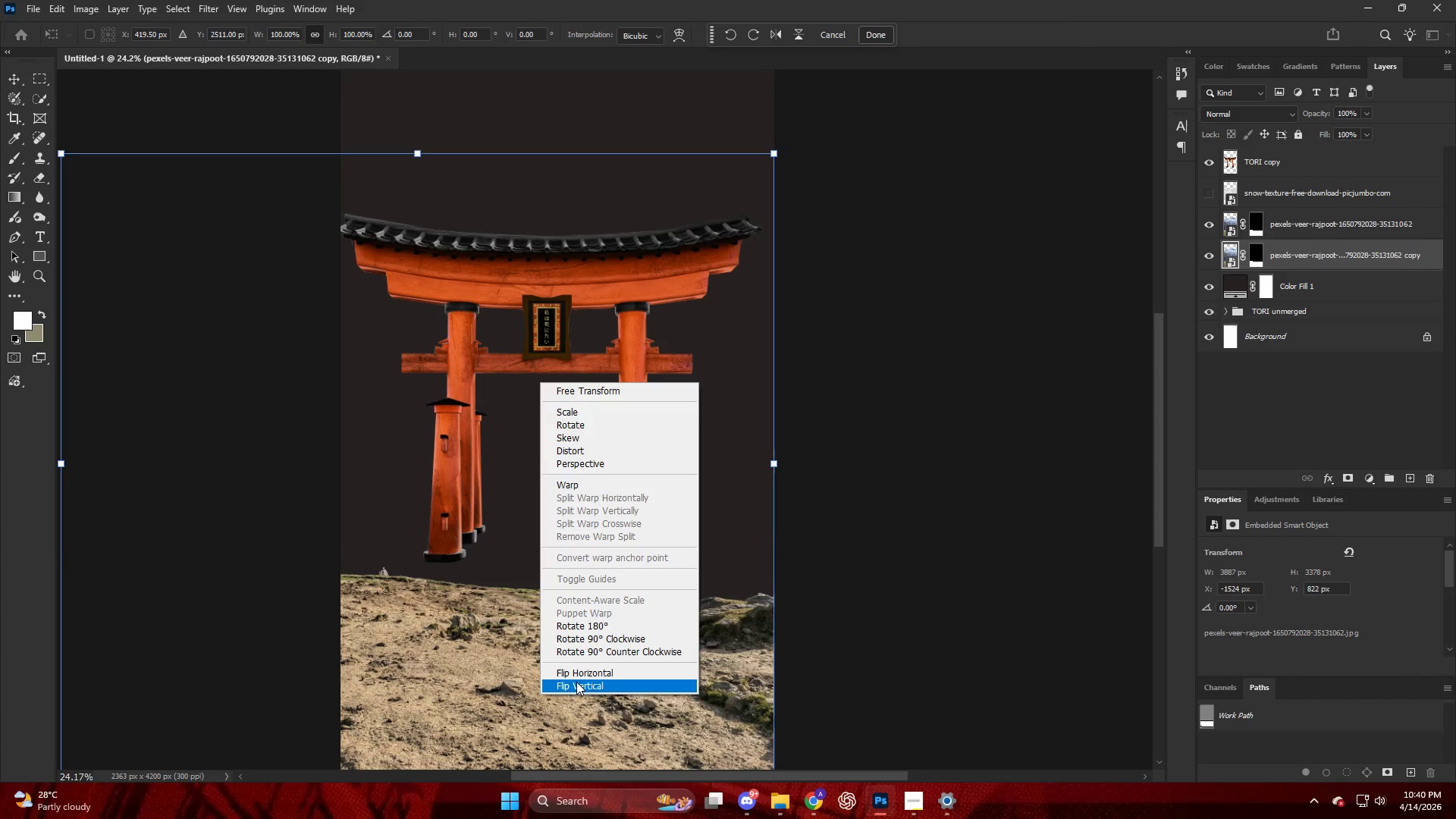 
left_click([575, 677])
 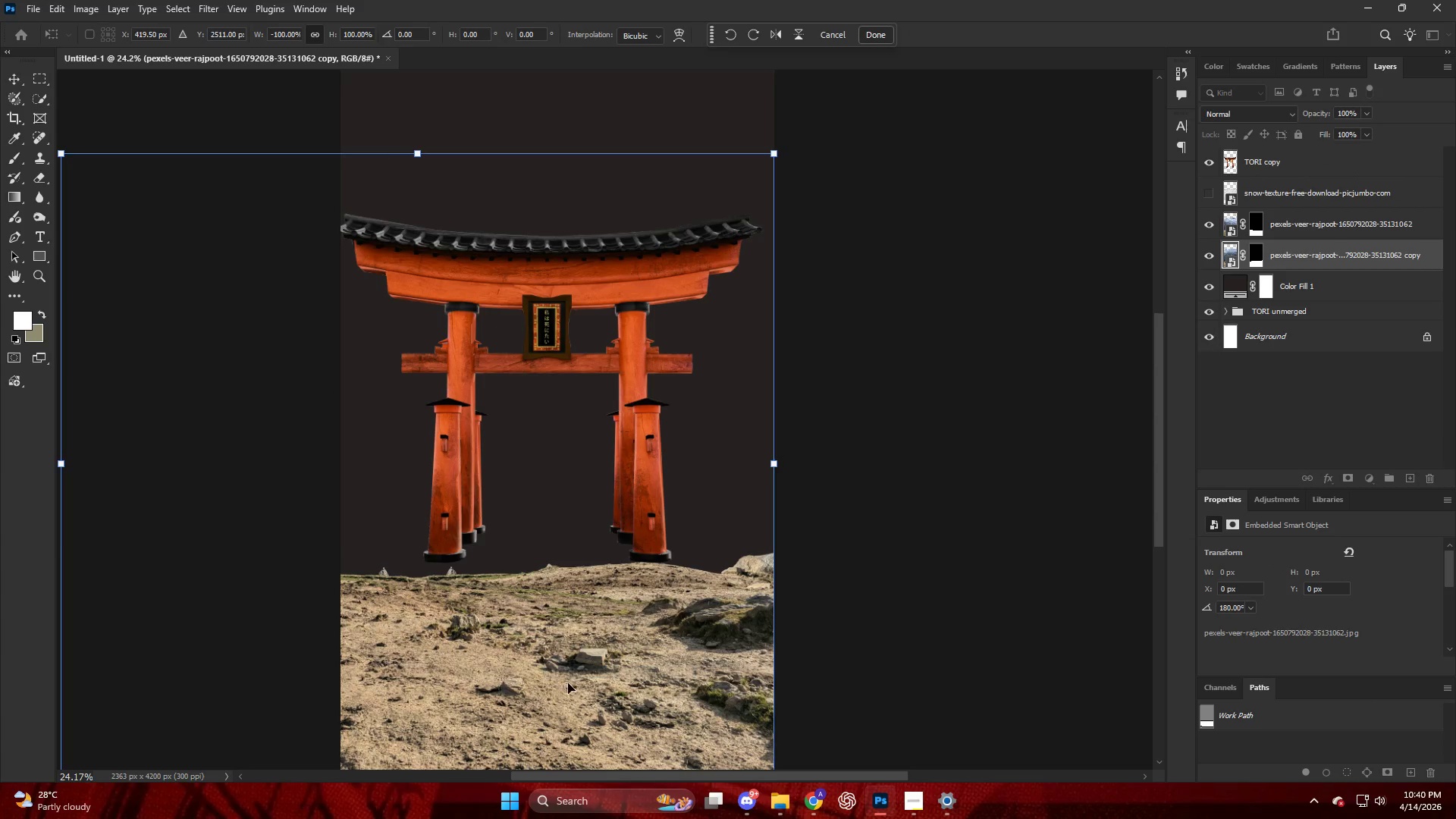 
left_click_drag(start_coordinate=[567, 682], to_coordinate=[765, 589])
 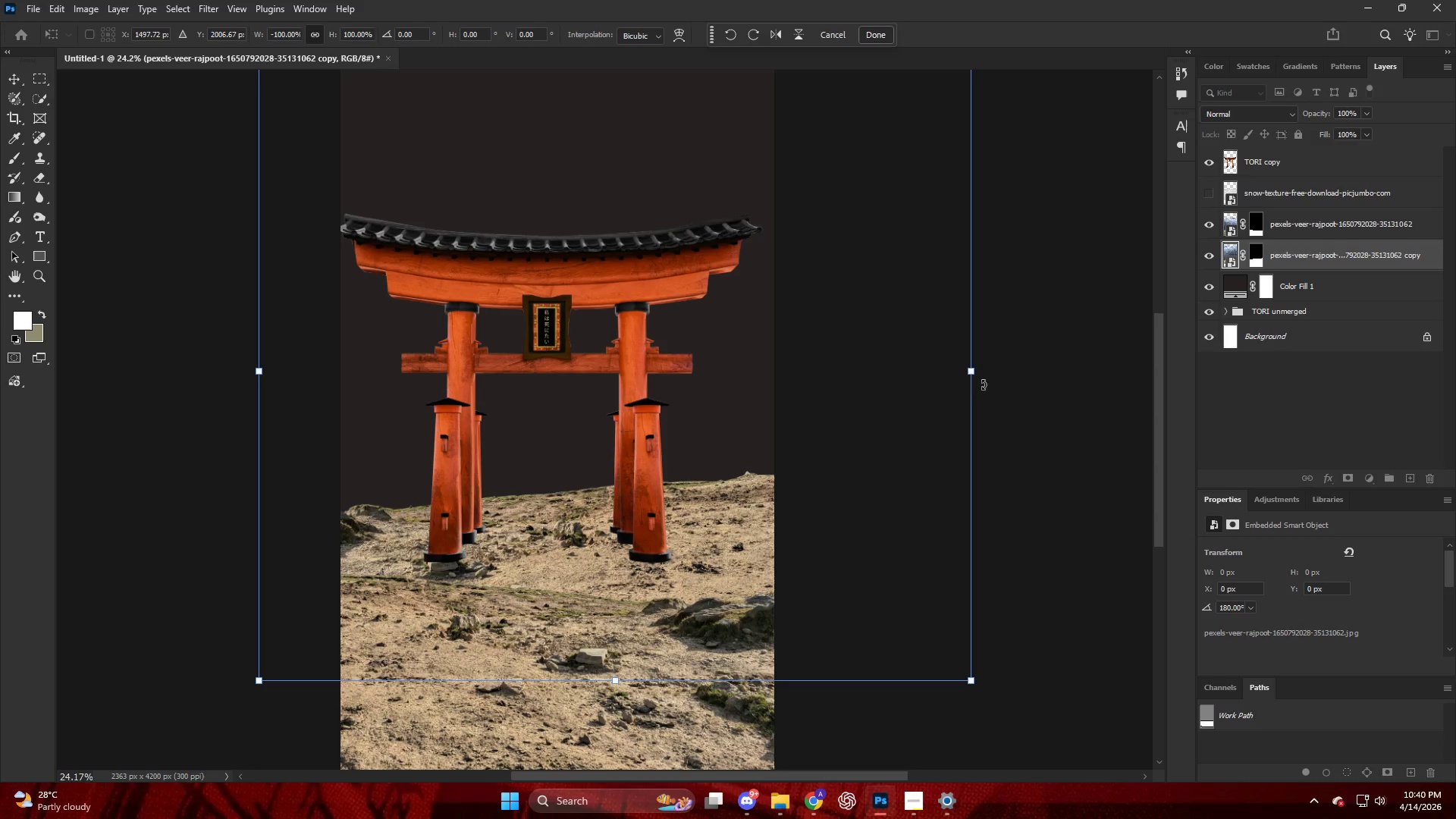 
left_click_drag(start_coordinate=[1001, 385], to_coordinate=[1009, 436])
 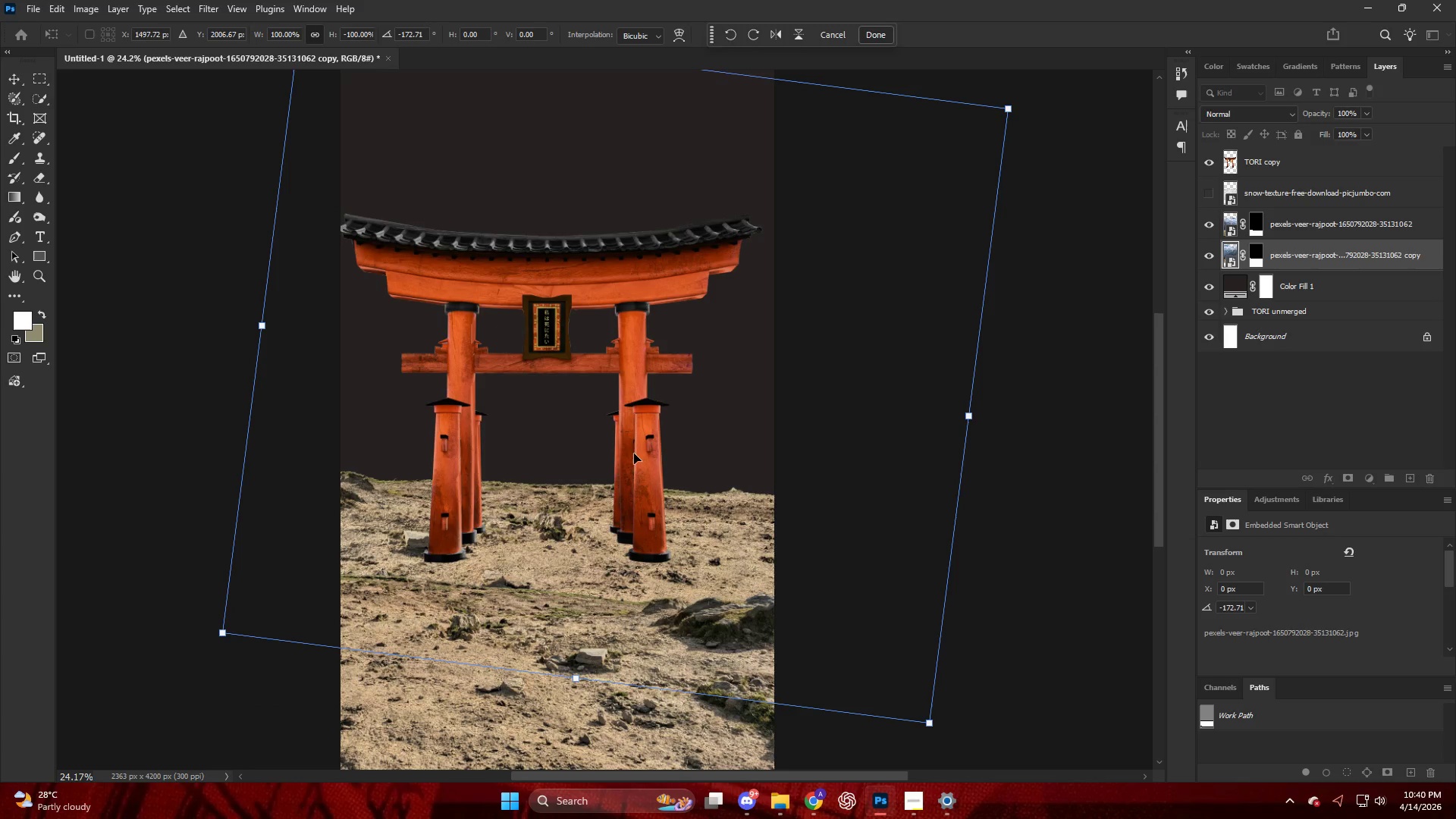 
left_click_drag(start_coordinate=[620, 460], to_coordinate=[623, 469])
 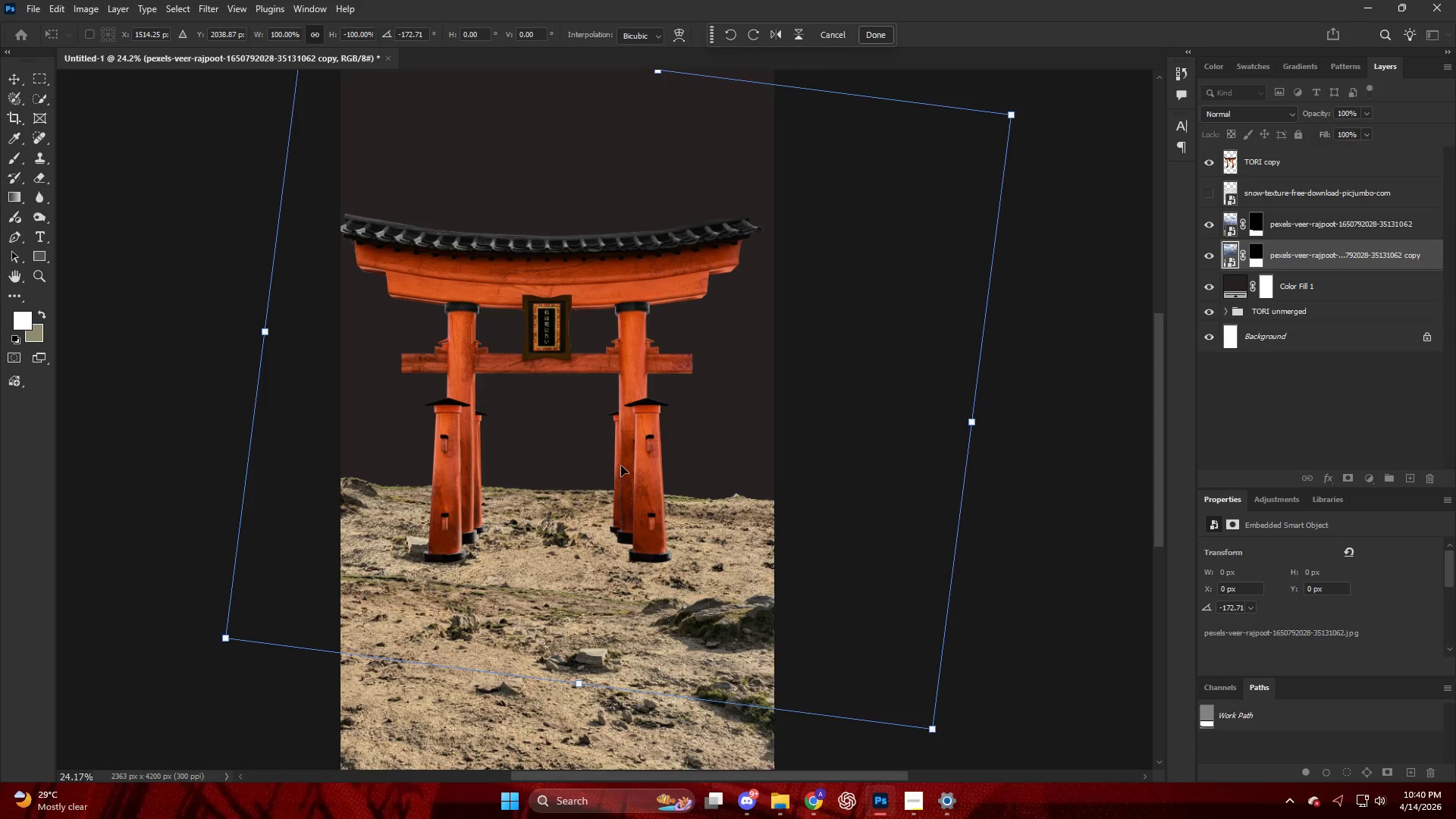 
key(Alt+AltLeft)
 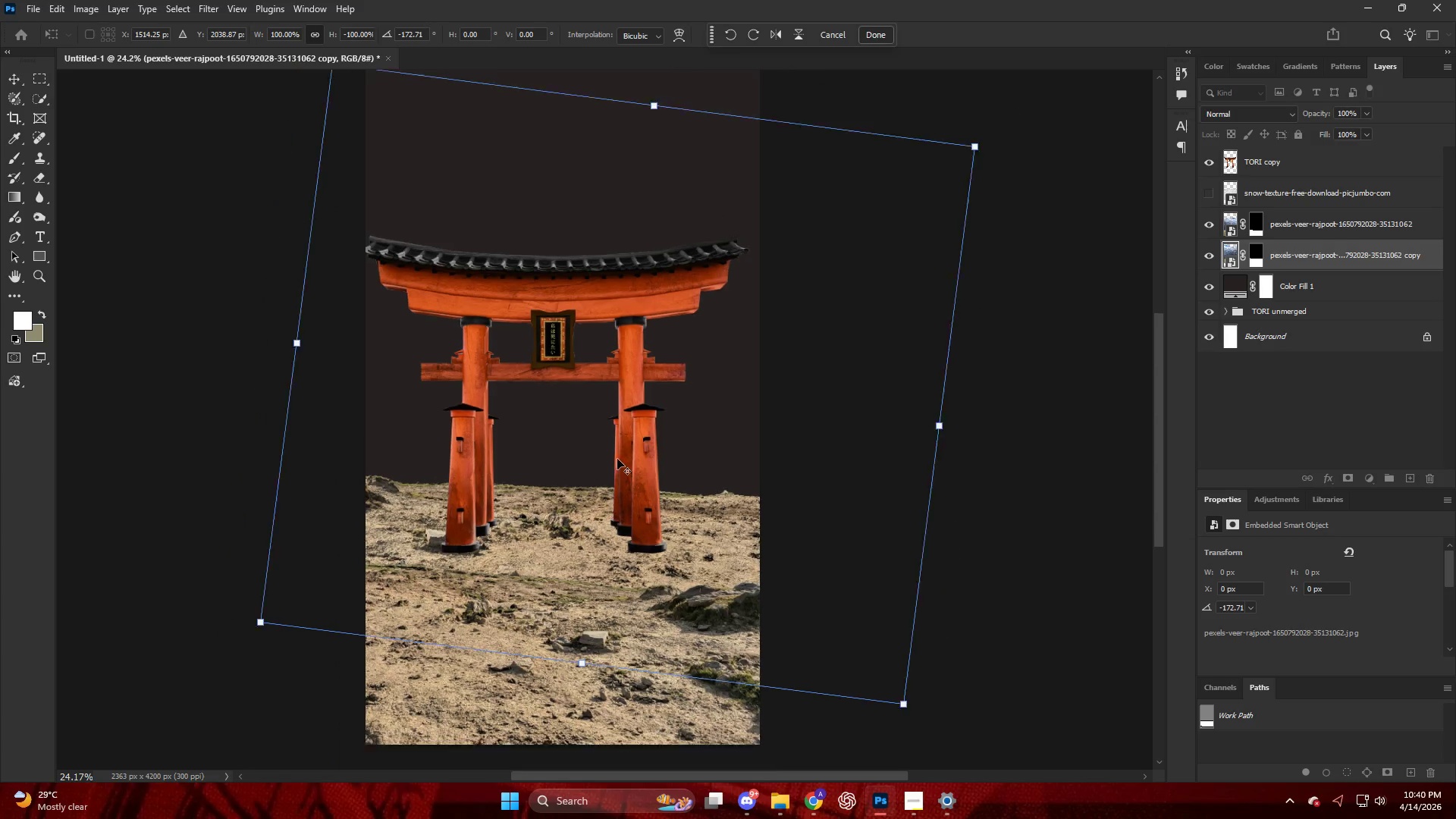 
scroll: coordinate [617, 459], scroll_direction: down, amount: 5.0
 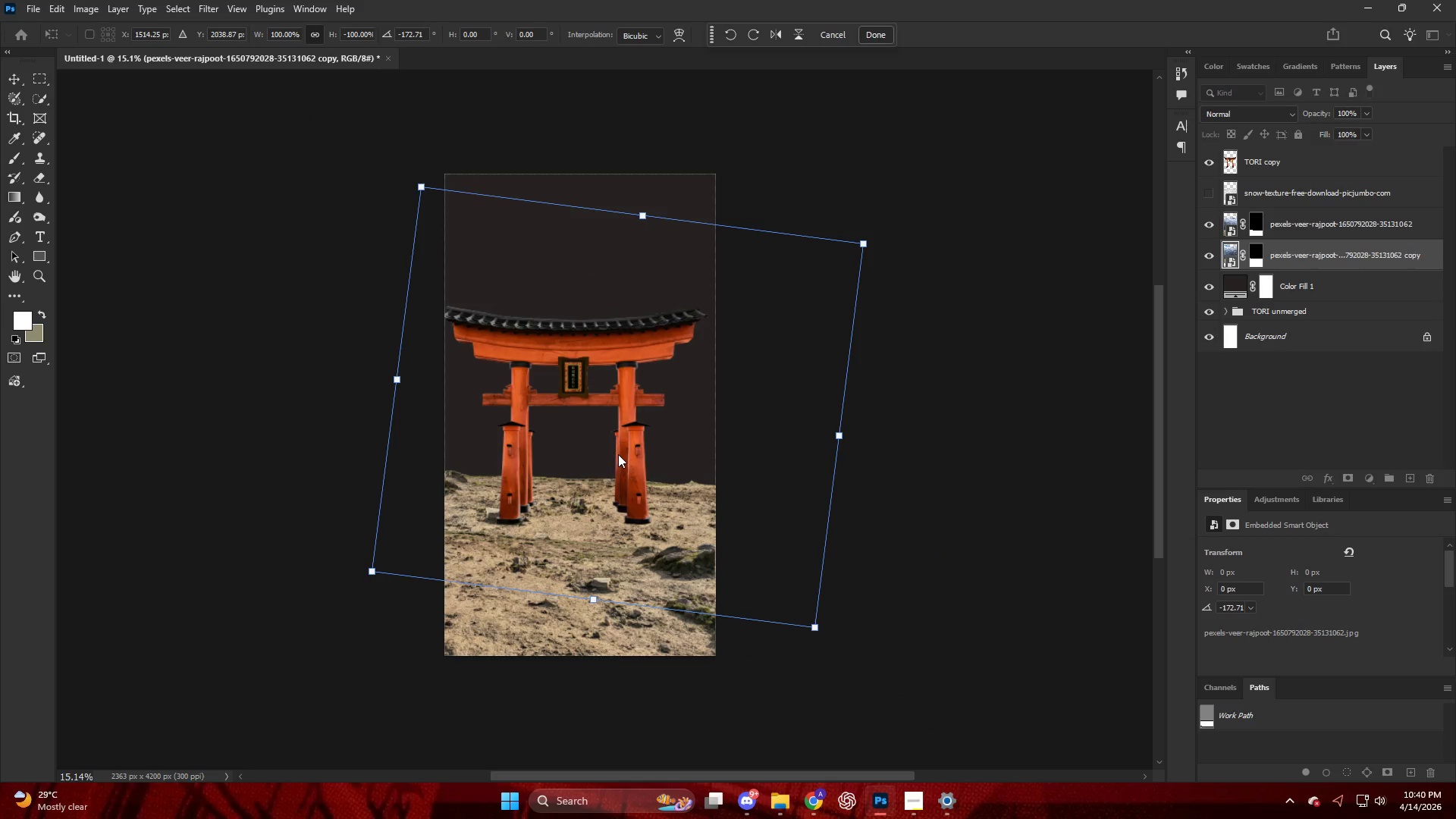 
key(Alt+AltLeft)
 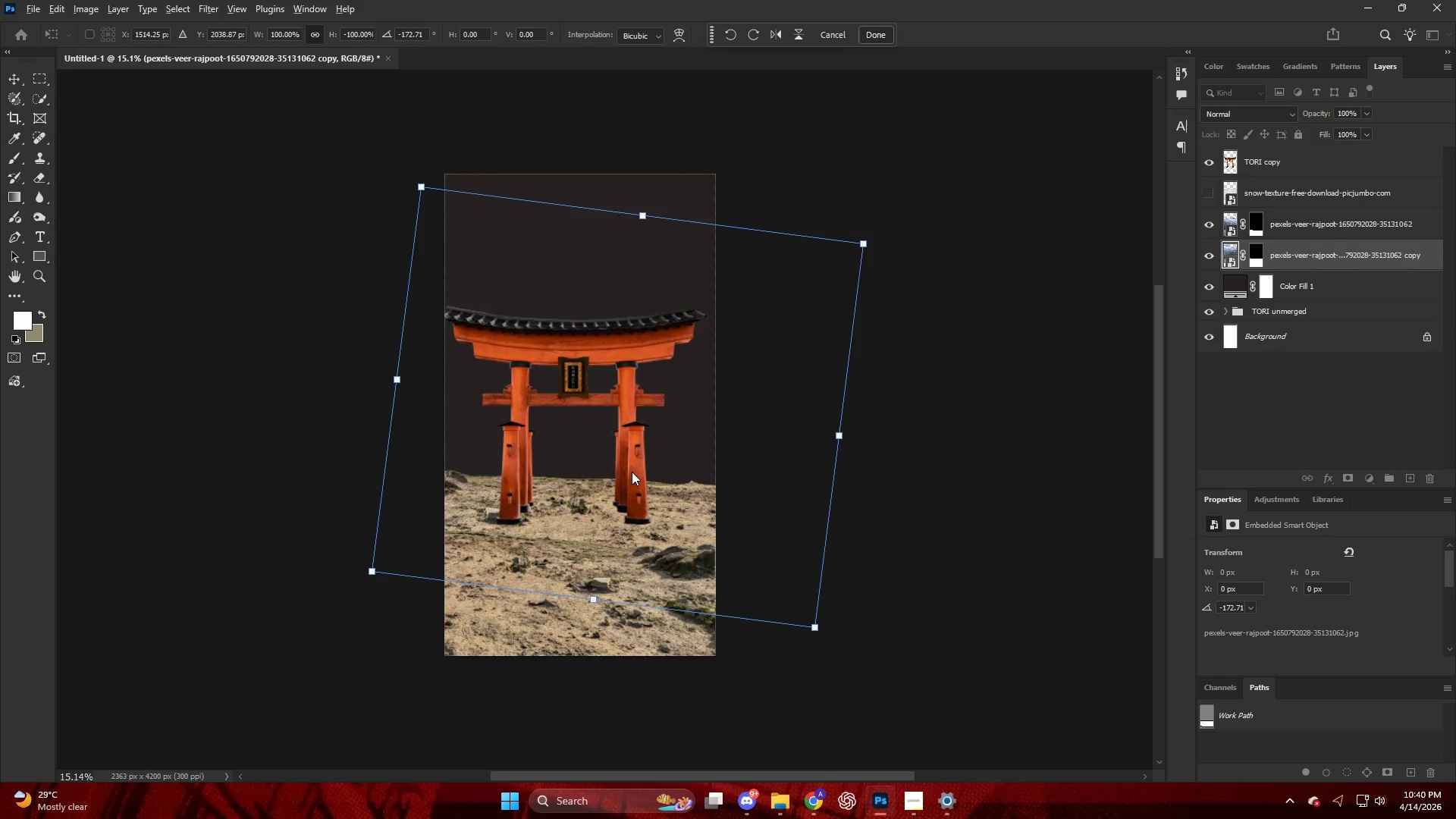 
scroll: coordinate [632, 472], scroll_direction: up, amount: 3.0
 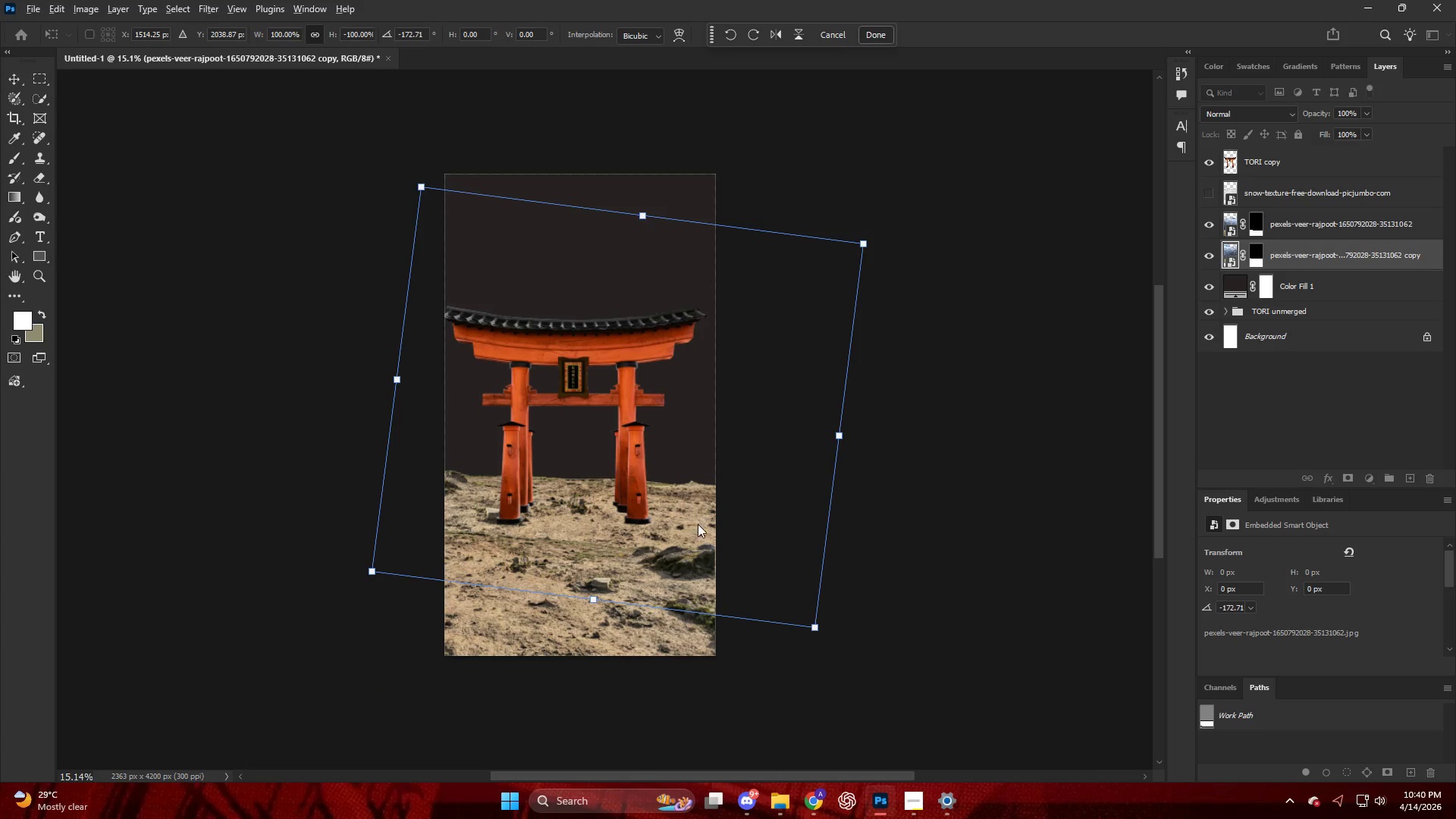 
hold_key(key=AltLeft, duration=0.33)
scroll: coordinate [653, 524], scroll_direction: up, amount: 4.0
 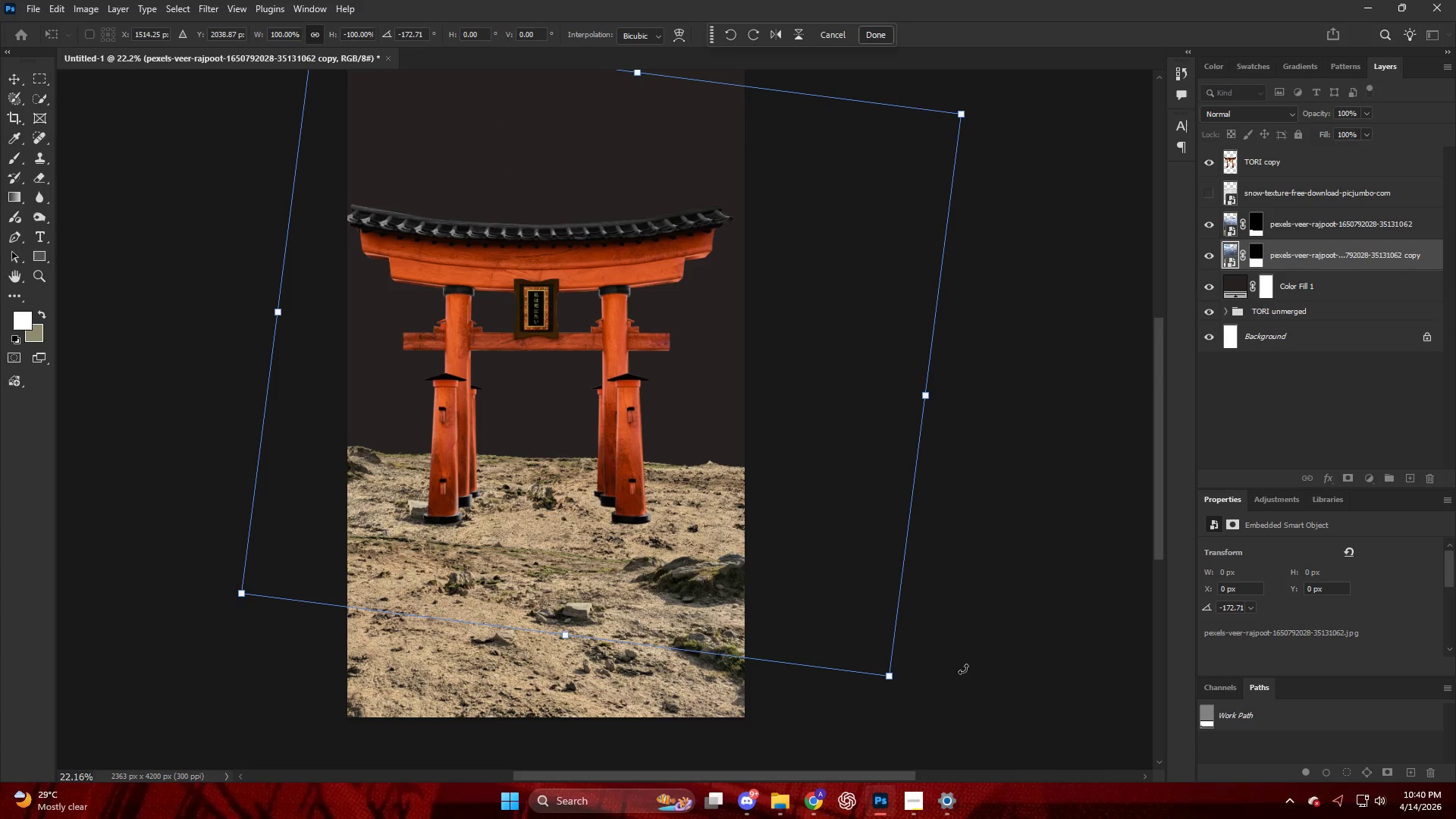 
left_click_drag(start_coordinate=[949, 644], to_coordinate=[967, 634])
 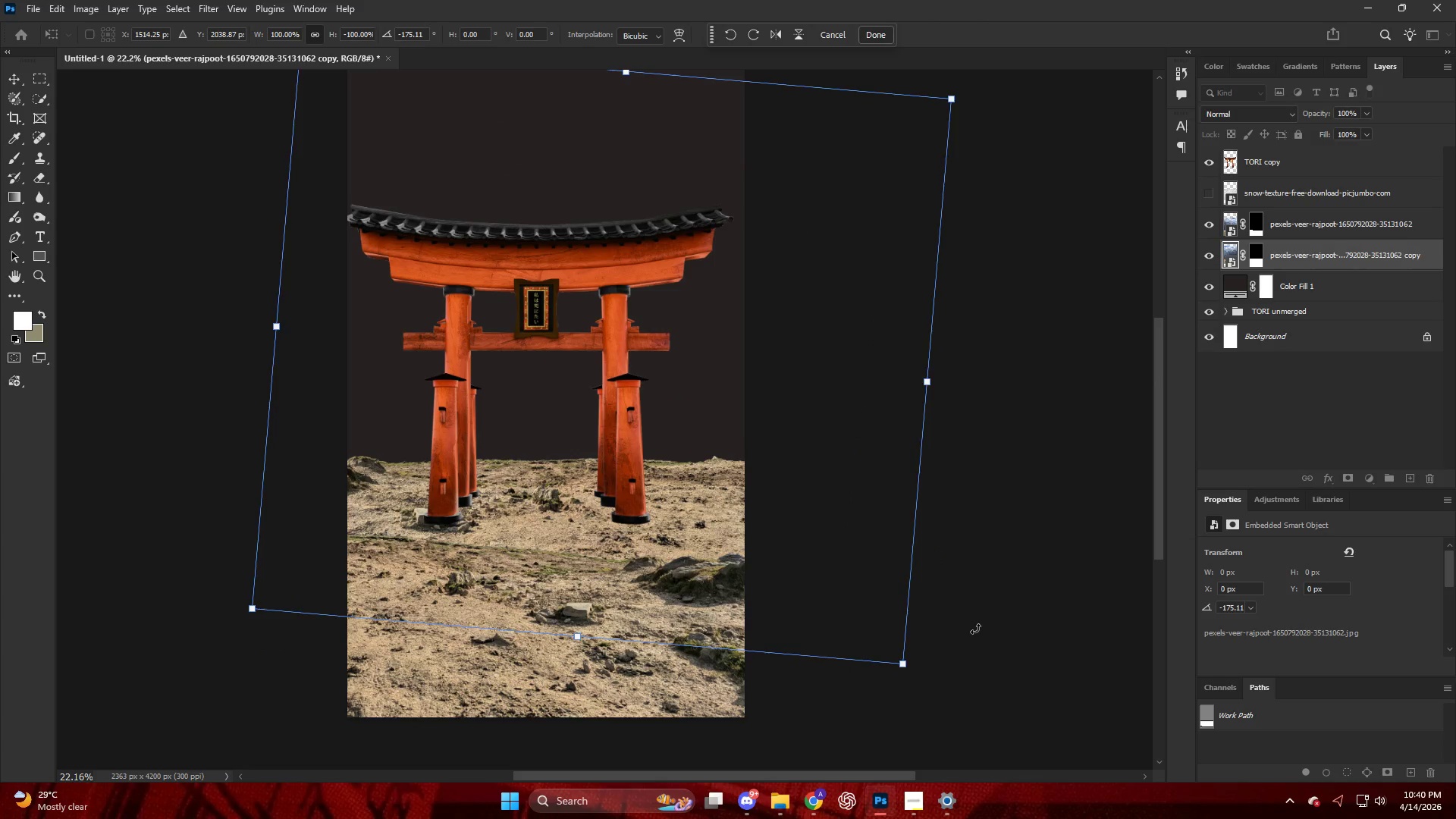 
key(NumpadEnter)
 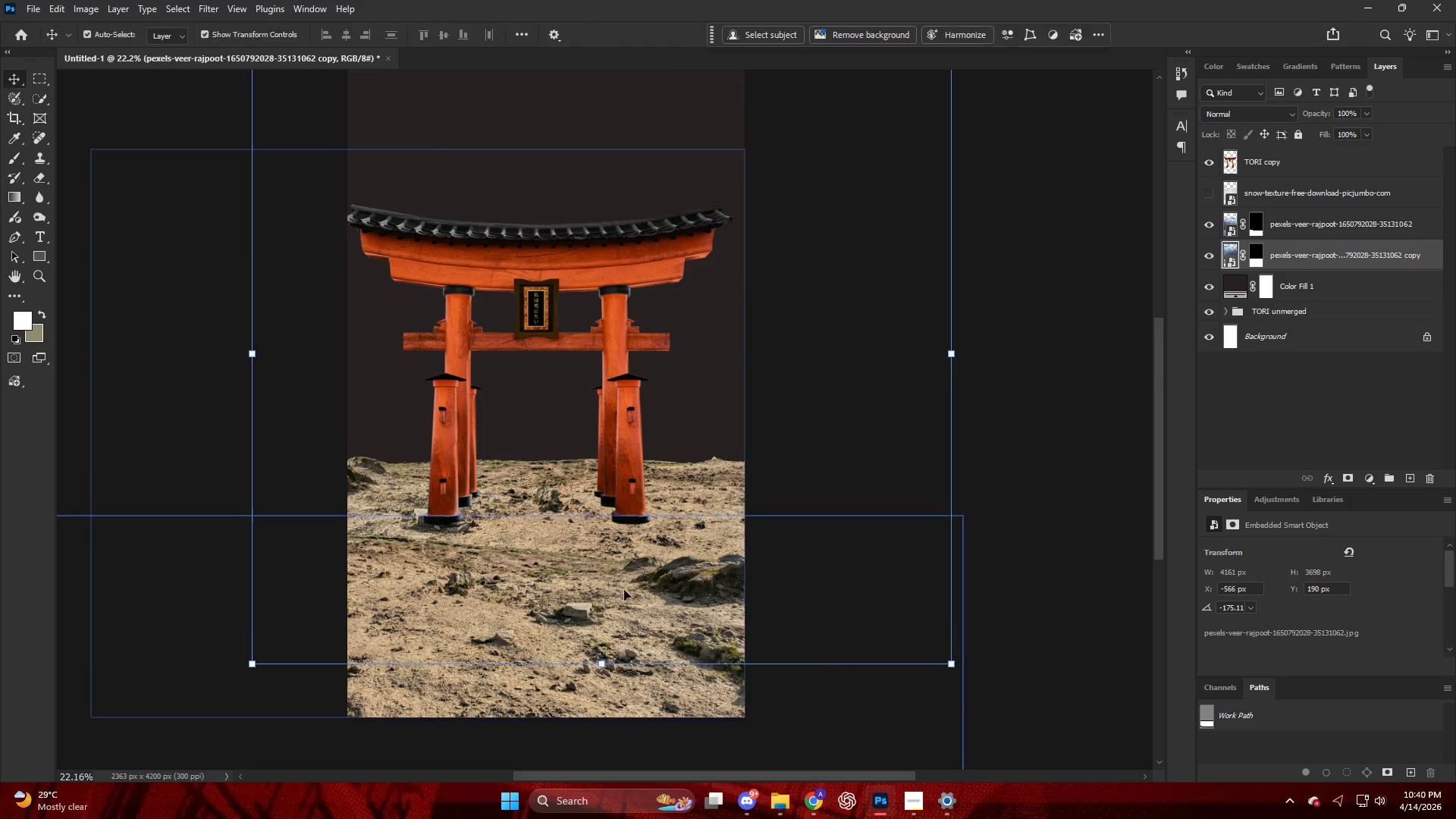 
key(V)
 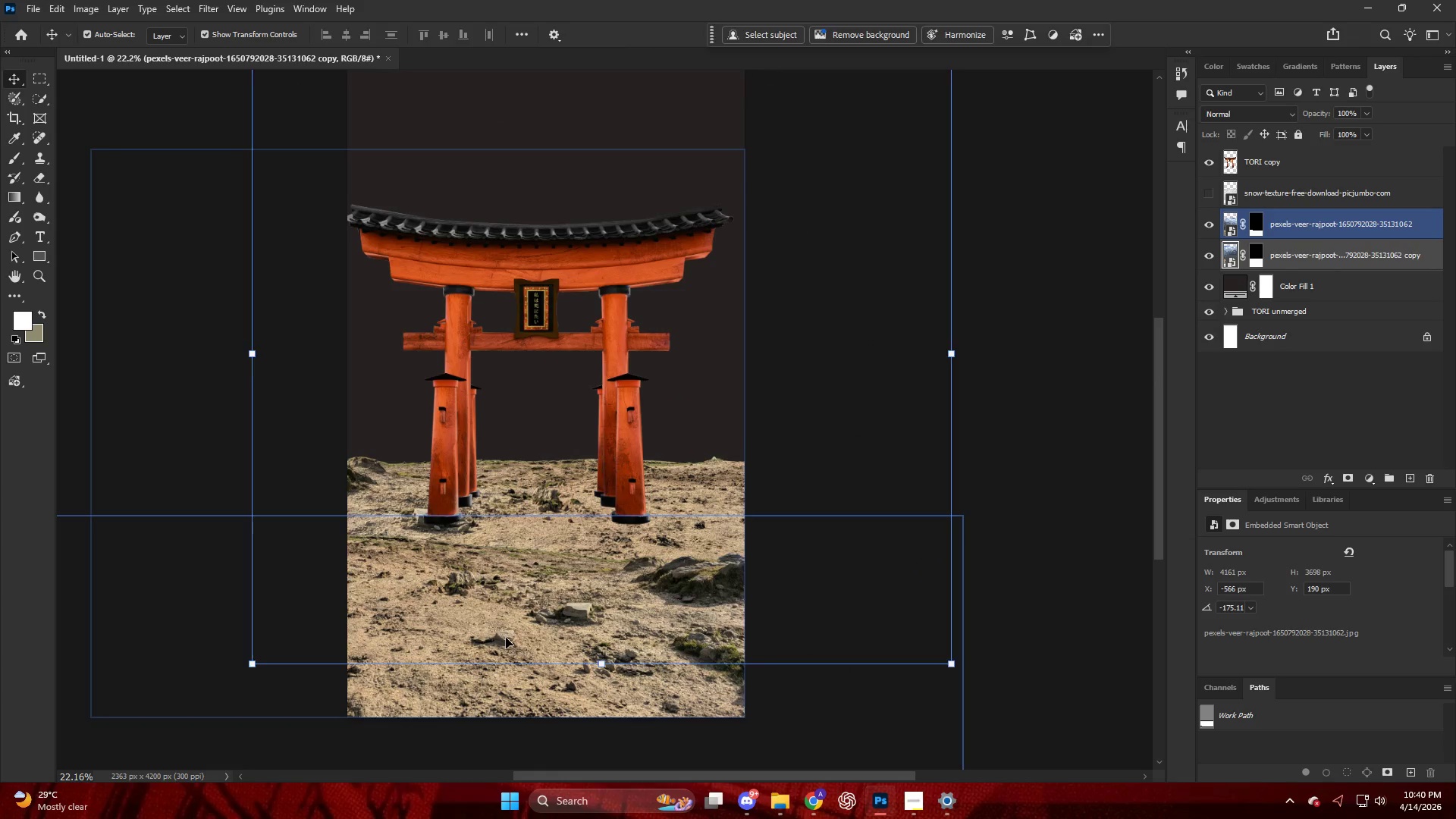 
left_click([506, 638])
 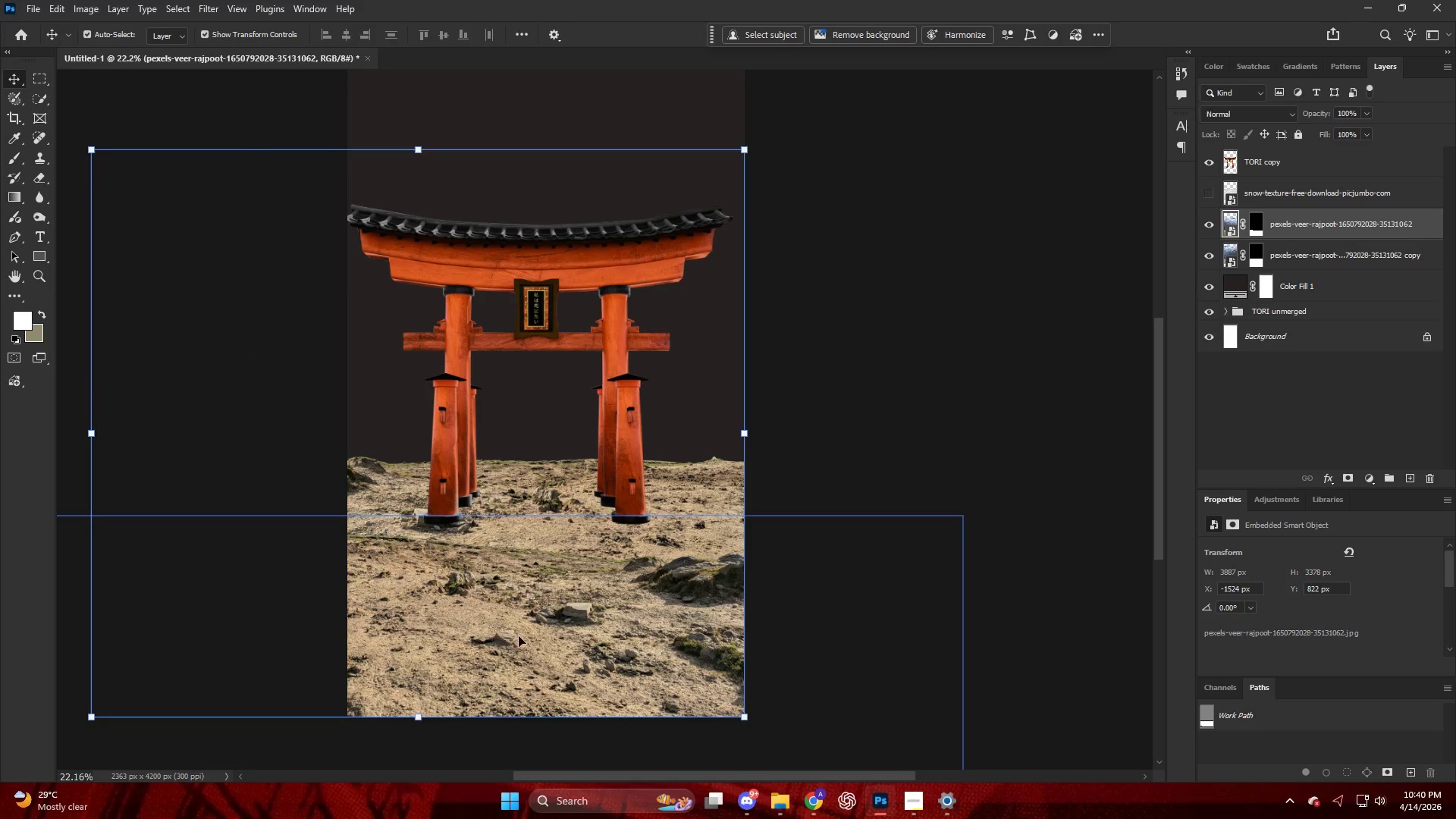 
key(Control+T)
 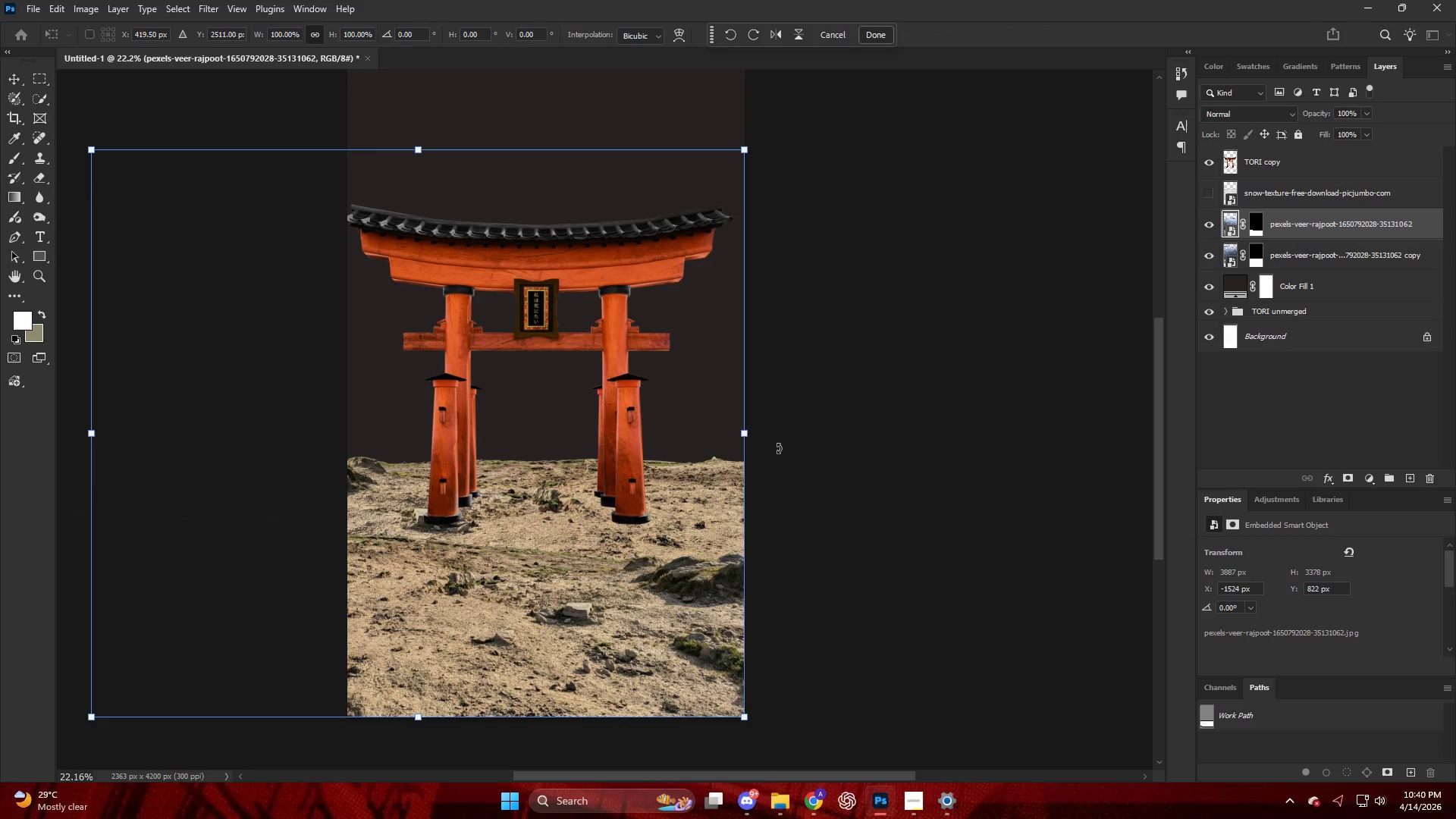 
left_click_drag(start_coordinate=[786, 447], to_coordinate=[789, 411])
 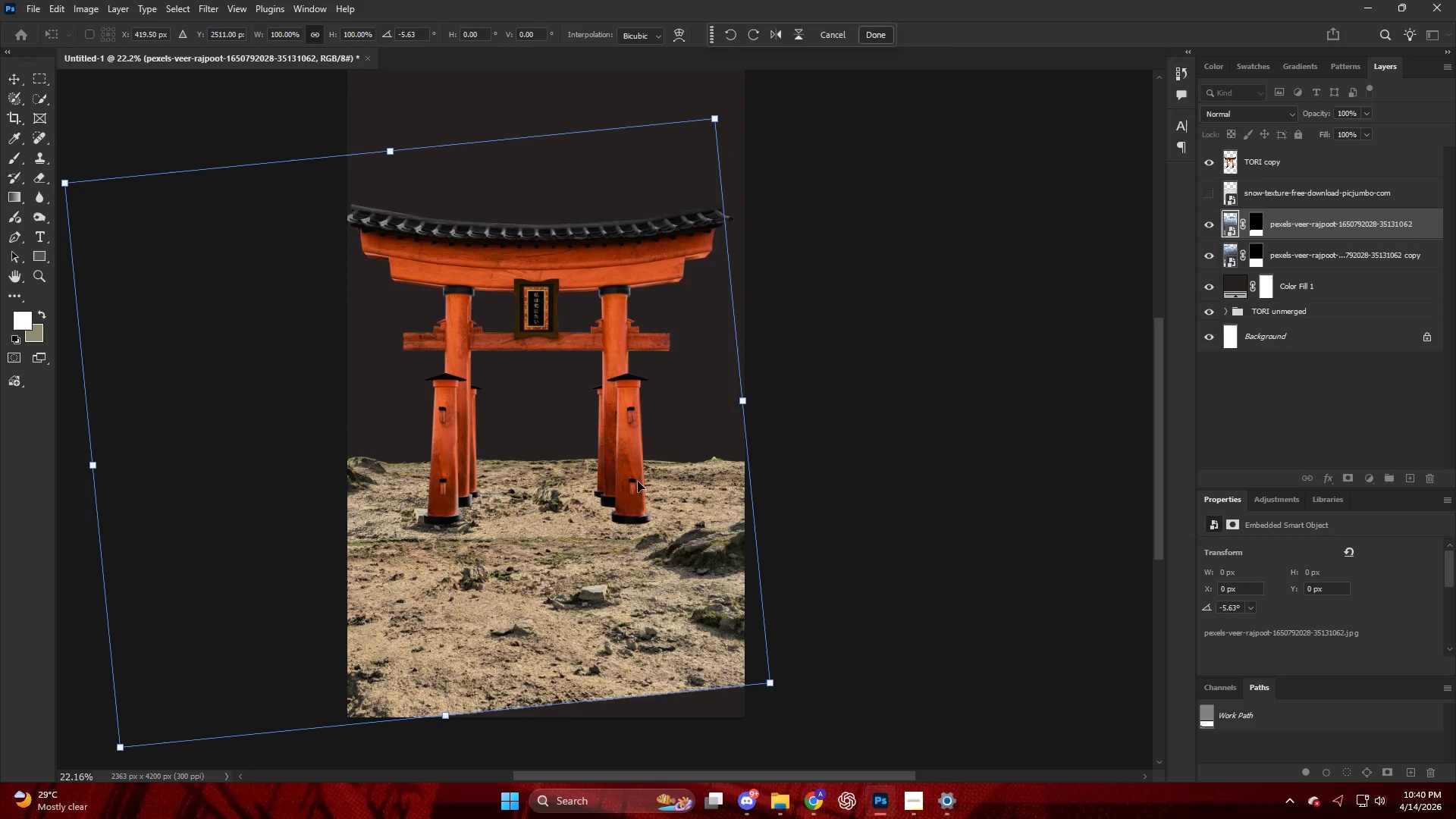 
left_click_drag(start_coordinate=[633, 484], to_coordinate=[635, 517])
 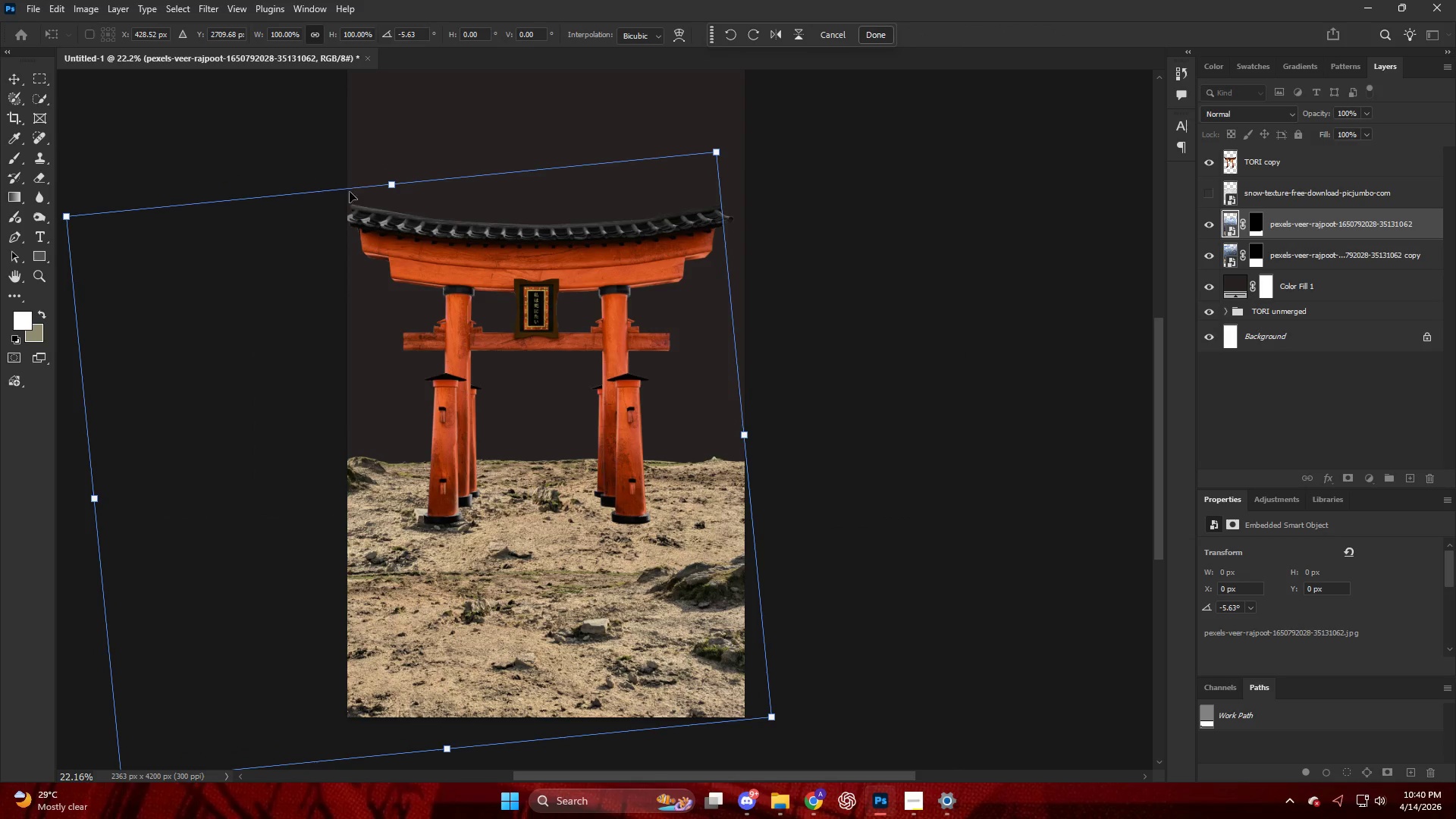 
left_click_drag(start_coordinate=[384, 177], to_coordinate=[372, 152])
 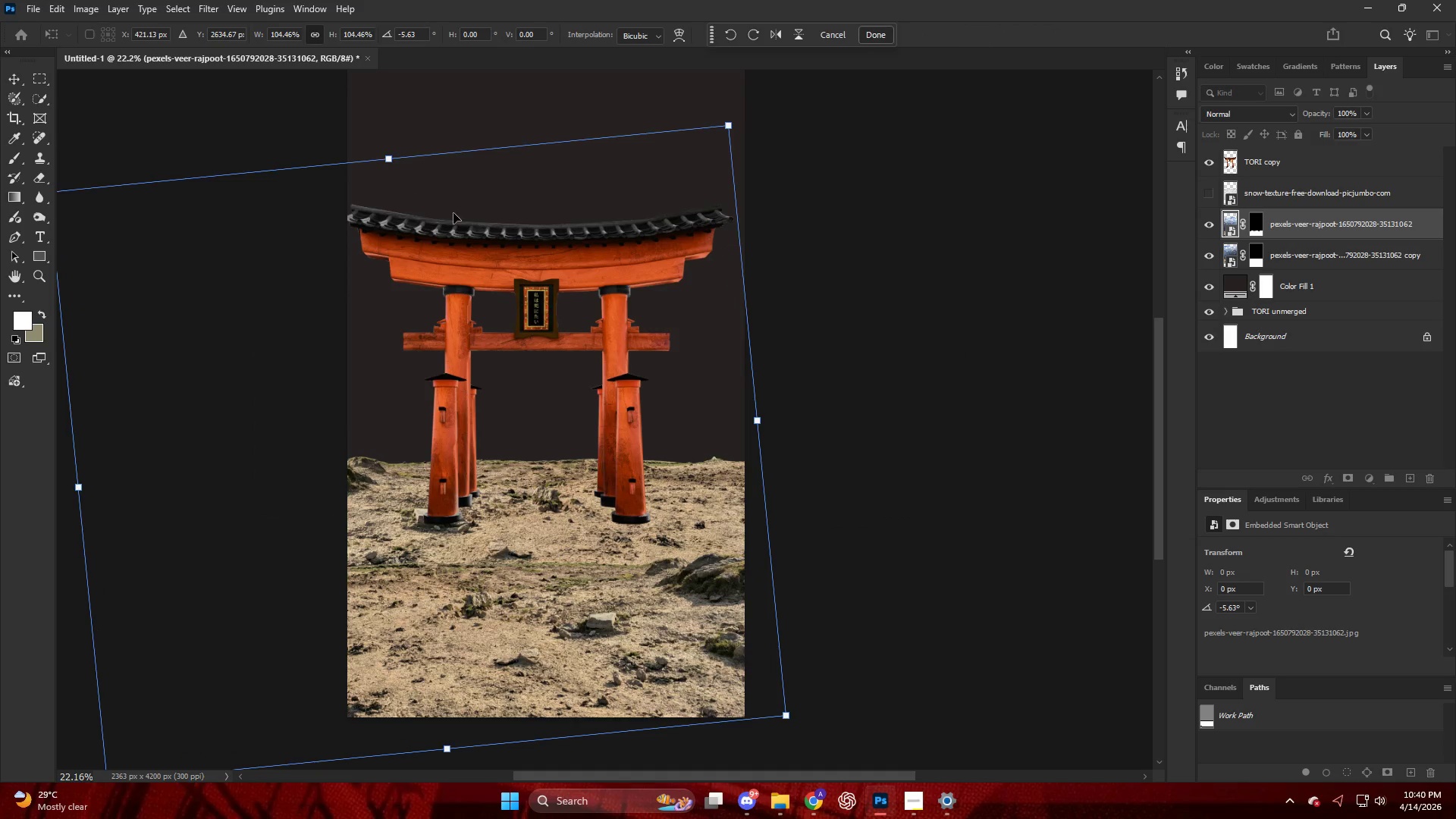 
left_click_drag(start_coordinate=[457, 215], to_coordinate=[447, 193])
 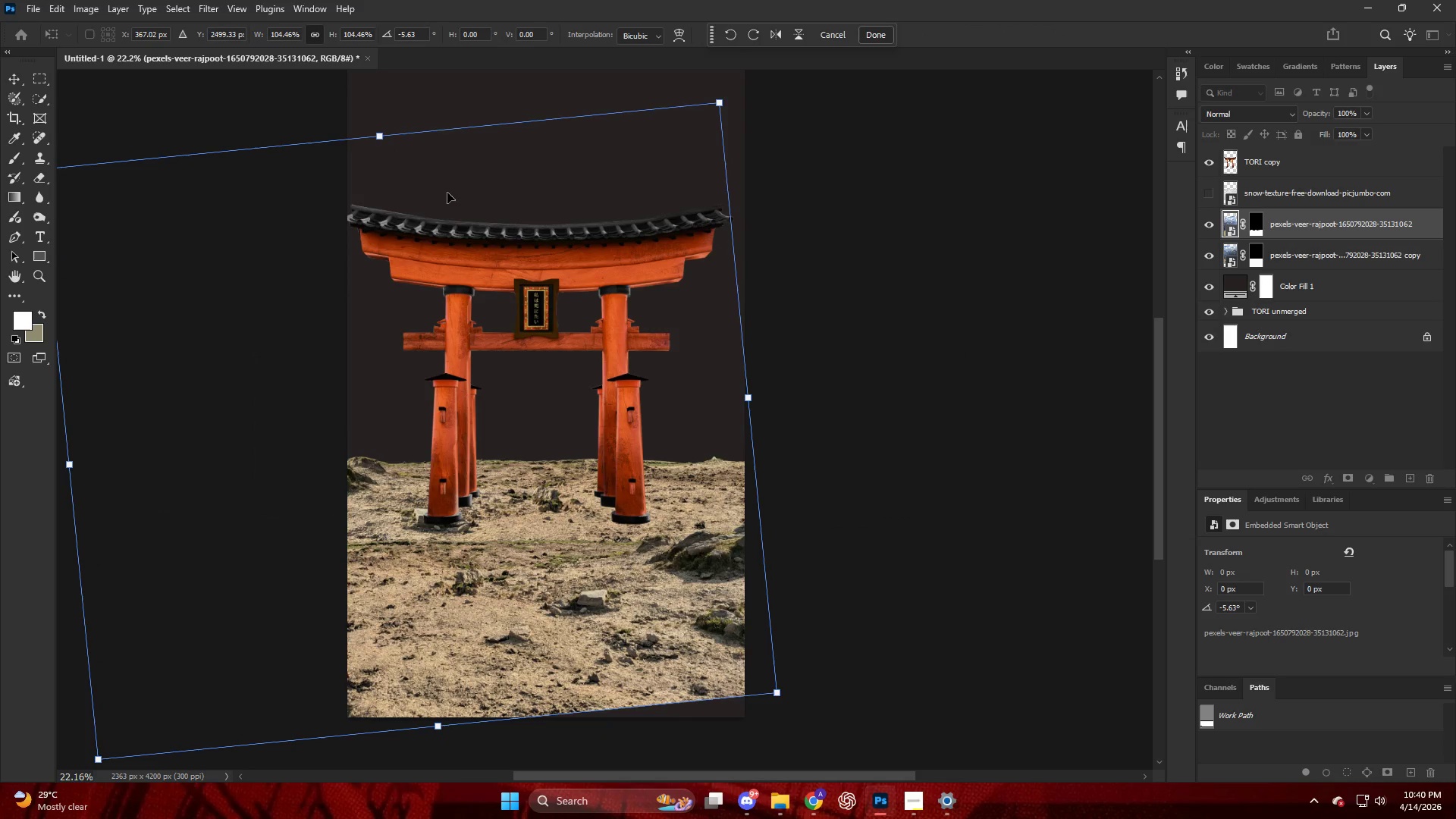 
key(NumpadEnter)
 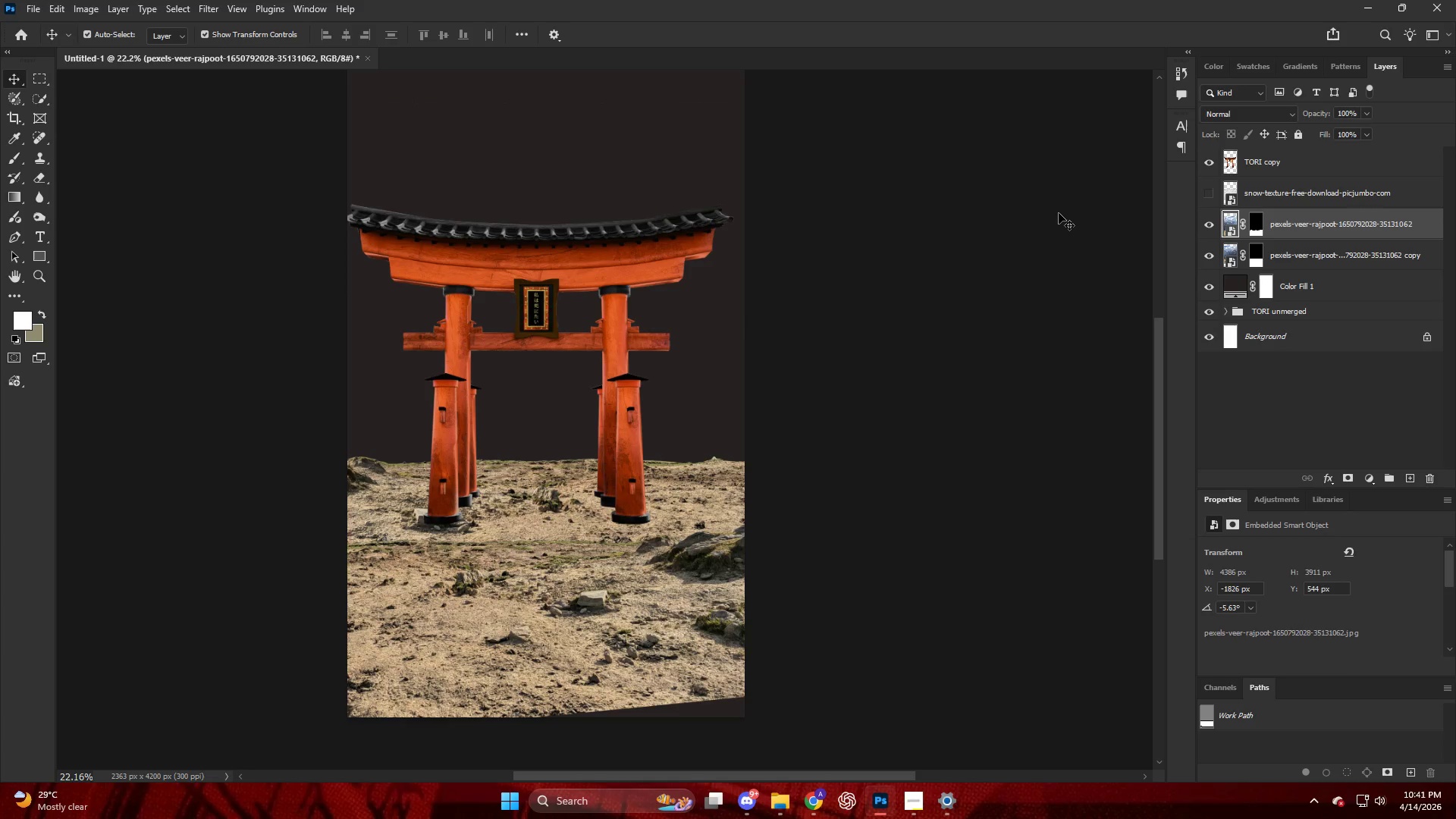 
wait(7.17)
 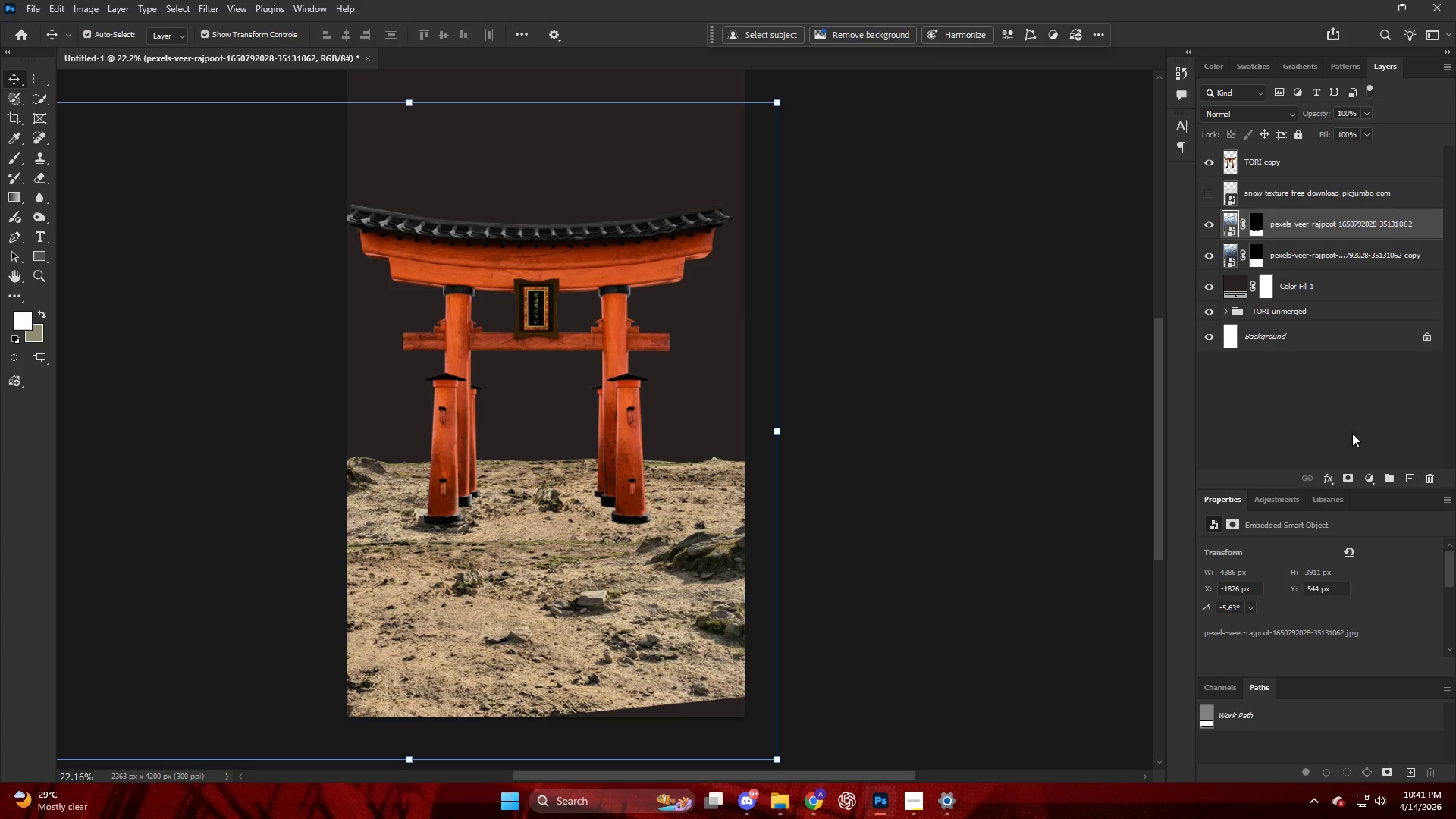 
key(Shift+ShiftLeft)
 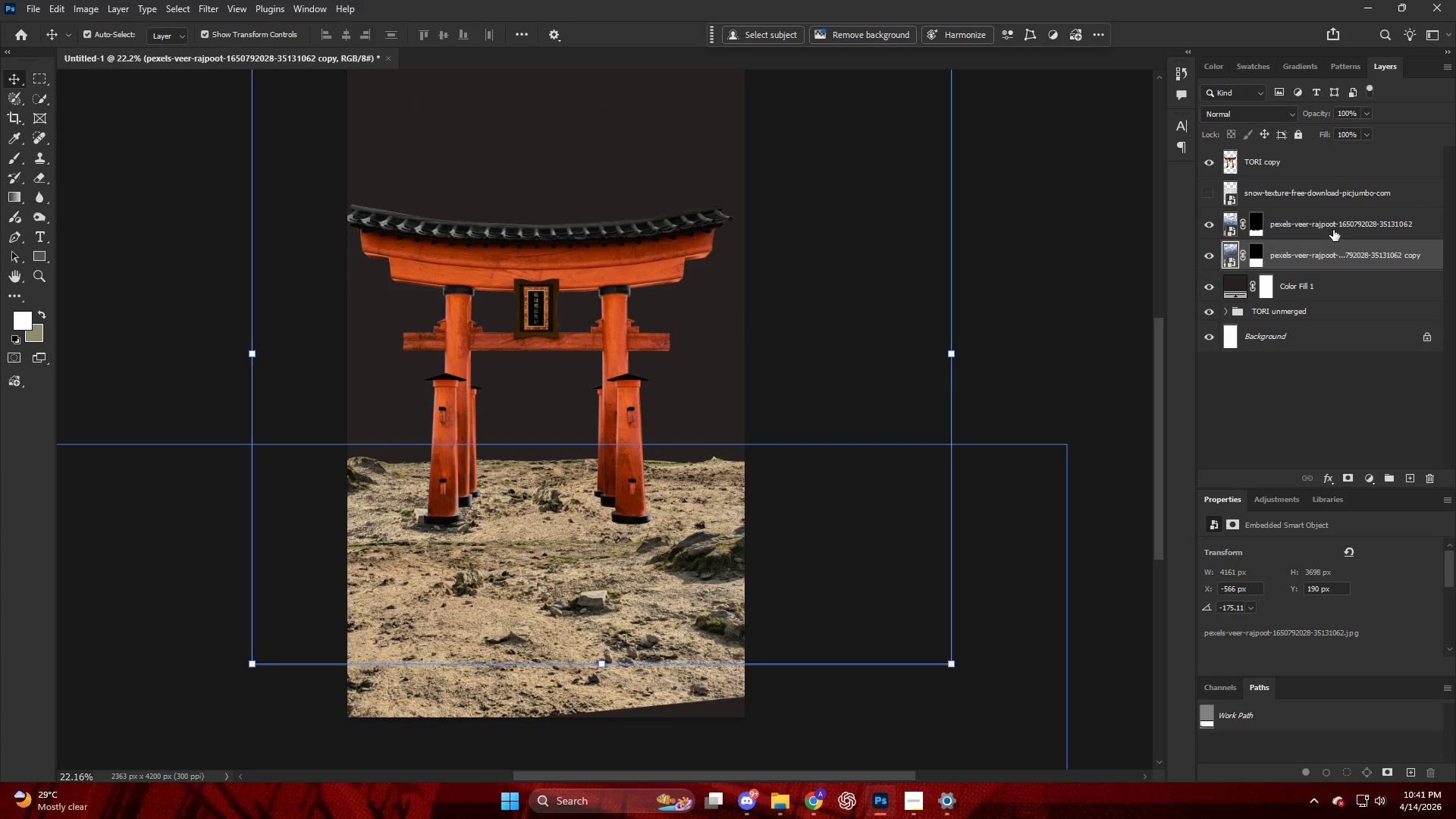 
double_click([1333, 230])
 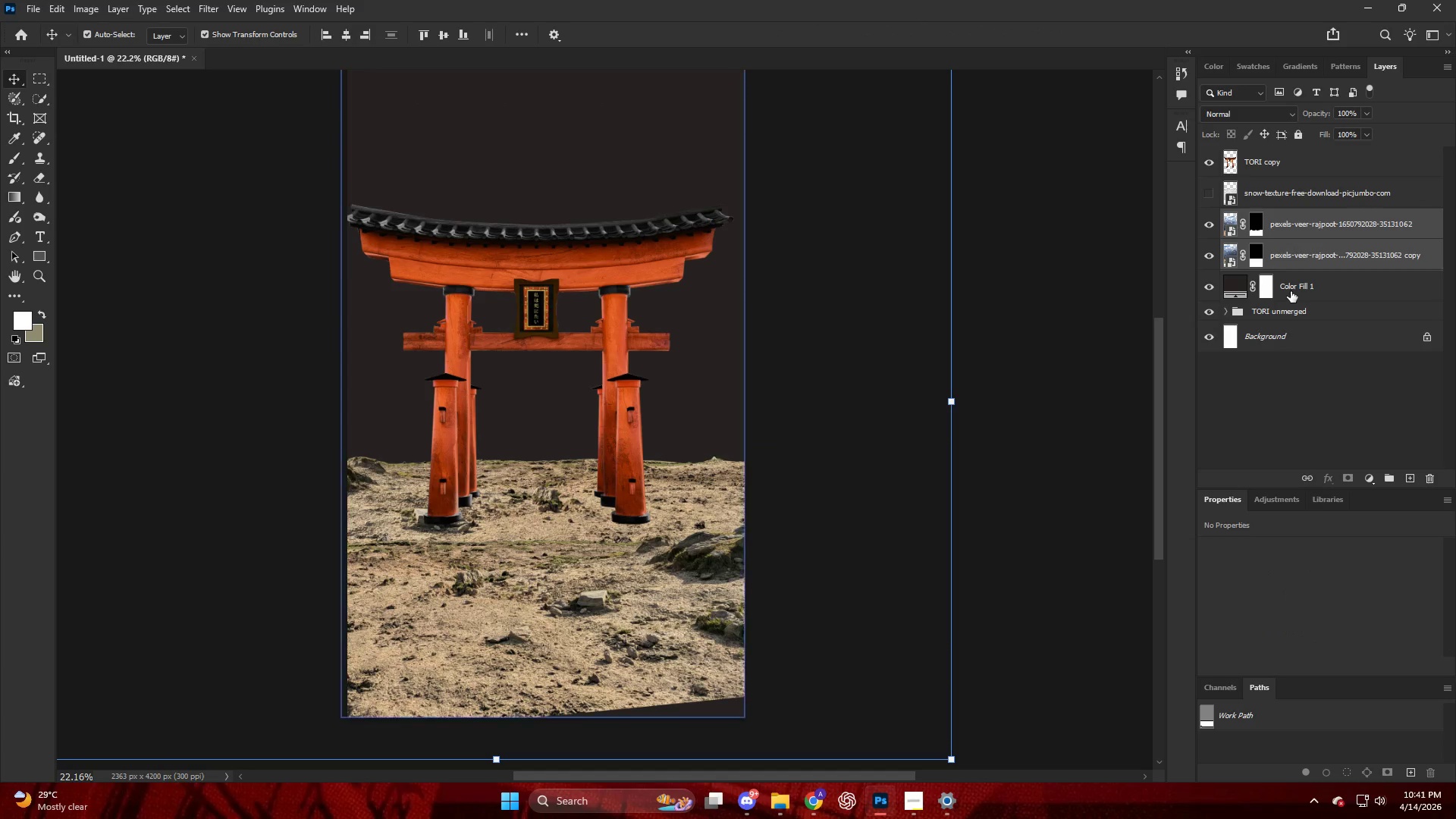 
hold_key(key=AltLeft, duration=0.45)
hold_key(key=AltLeft, duration=0.41)
scroll: coordinate [954, 313], scroll_direction: up, amount: 1.0
 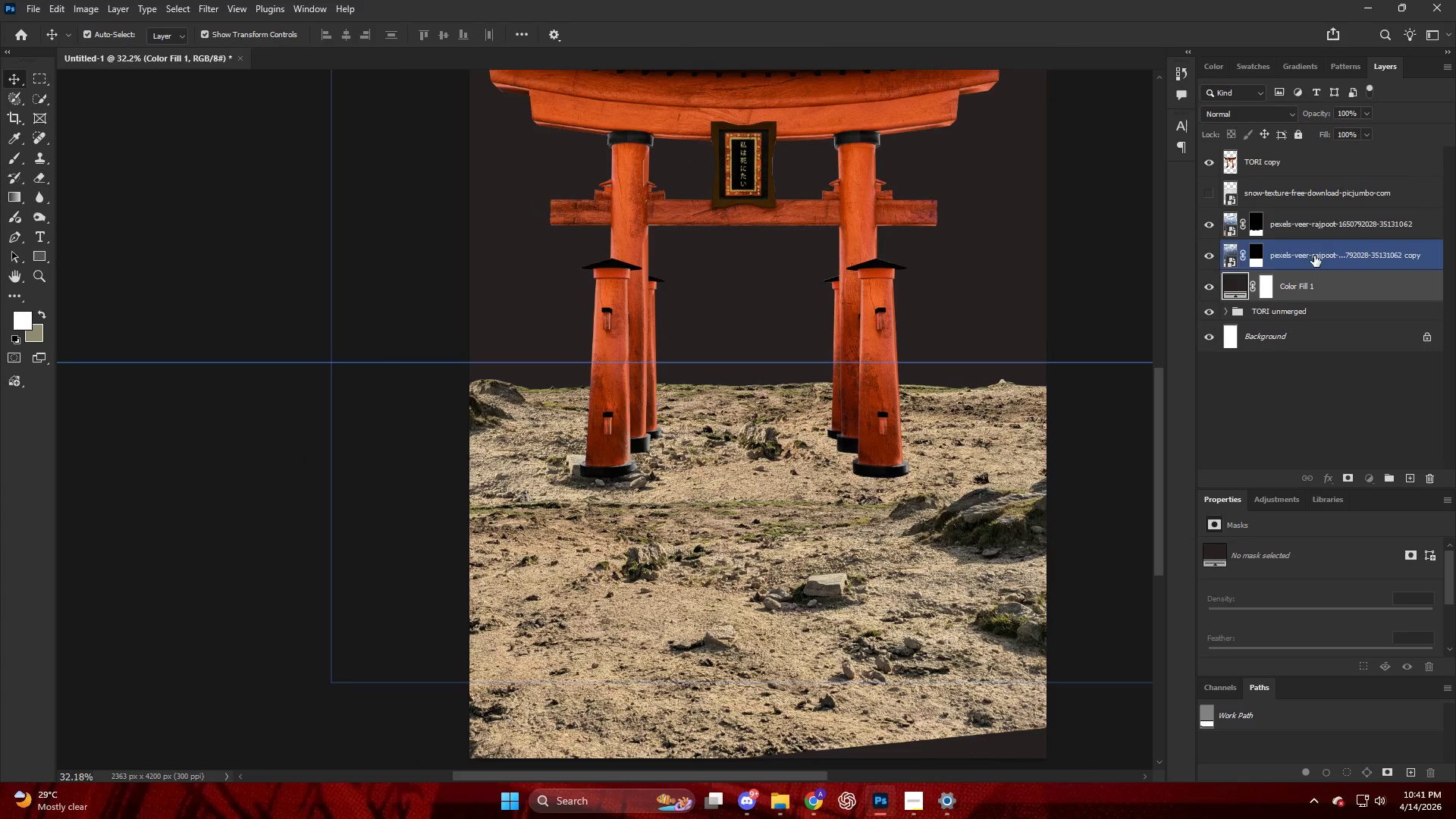 
key(Shift+ShiftLeft)
 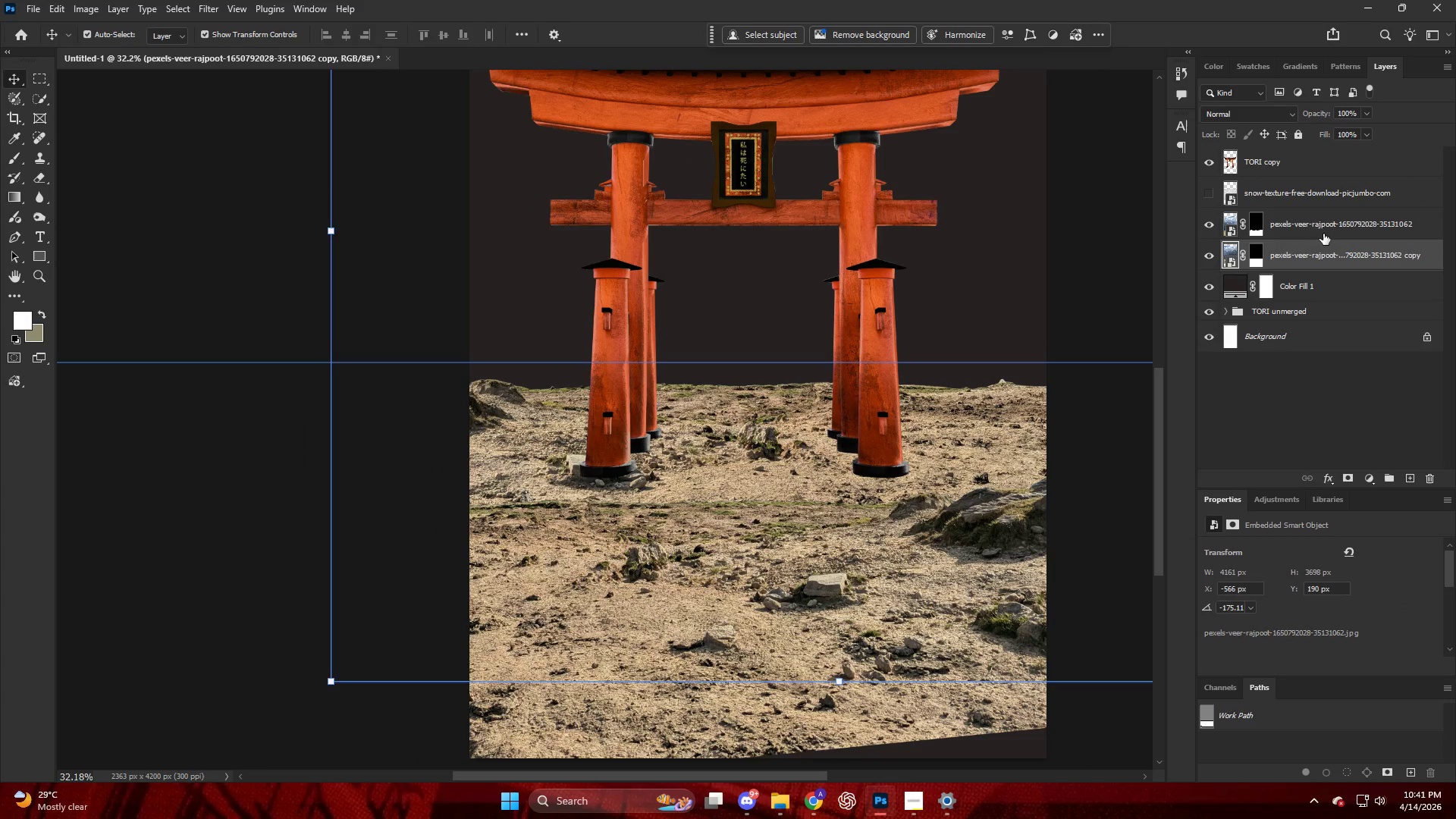 
double_click([1323, 234])
 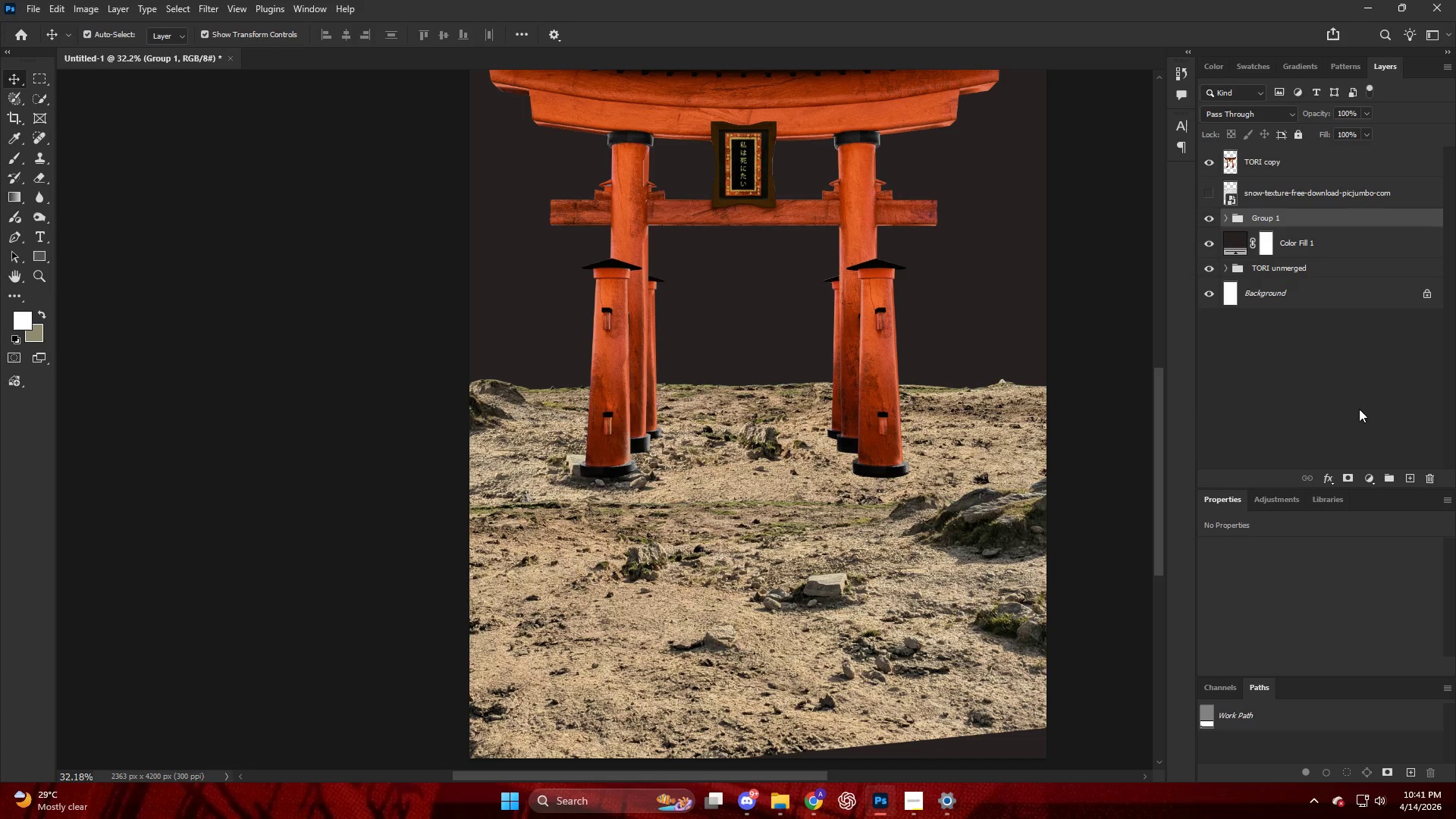 
left_click([1364, 481])
 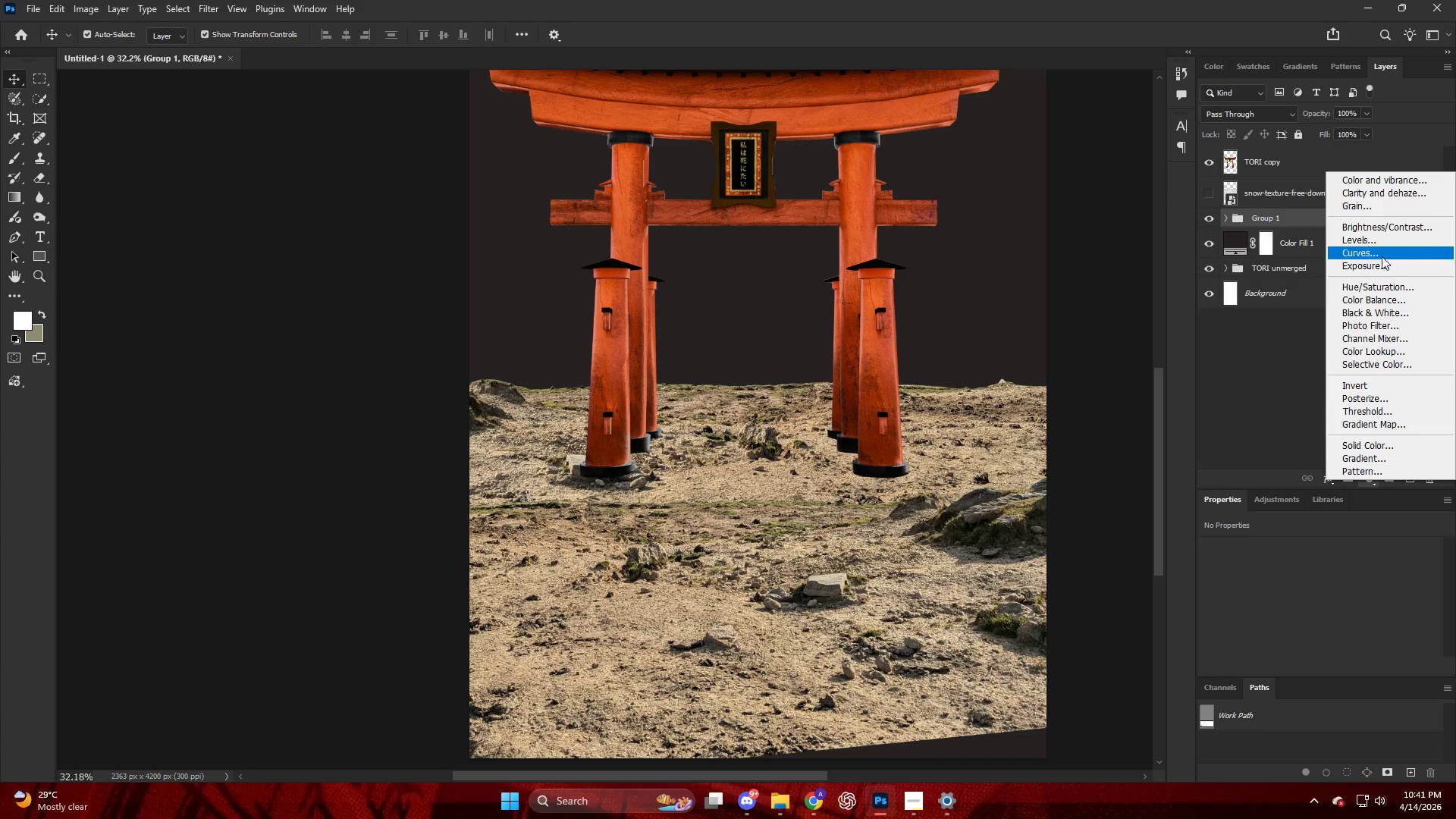 
left_click([1382, 250])
 